 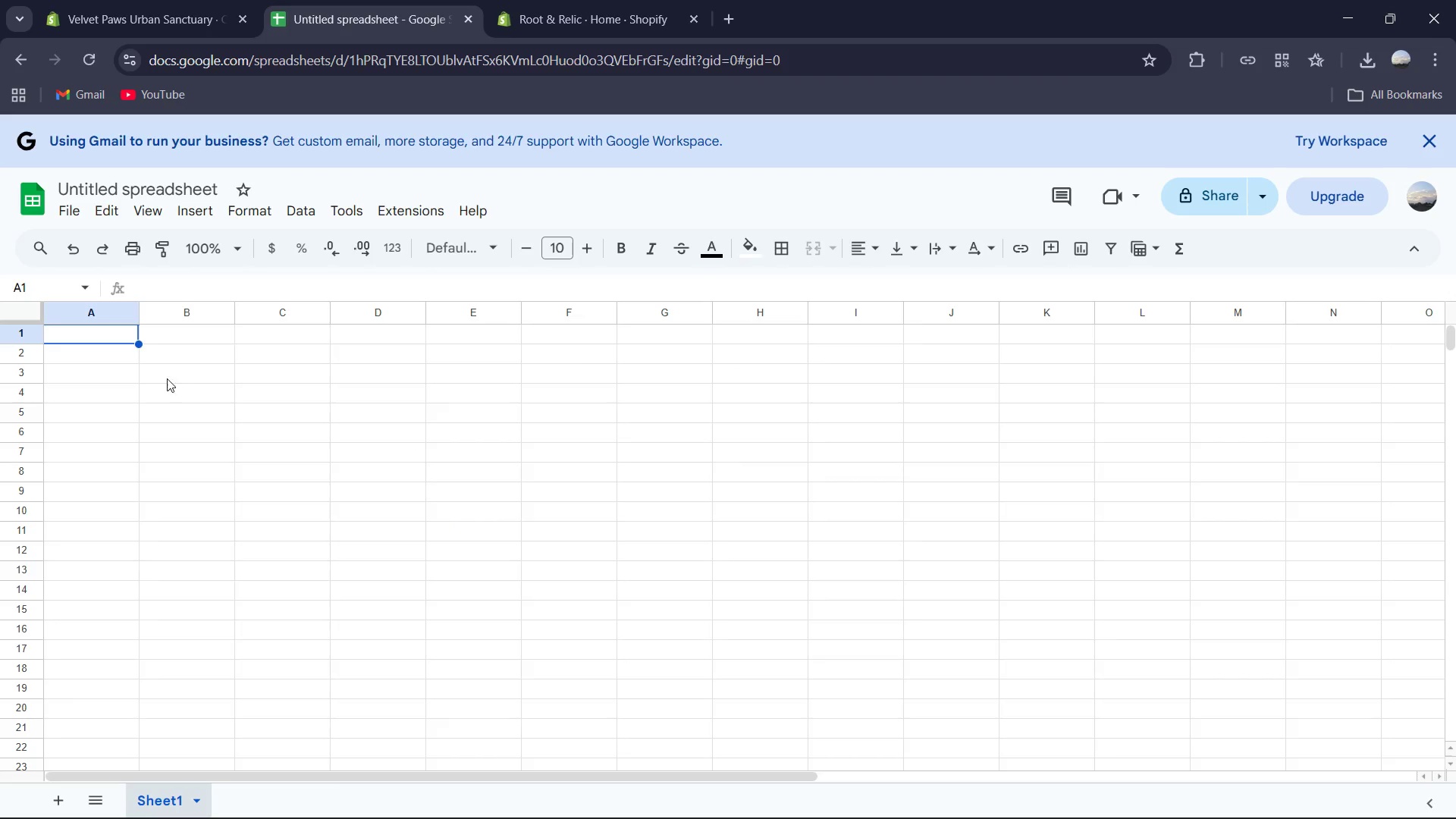 
type(Handle )
 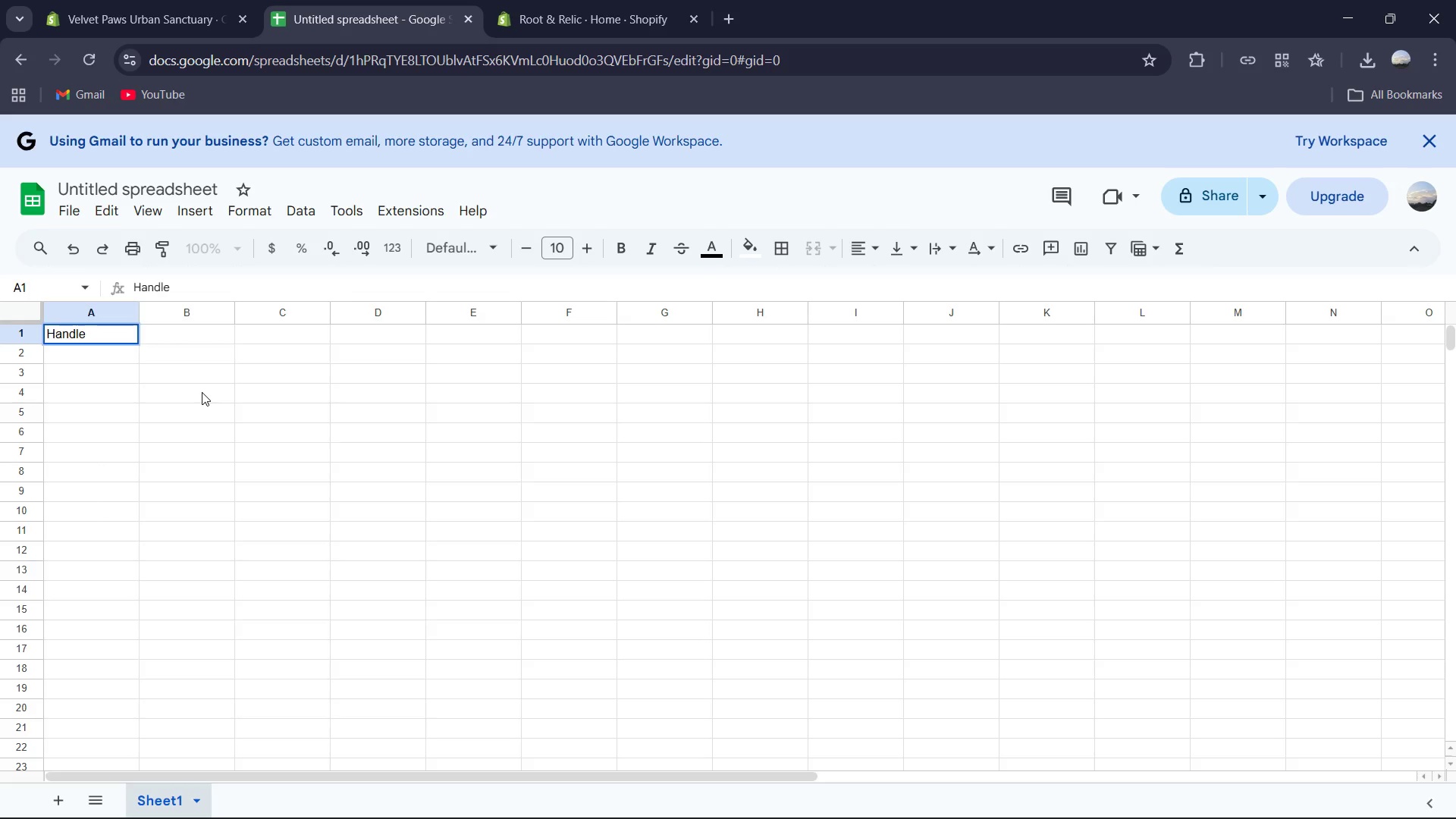 
key(ArrowRight)
 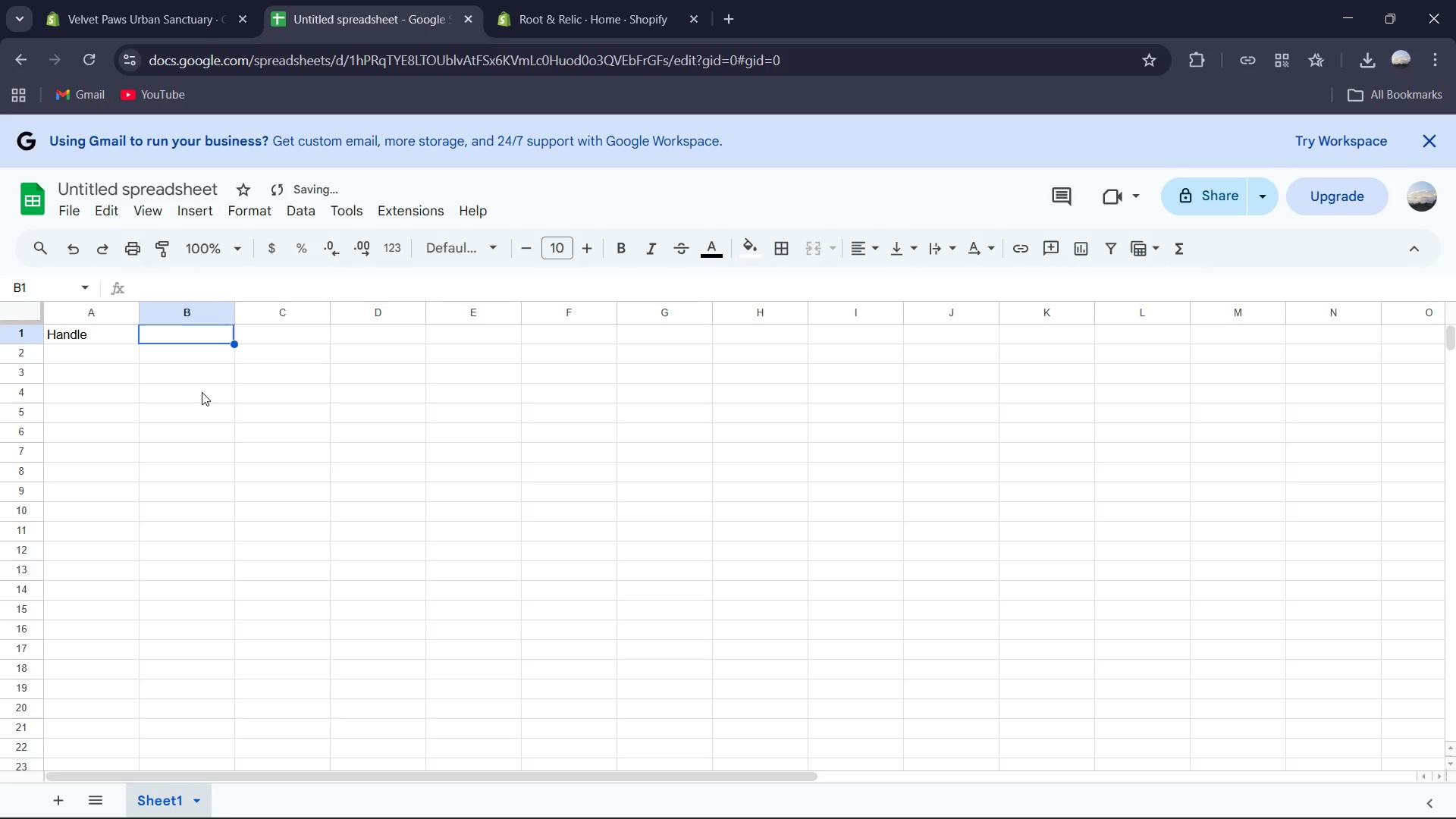 
type(Title)
 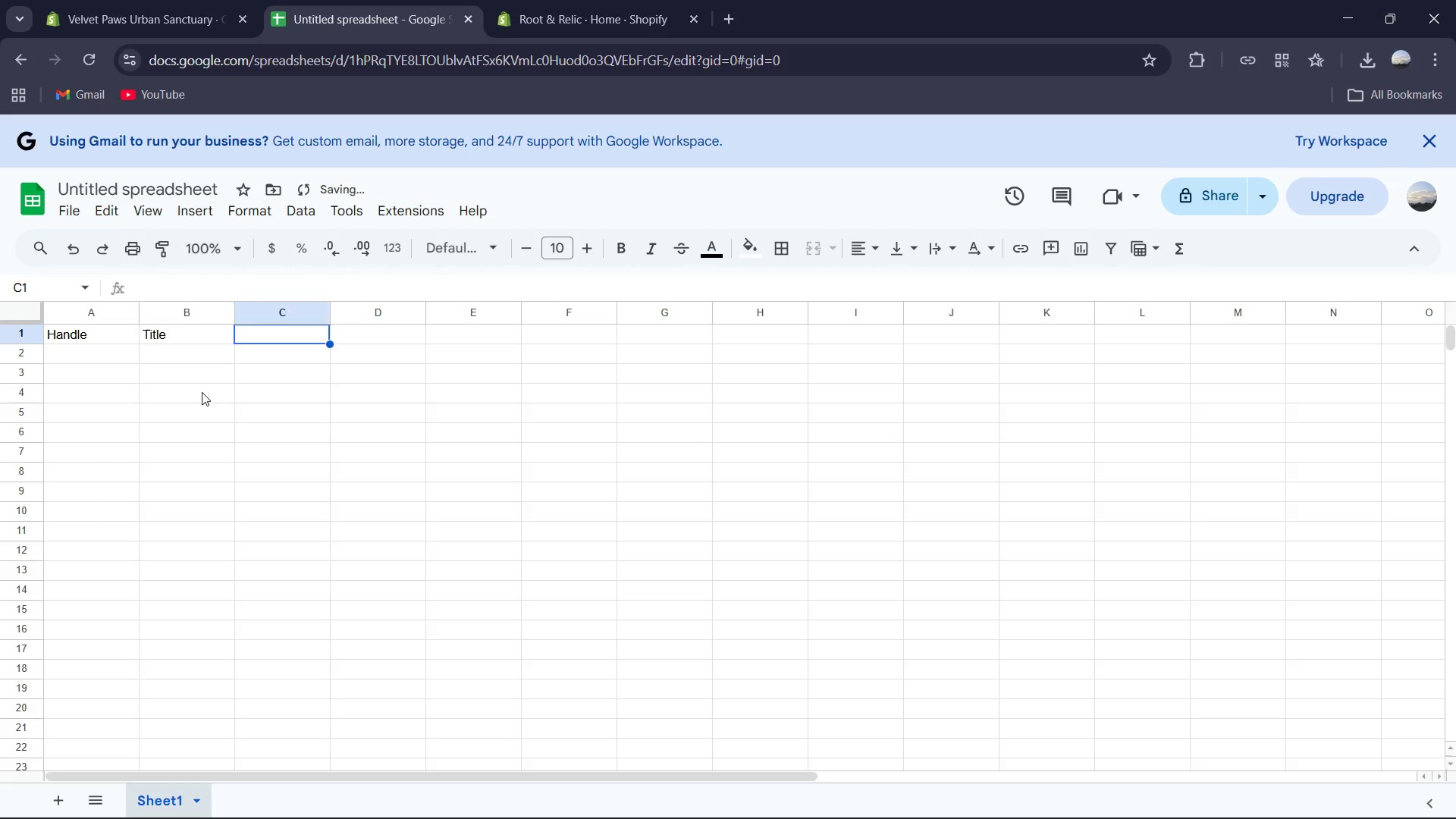 
key(ArrowRight)
 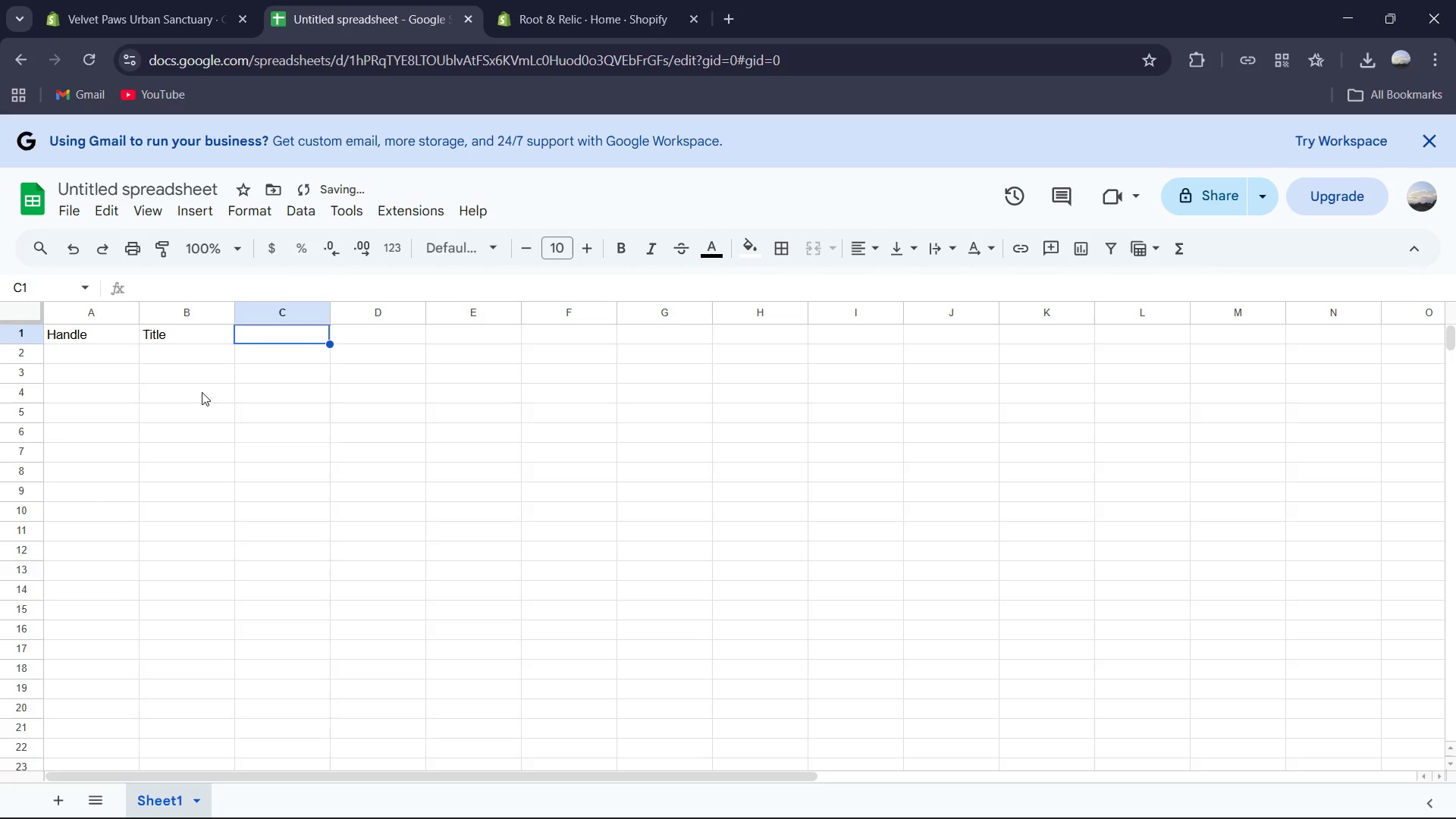 
type(Body(HTML))
 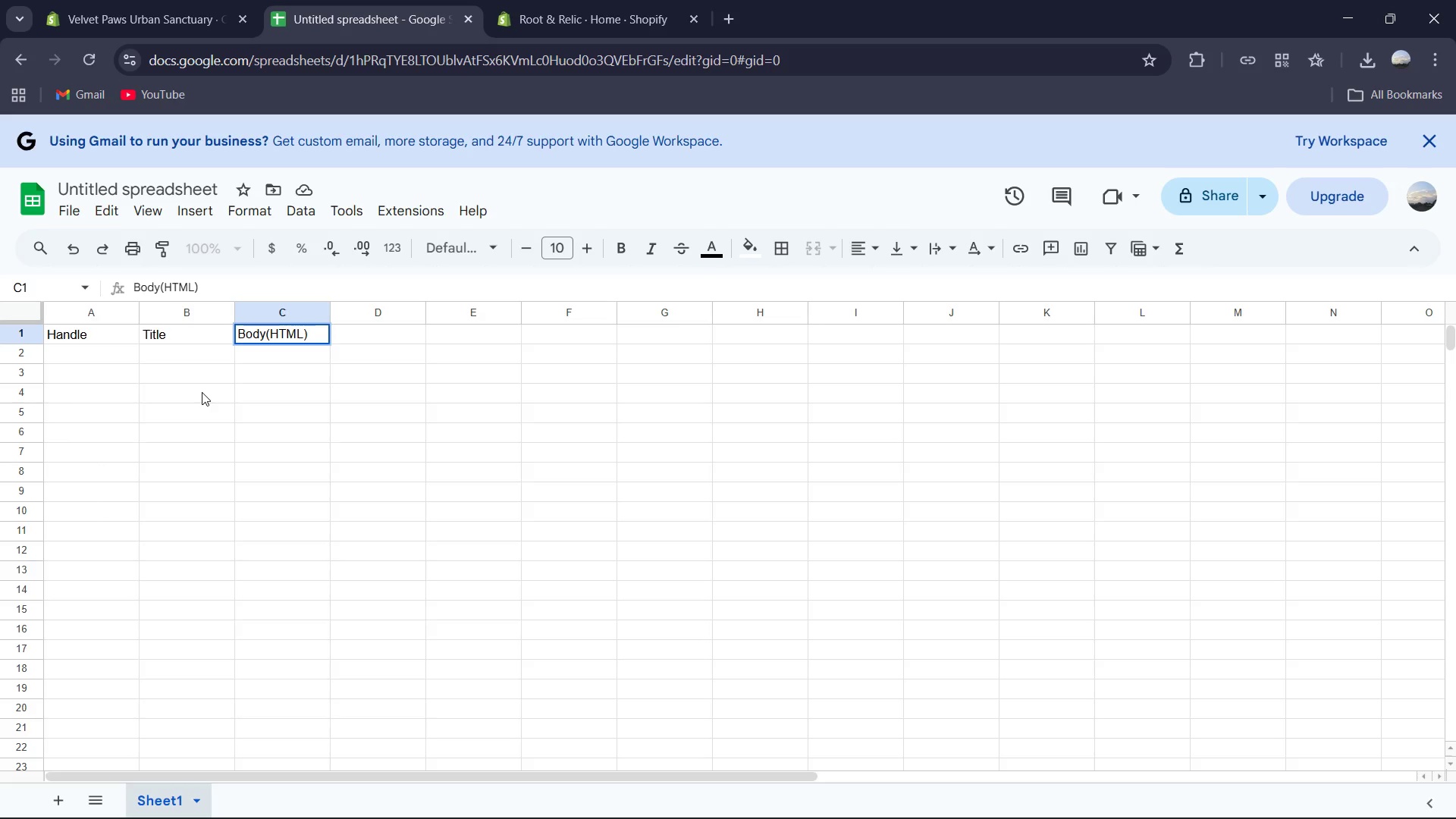 
key(ArrowRight)
 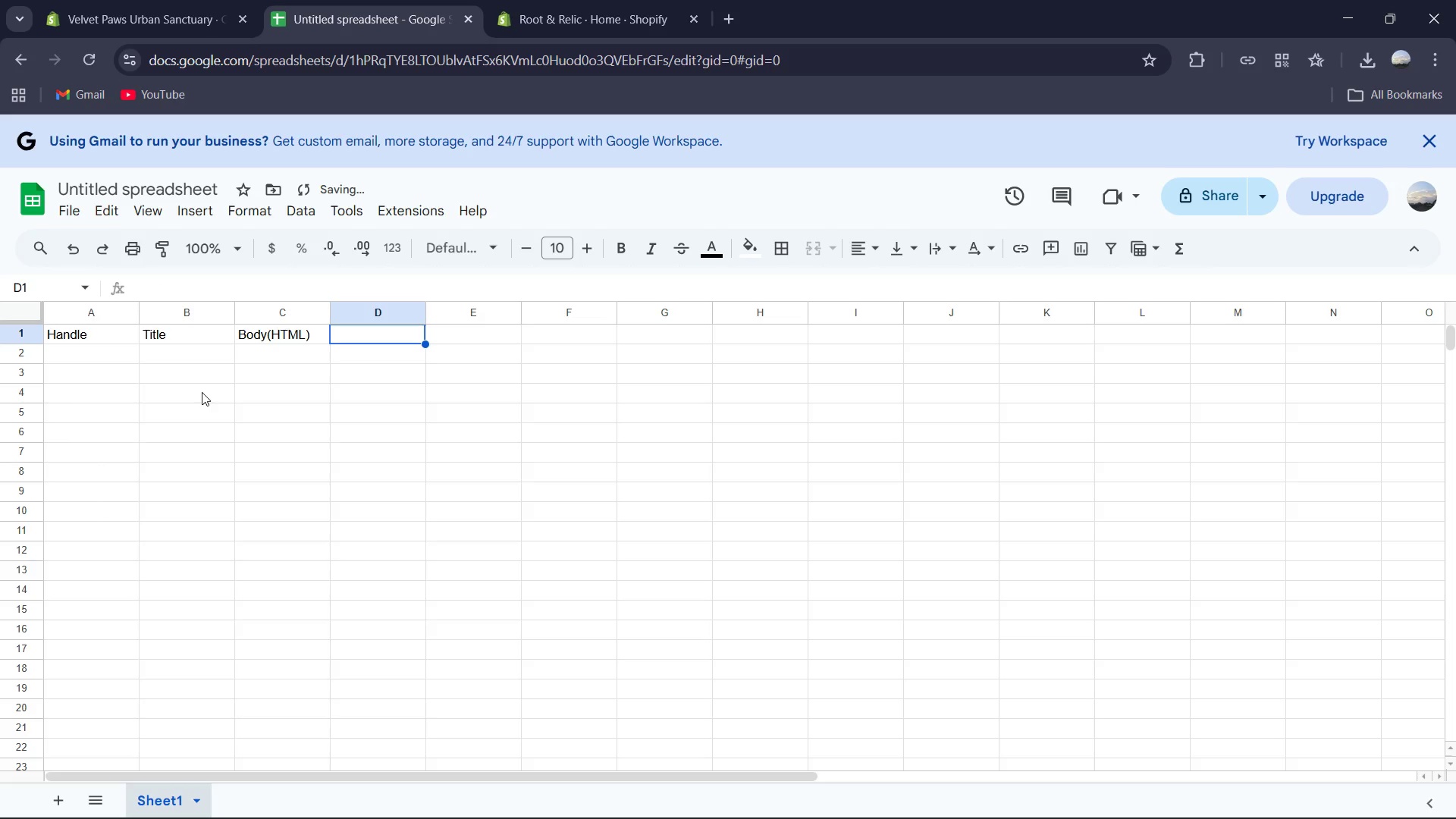 
type(Vendor)
 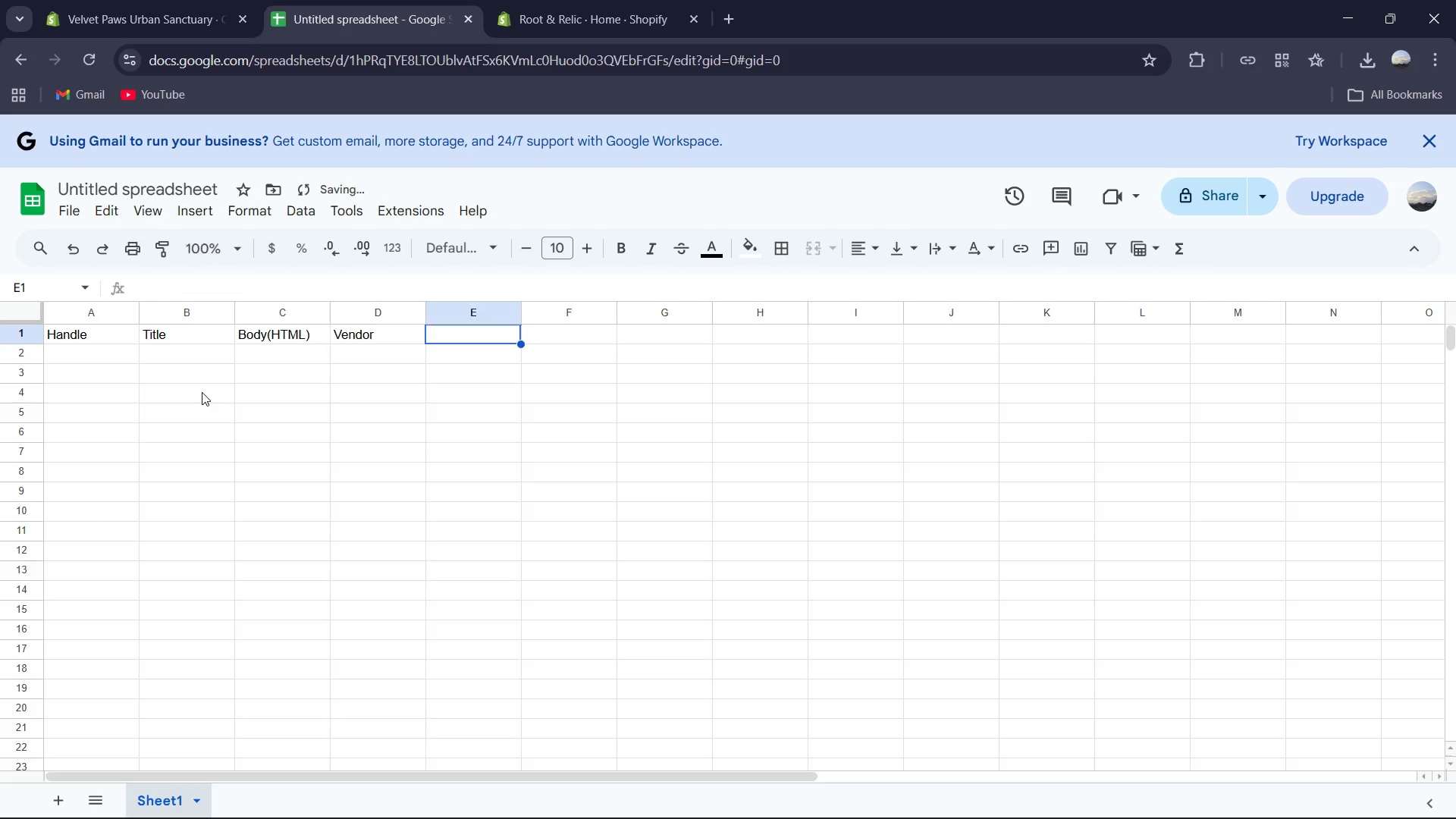 
key(ArrowRight)
 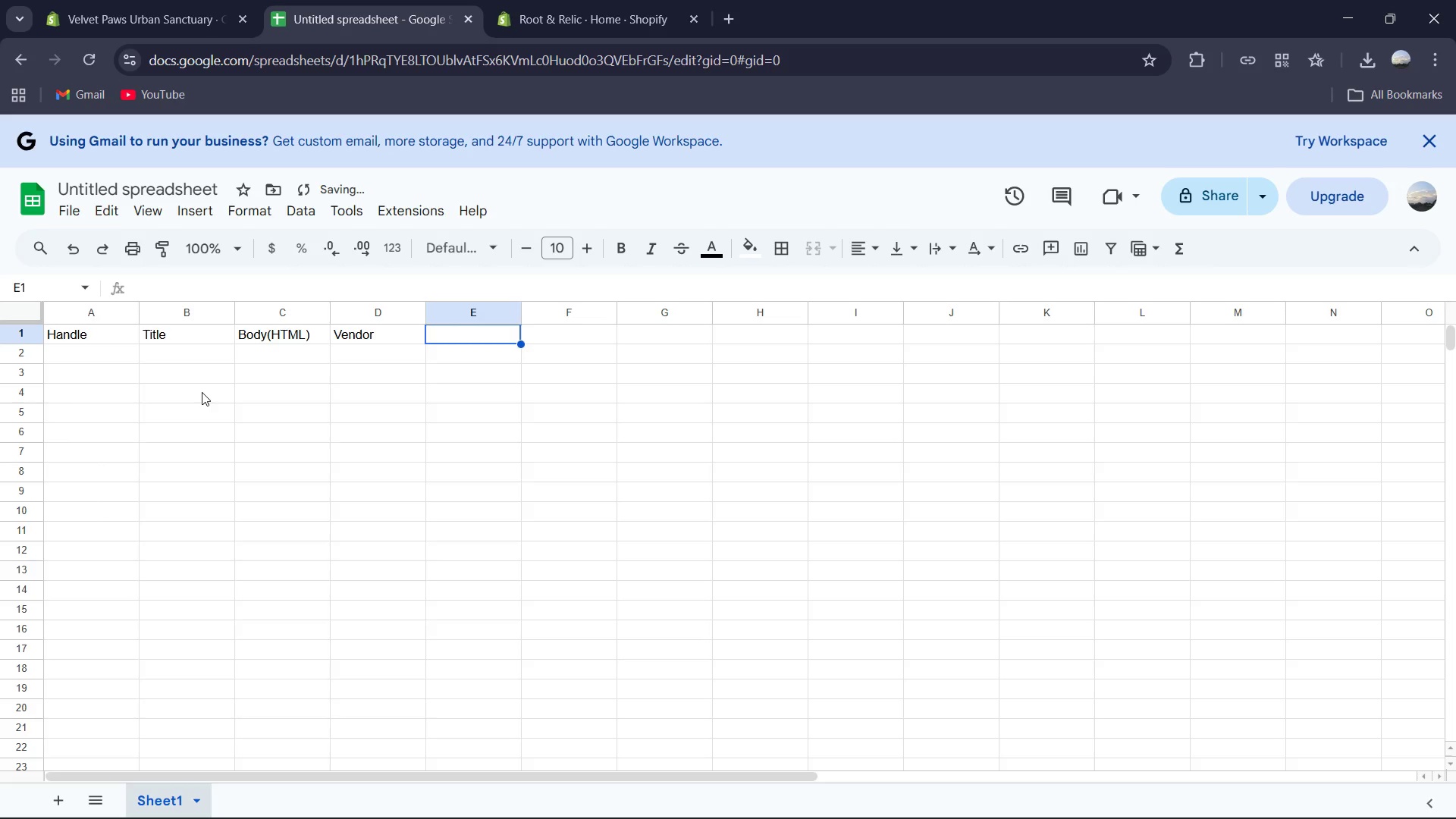 
type(Standard Product Type)
 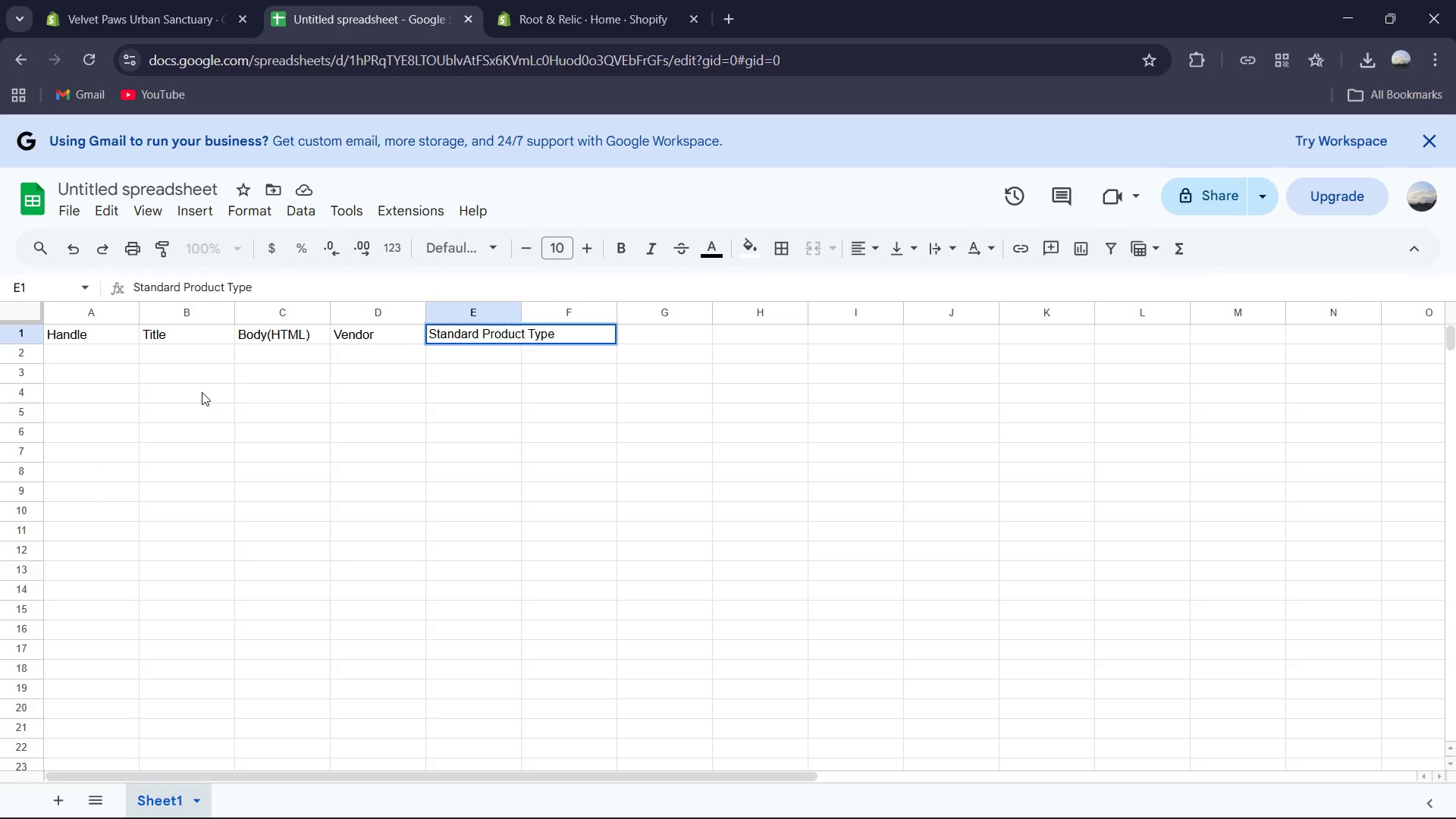 
key(ArrowRight)
 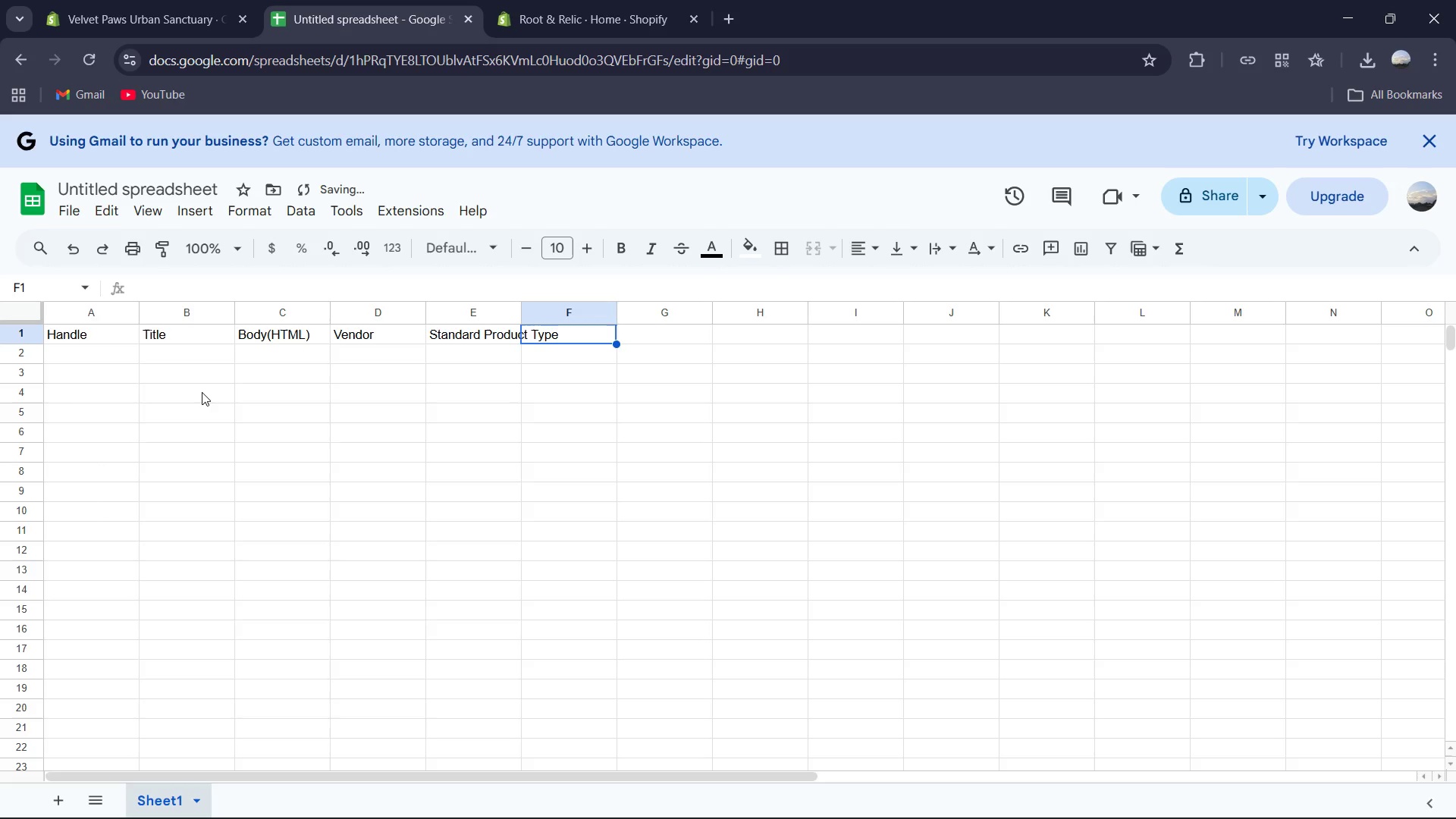 
type(Tags )
 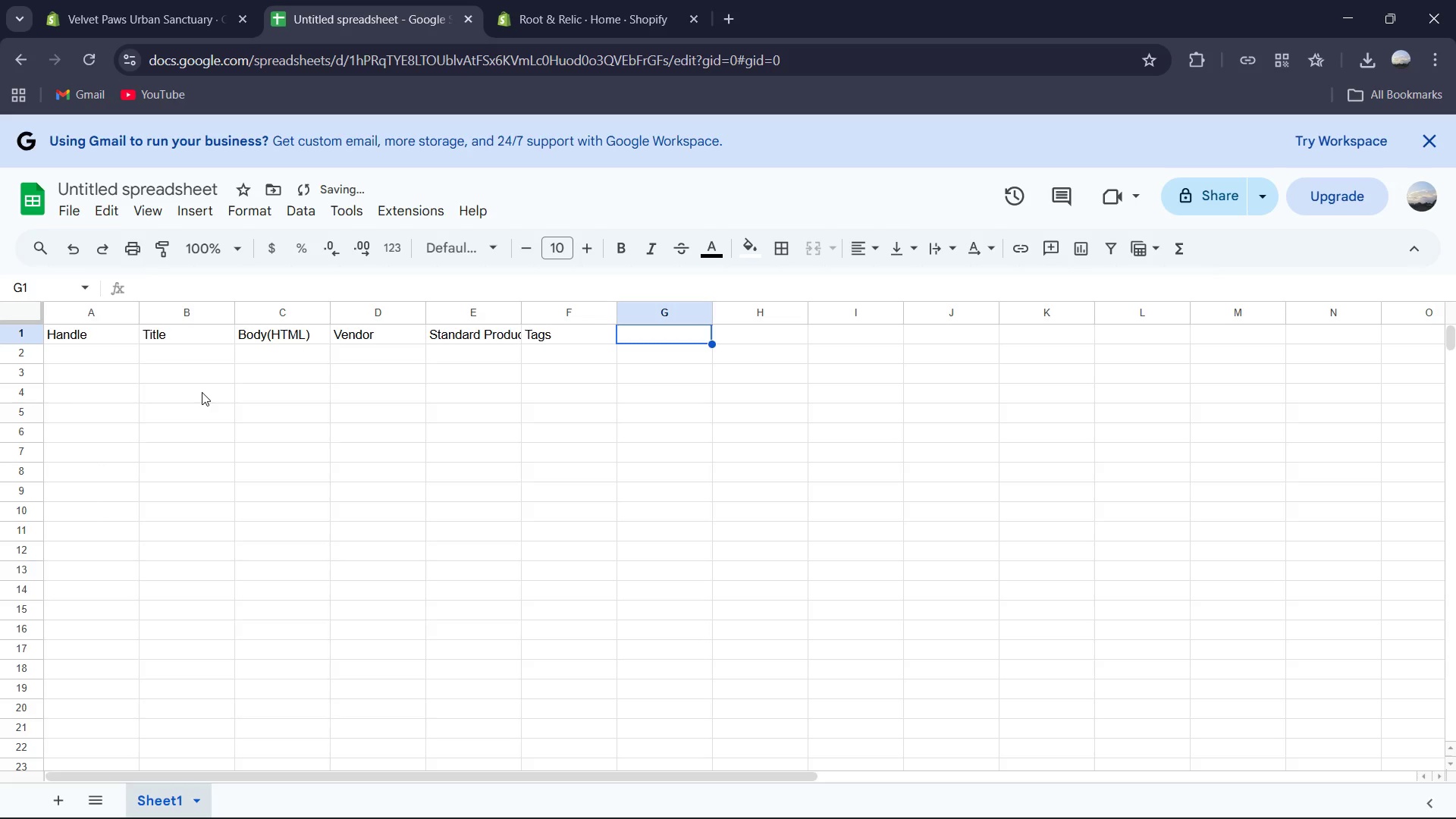 
key(ArrowRight)
 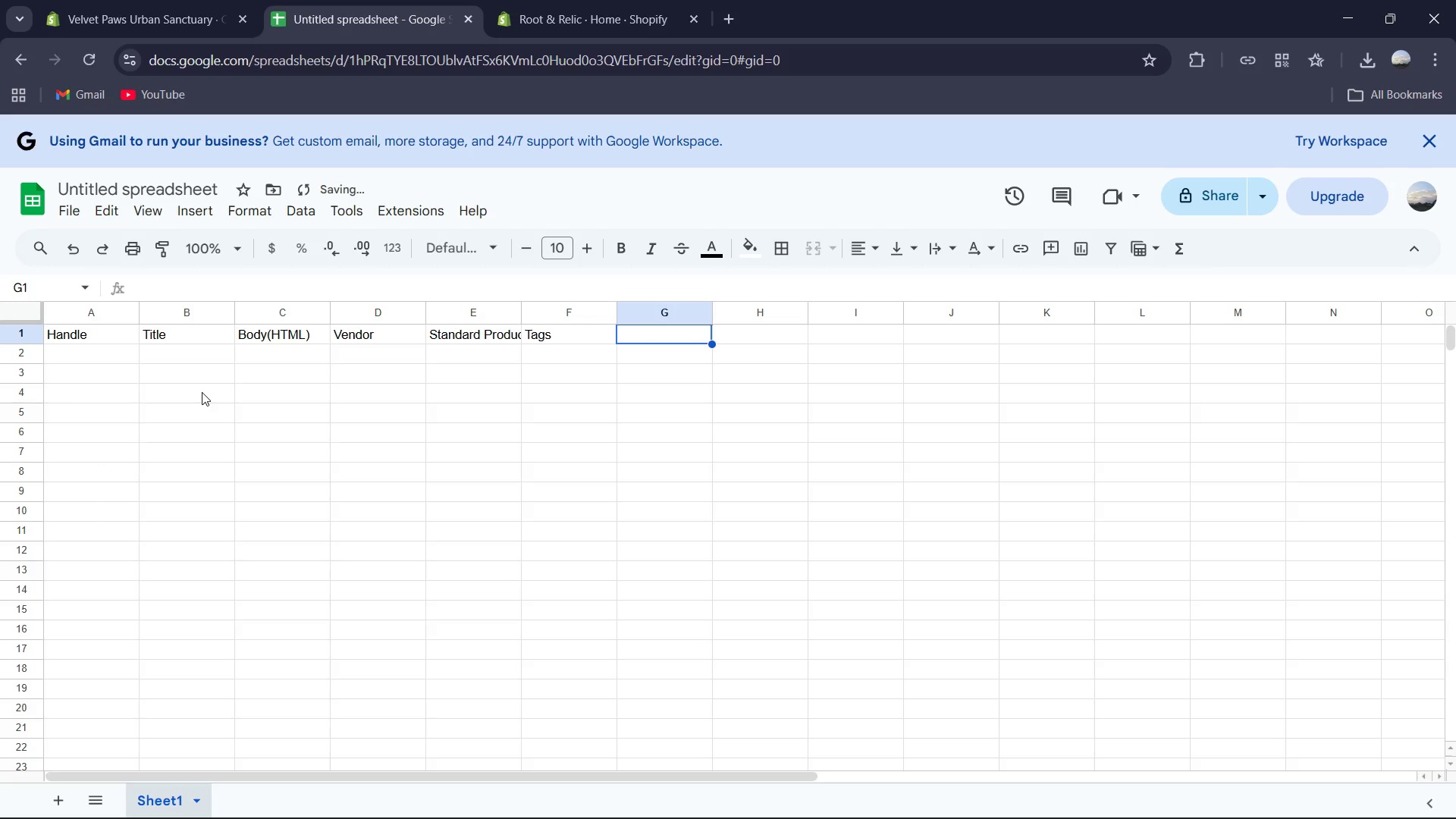 
type(Option1 Ns)
key(Backspace)
type(ame)
 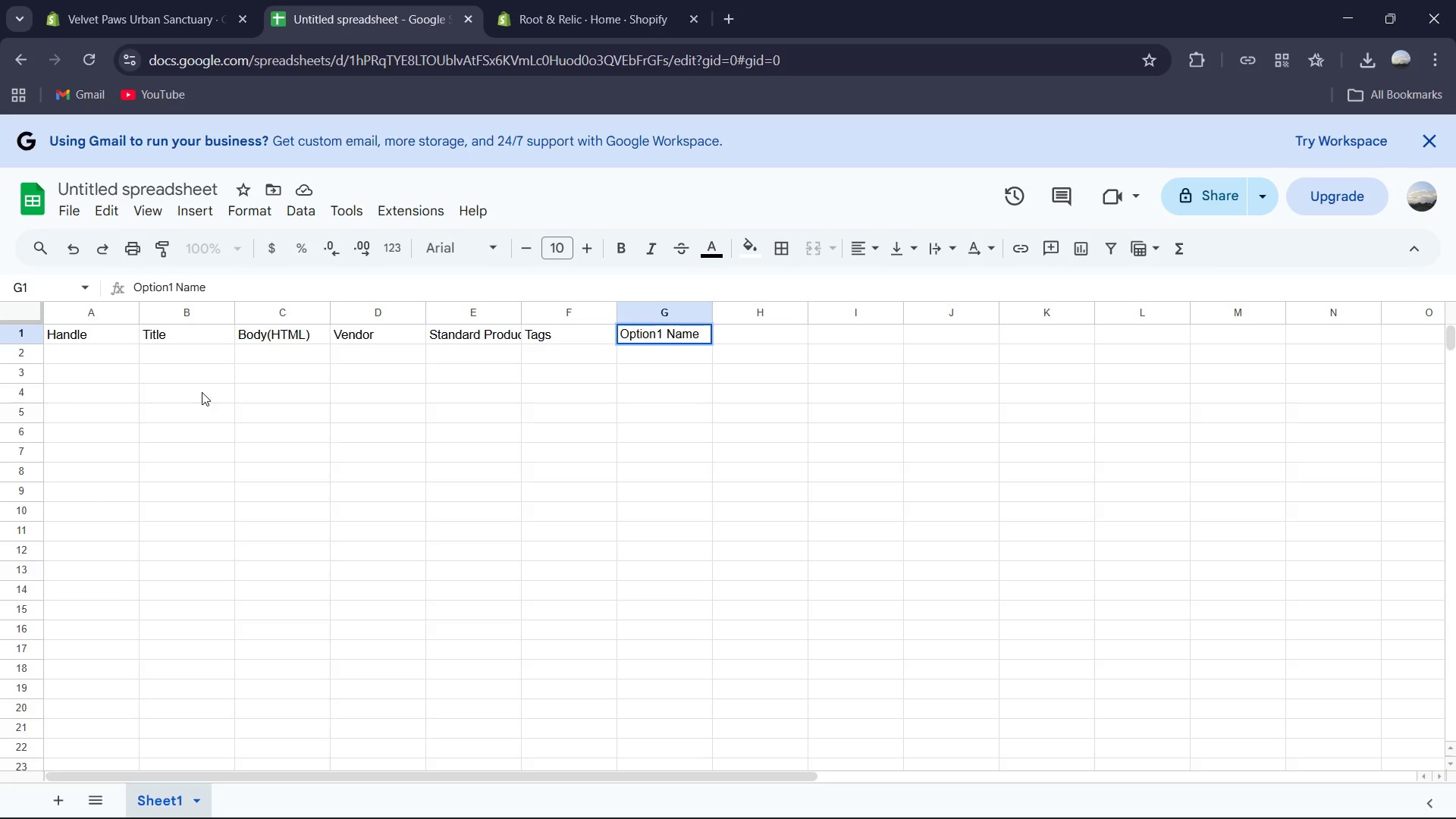 
key(ArrowRight)
 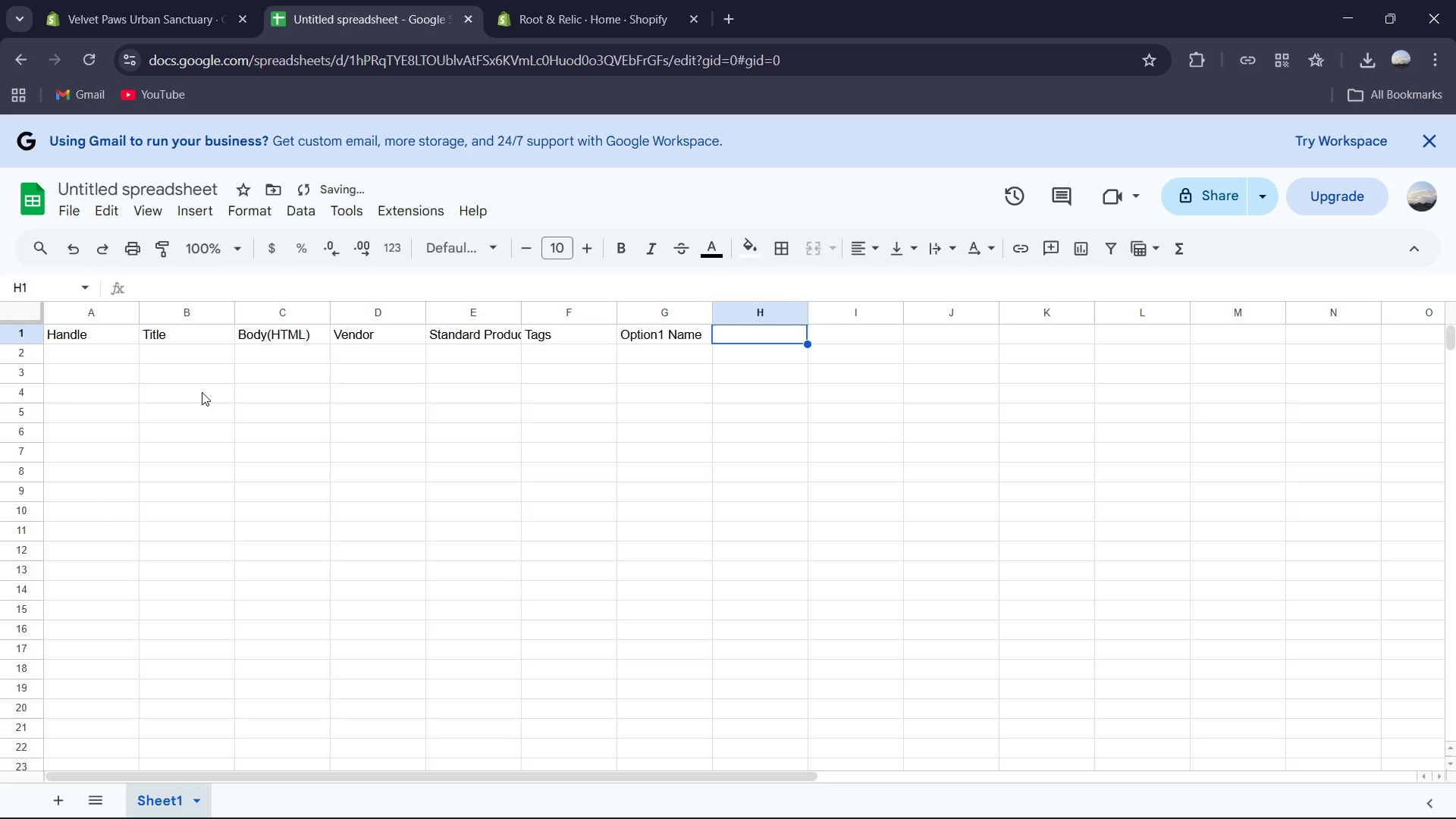 
type(P)
key(Backspace)
type(OP)
key(Backspace)
type(ption)
 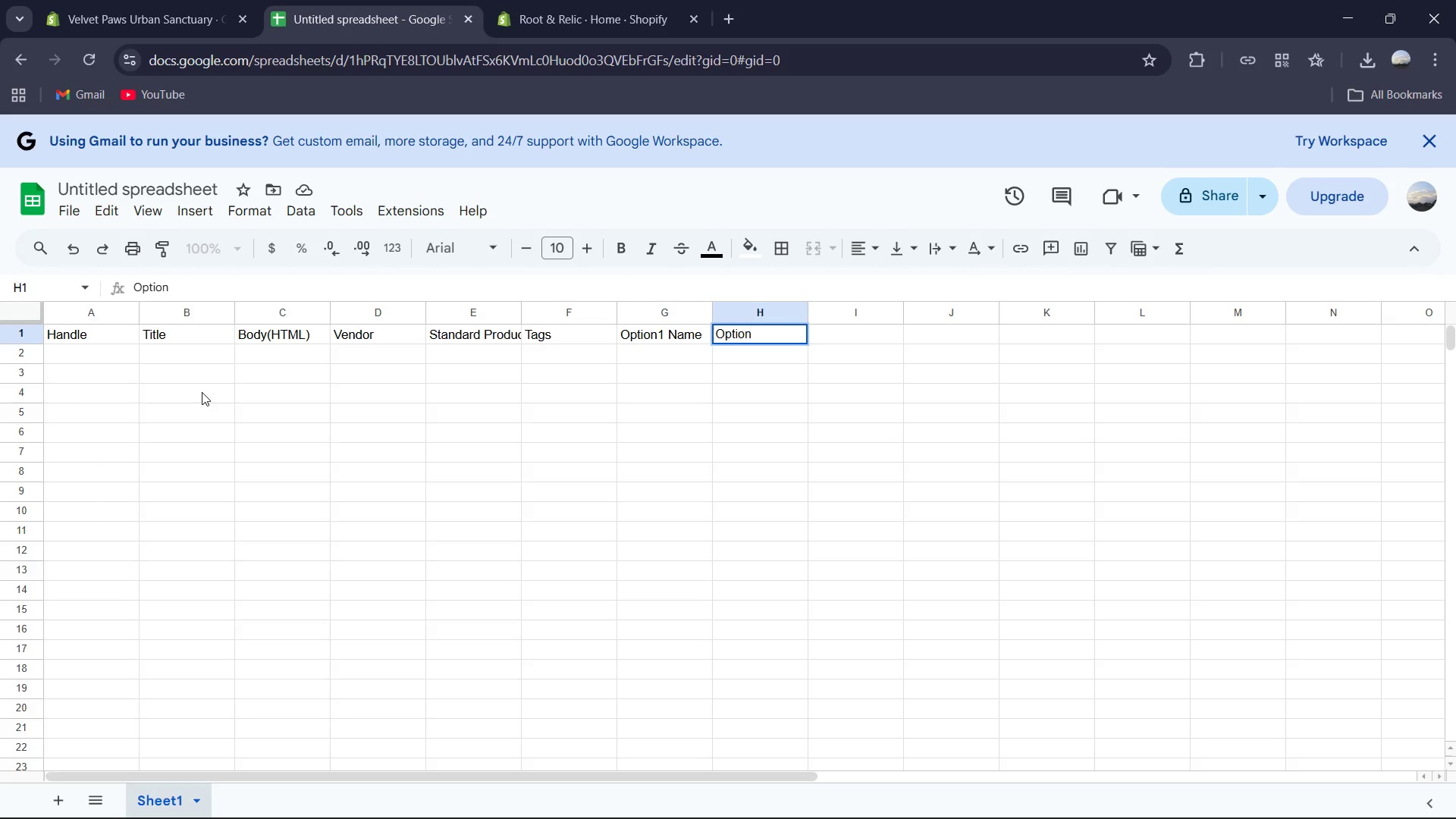 
type(1 Value)
 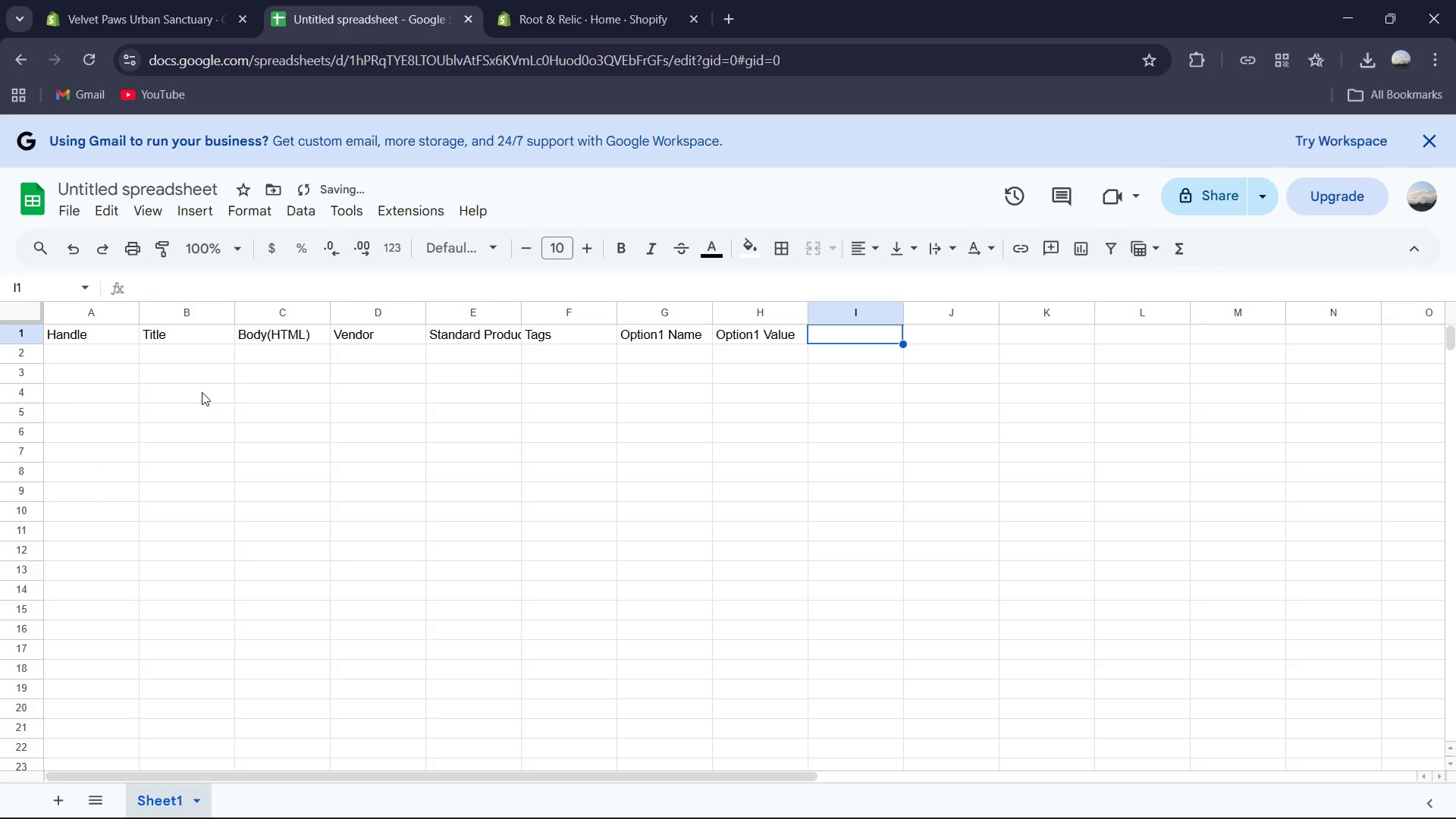 
key(ArrowRight)
 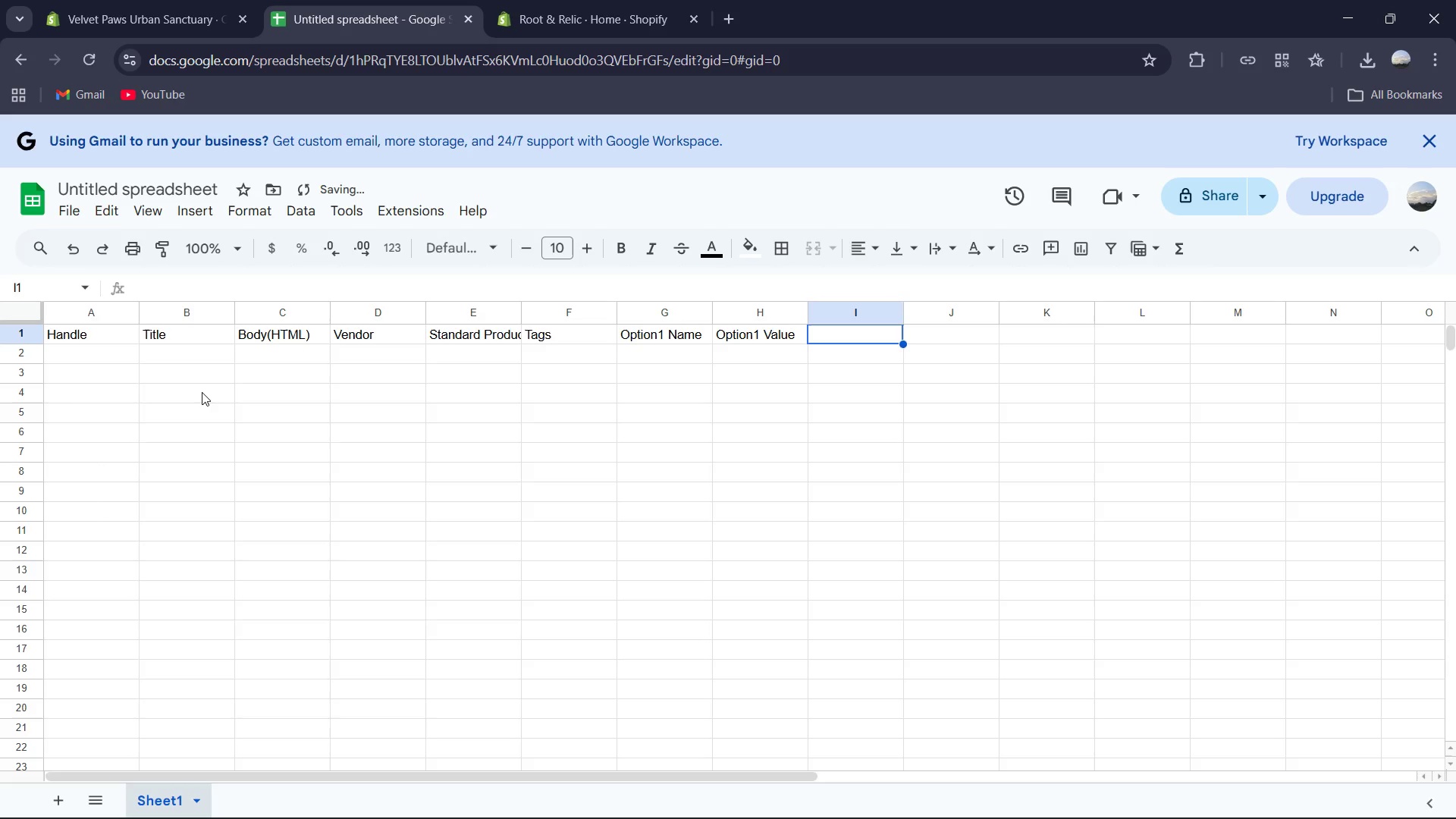 
type(SER)
key(Backspace)
type(O Title )
 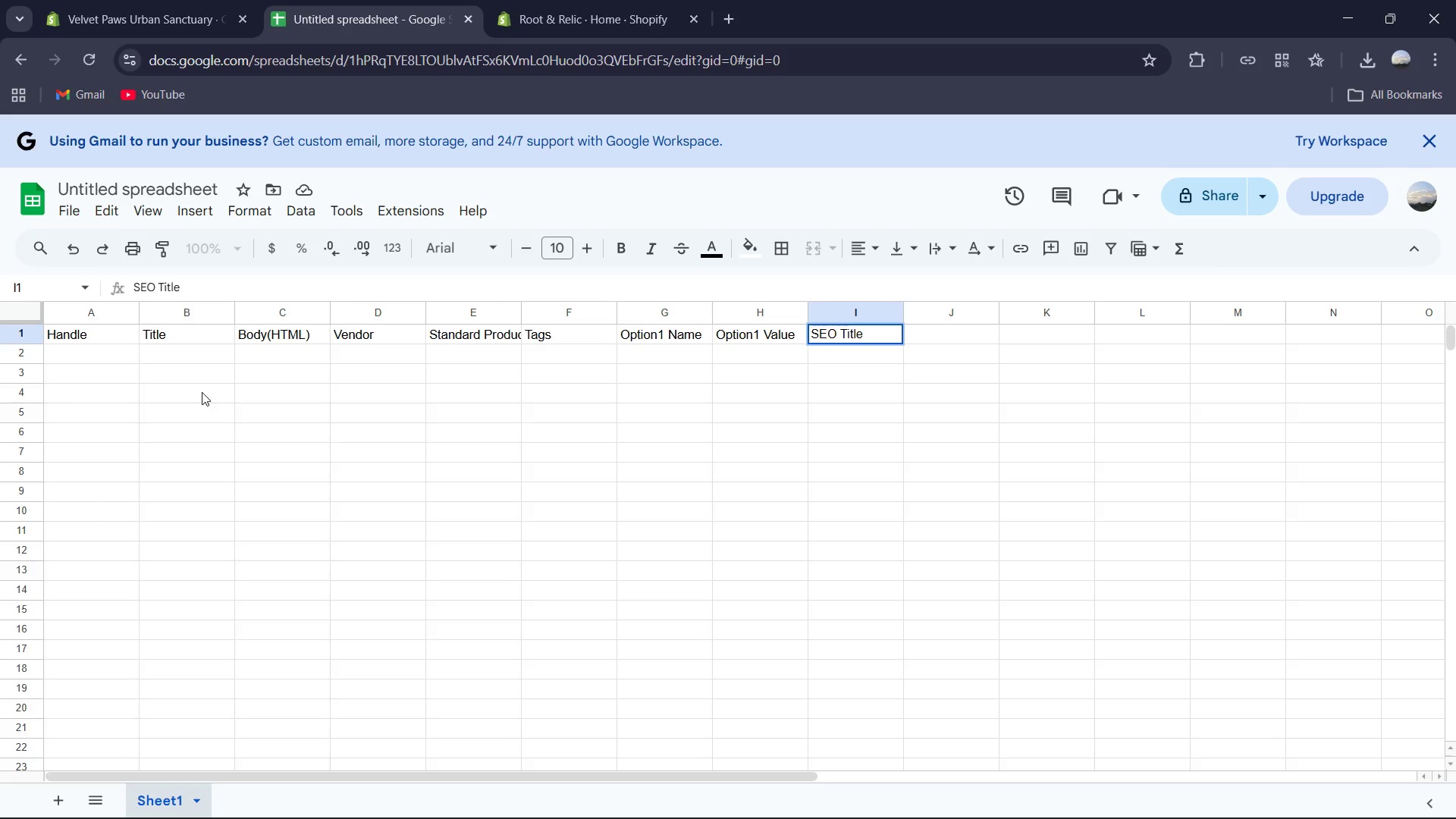 
wait(9.83)
 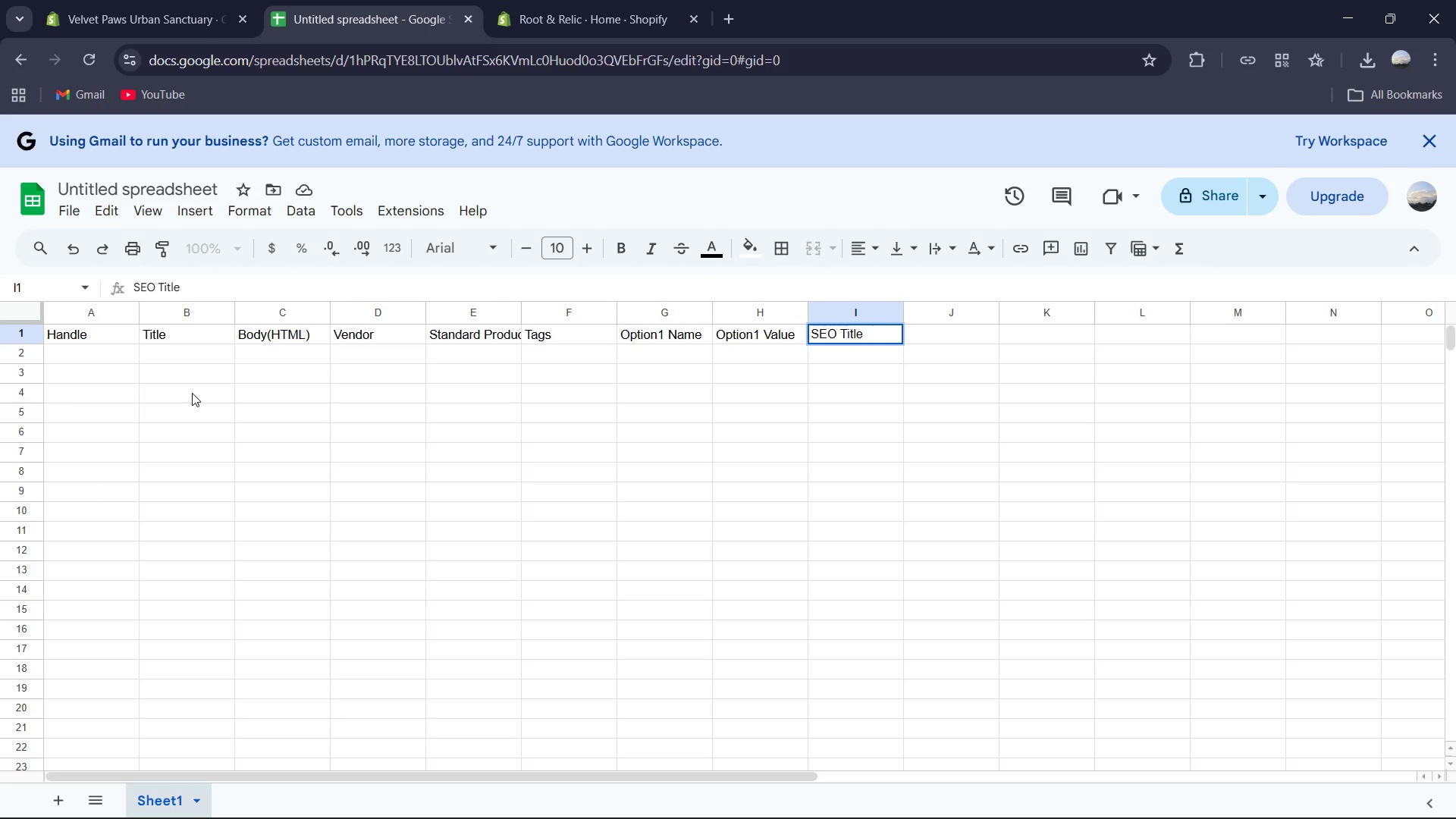 
key(ArrowRight)
 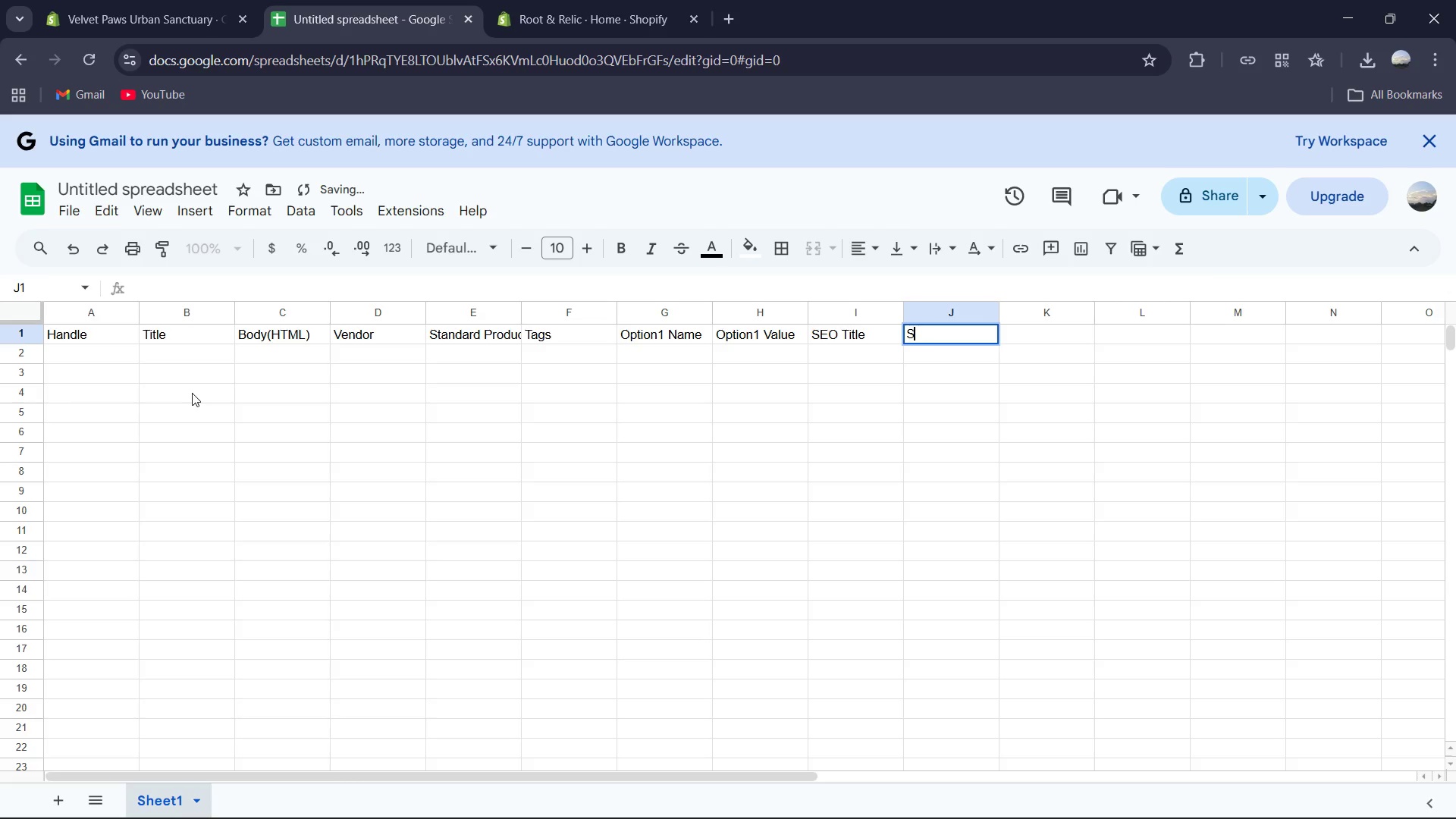 
type(SEO DEs)
key(Backspace)
type(e)
key(Backspace)
key(Backspace)
type(escription)
 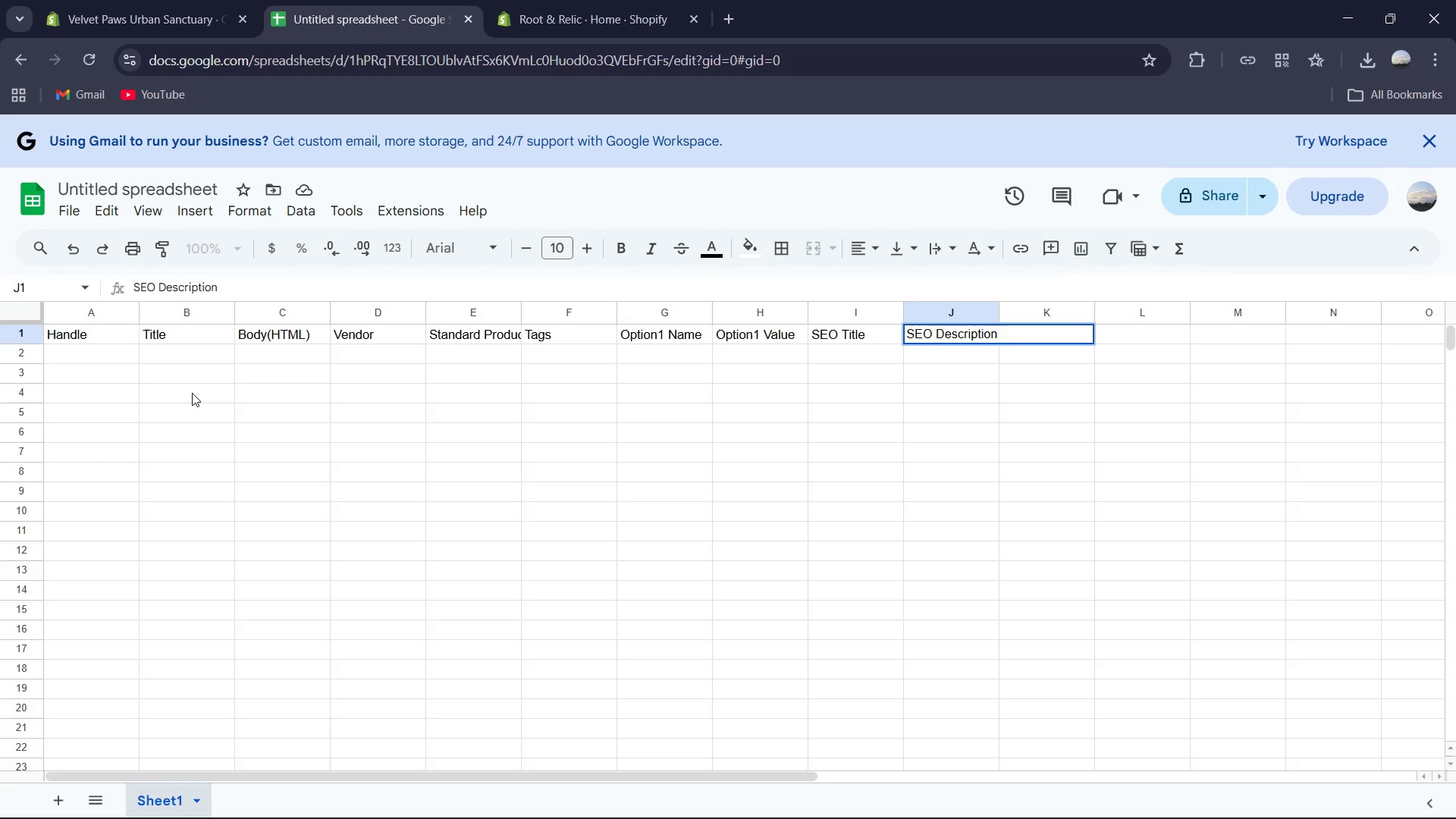 
wait(6.72)
 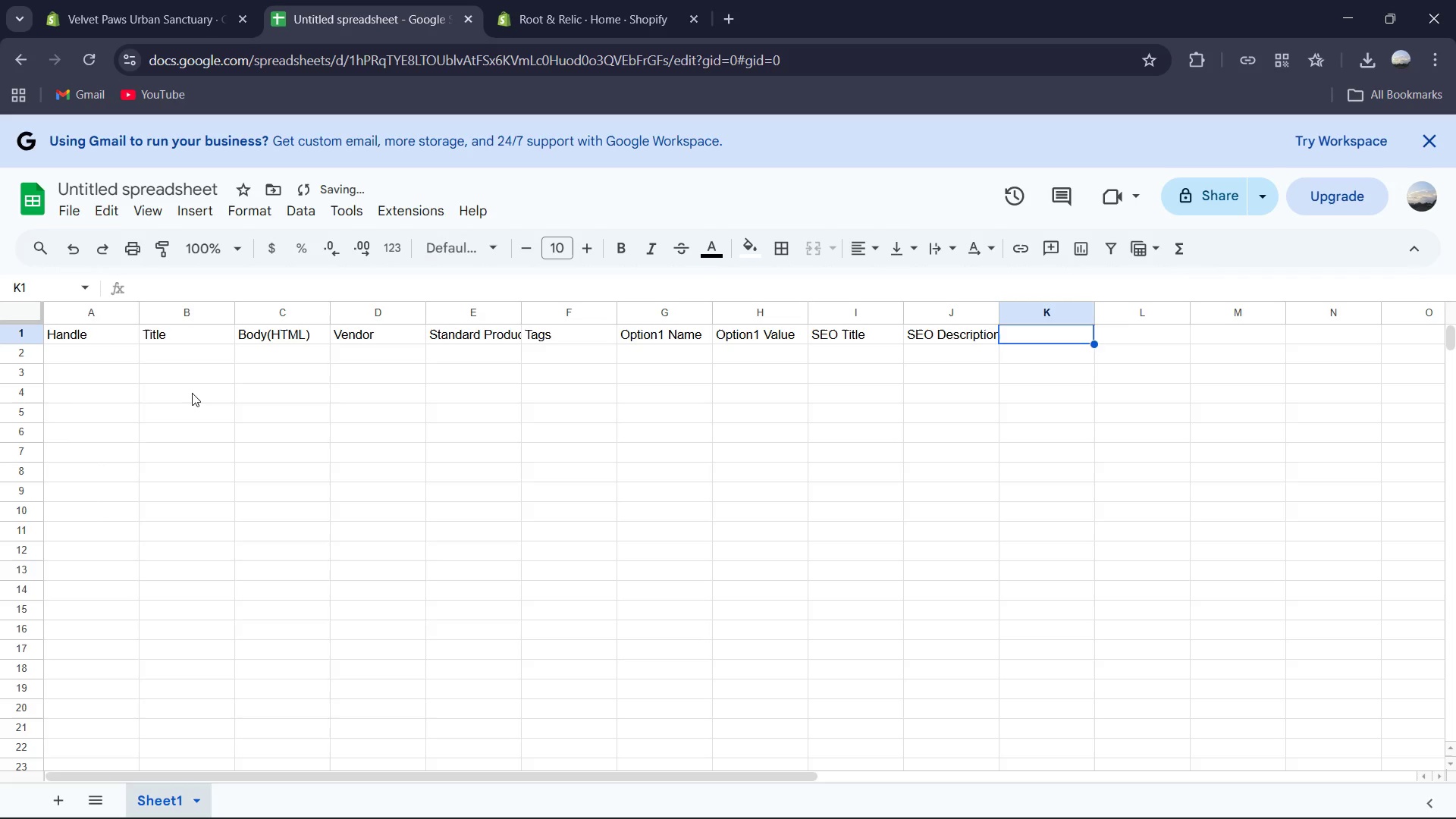 
scroll: coordinate [127, 487], scroll_direction: up, amount: 2.0
 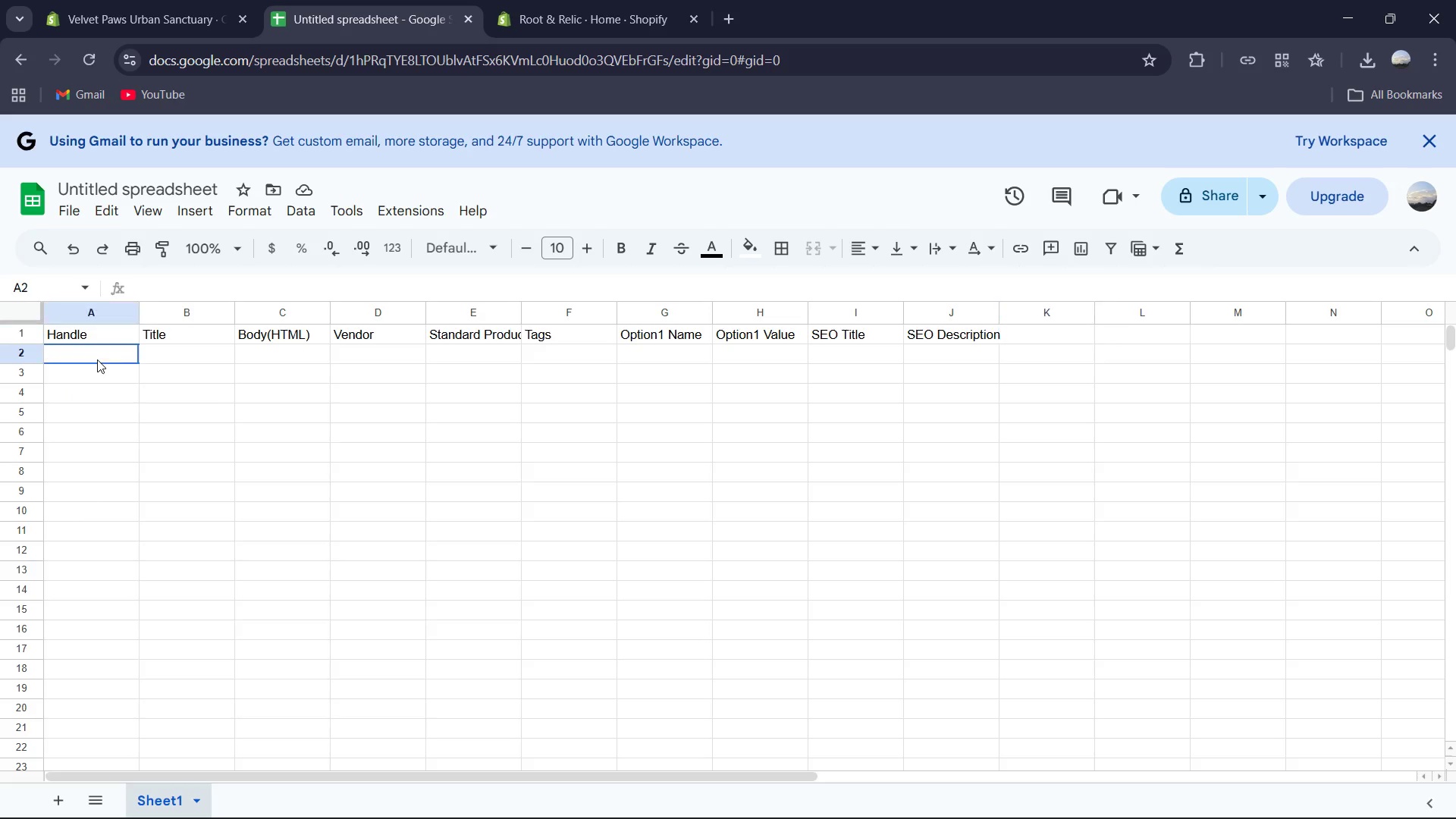 
left_click([97, 359])
 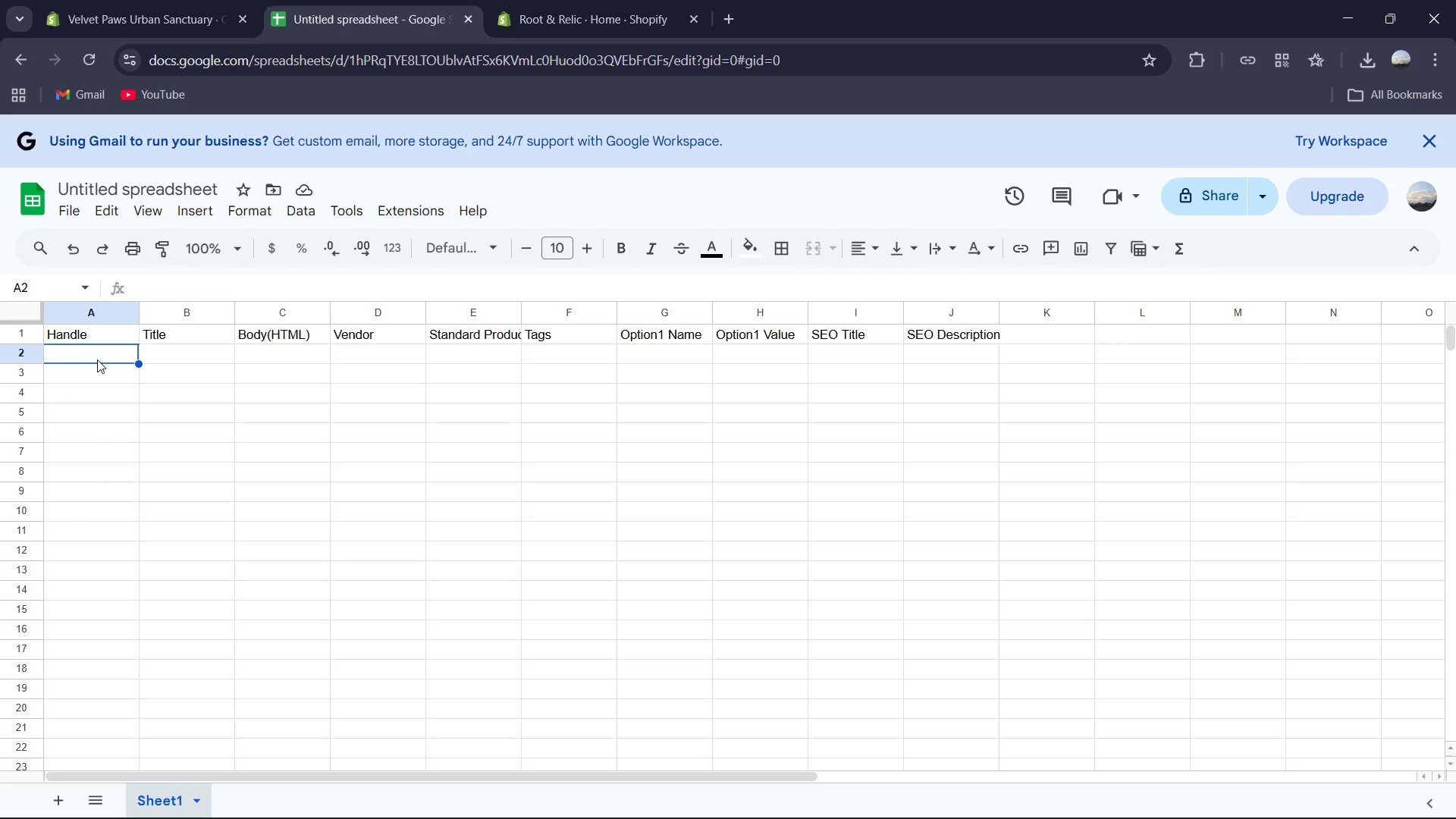 
type(myceliun)
key(Backspace)
type(m)
 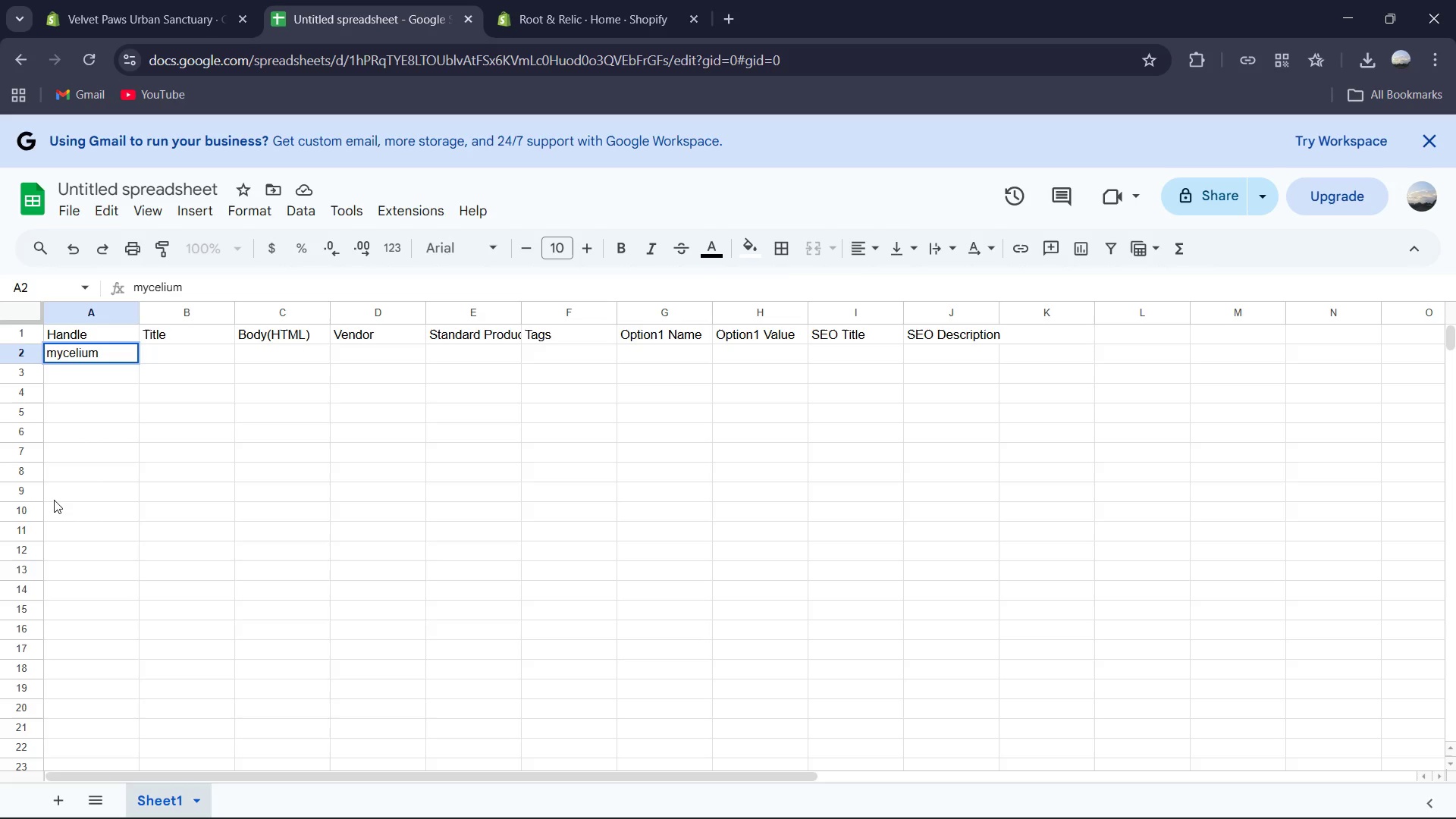 
wait(10.88)
 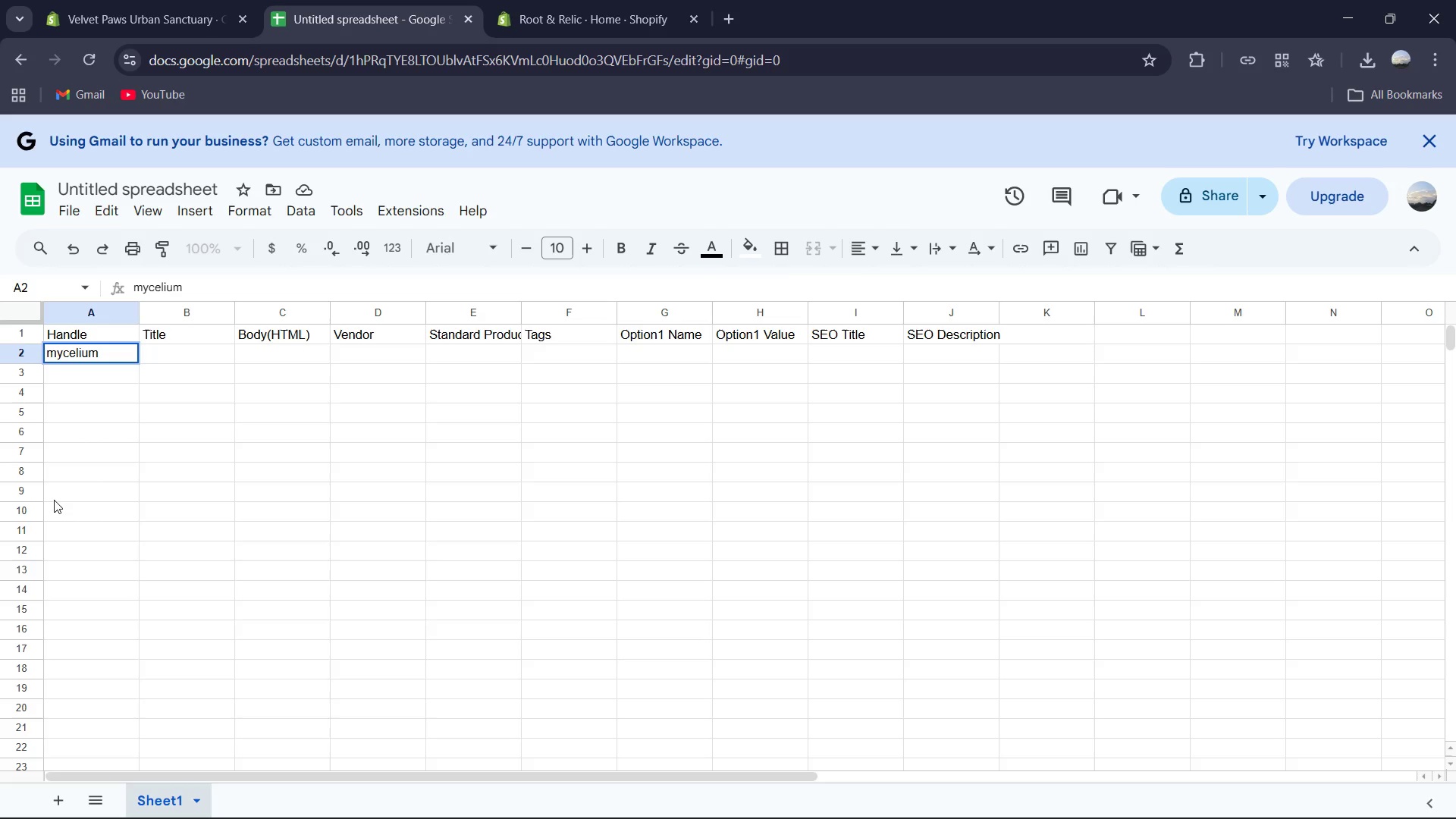 
type(-platter )
 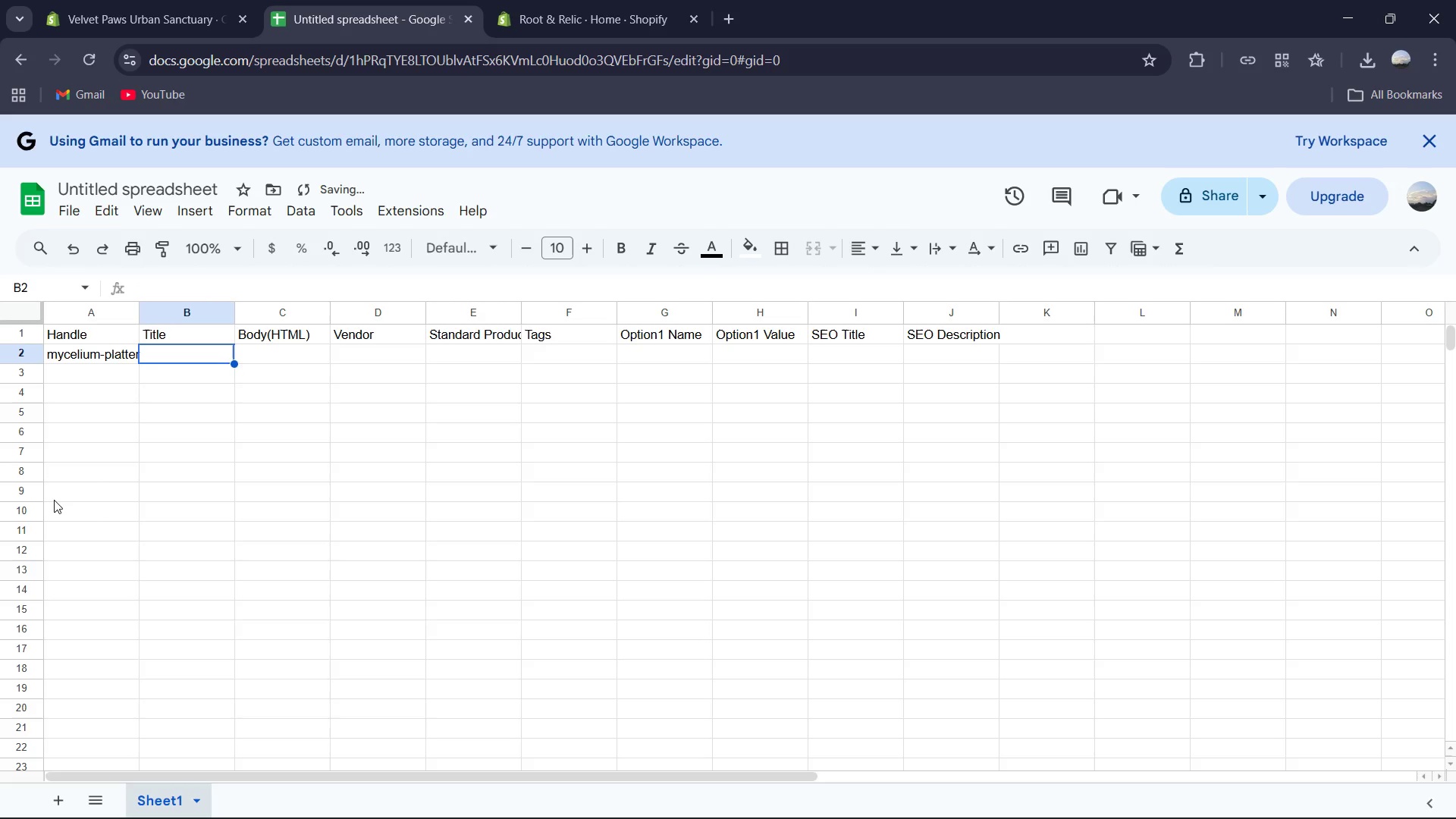 
key(ArrowRight)
 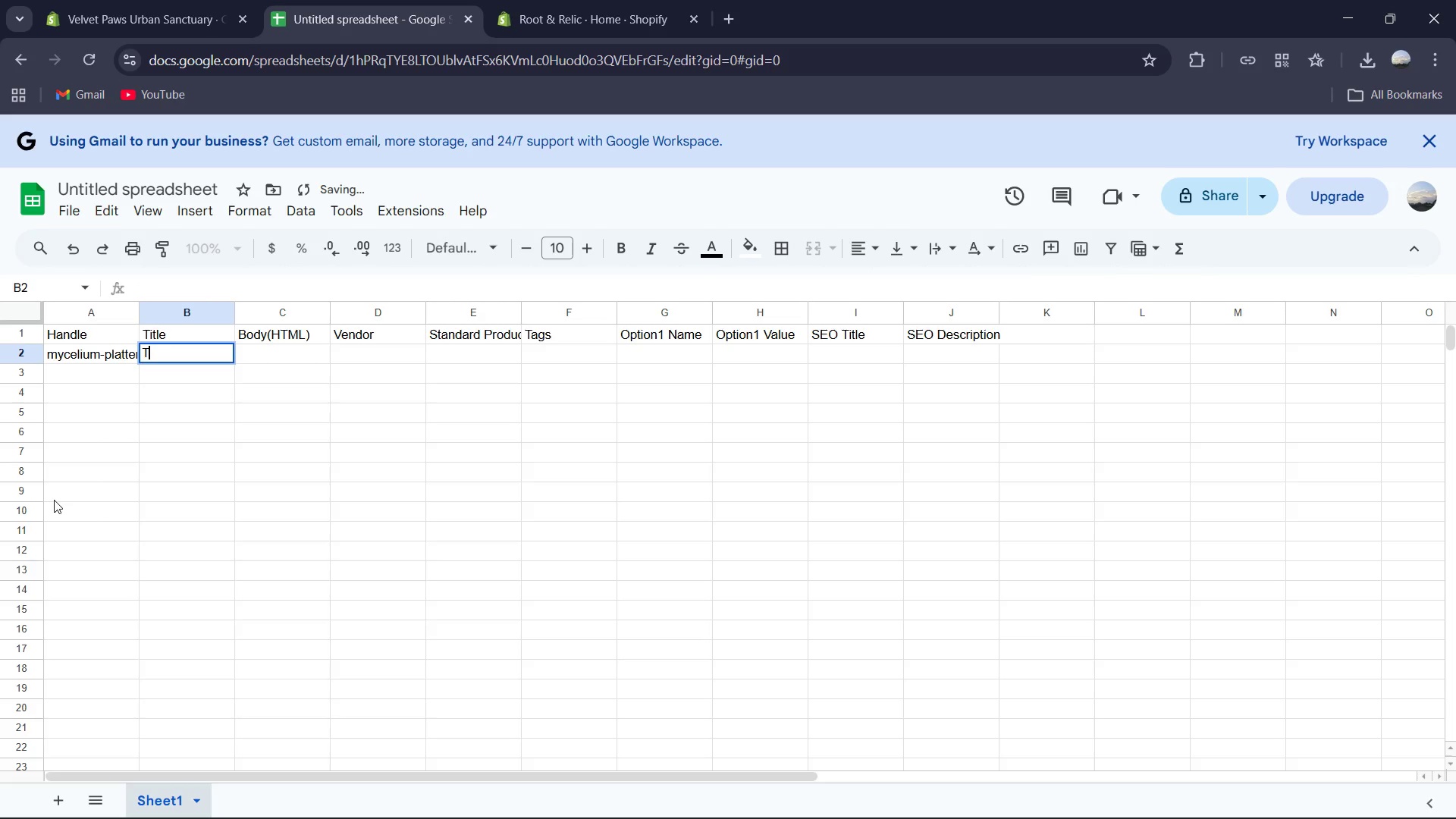 
type(The mycelium Presentation Platter )
 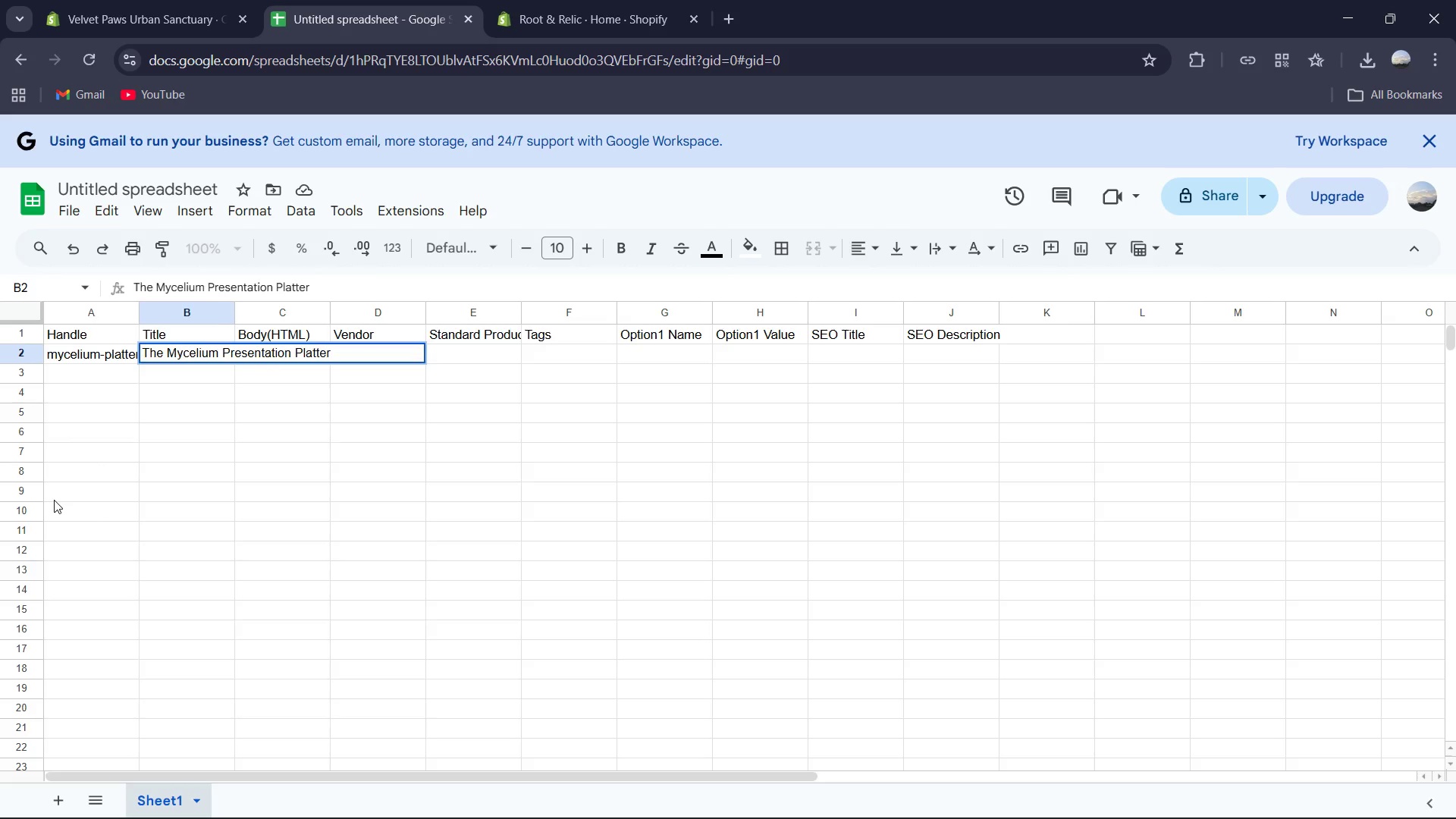 
key(ArrowRight)
 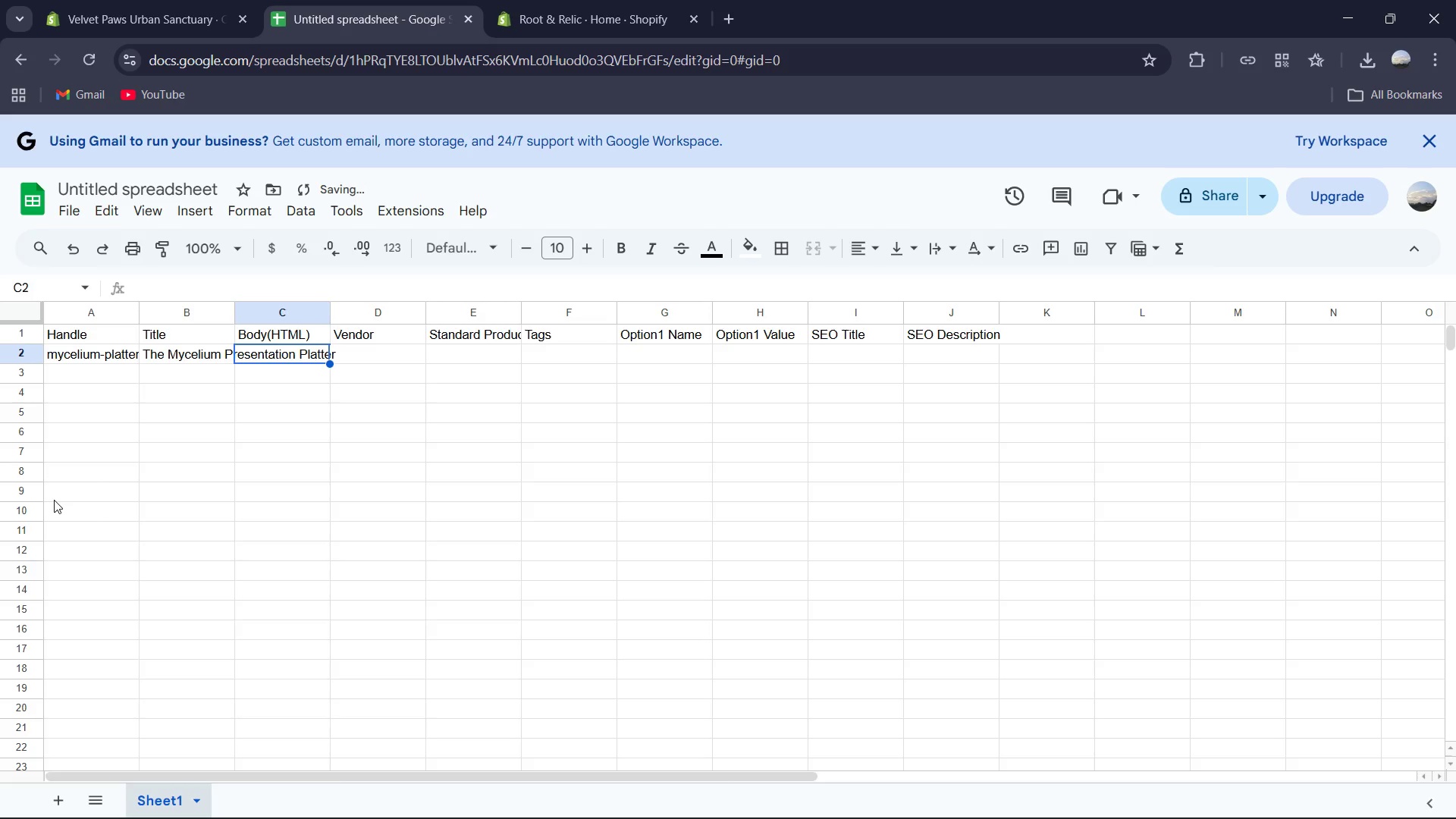 
type(<h3>Growm)
key(Backspace)
type(n )
key(Backspace)
type(, Not Manufactured</h3>)
 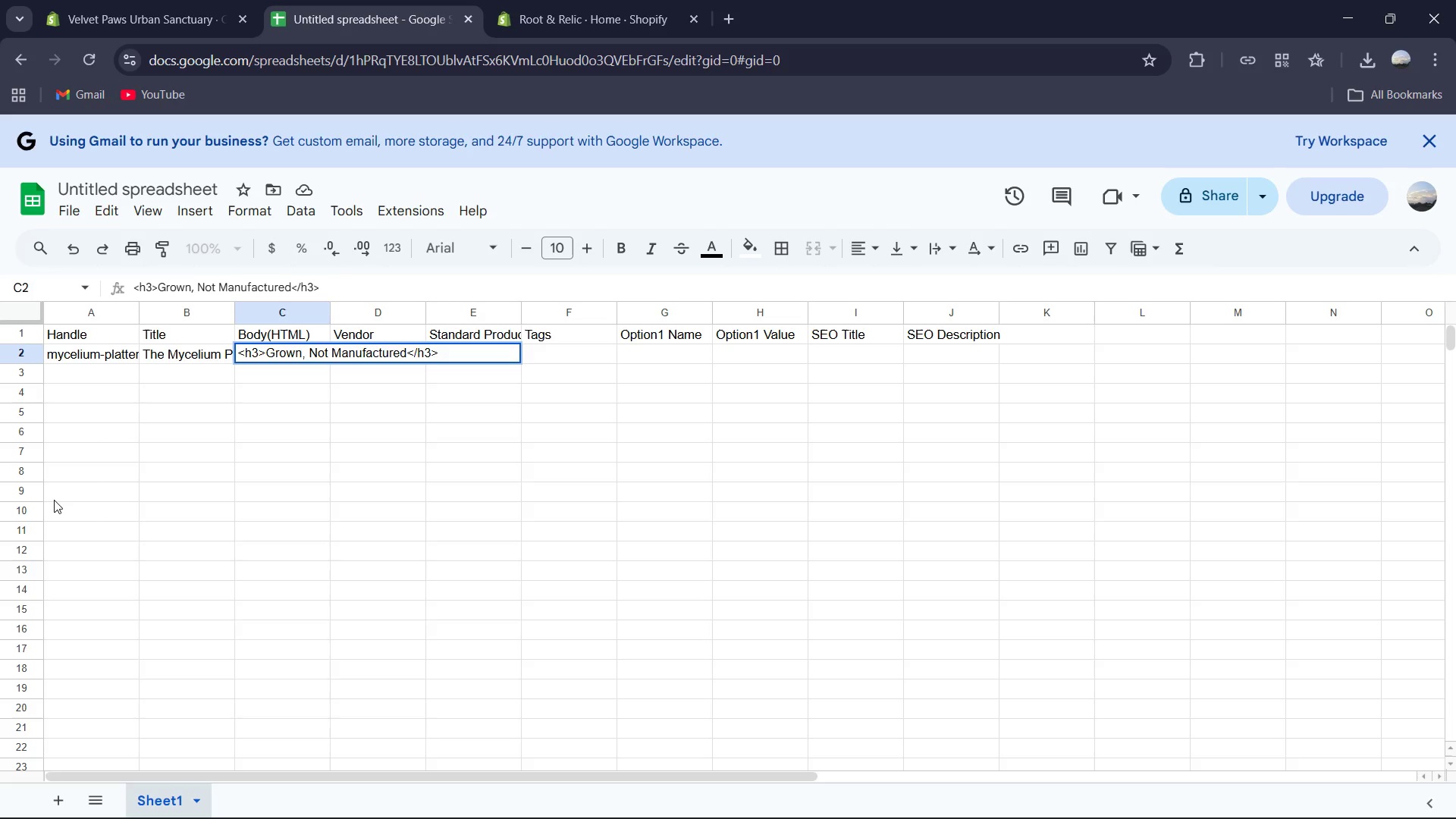 
key(ArrowLeft)
 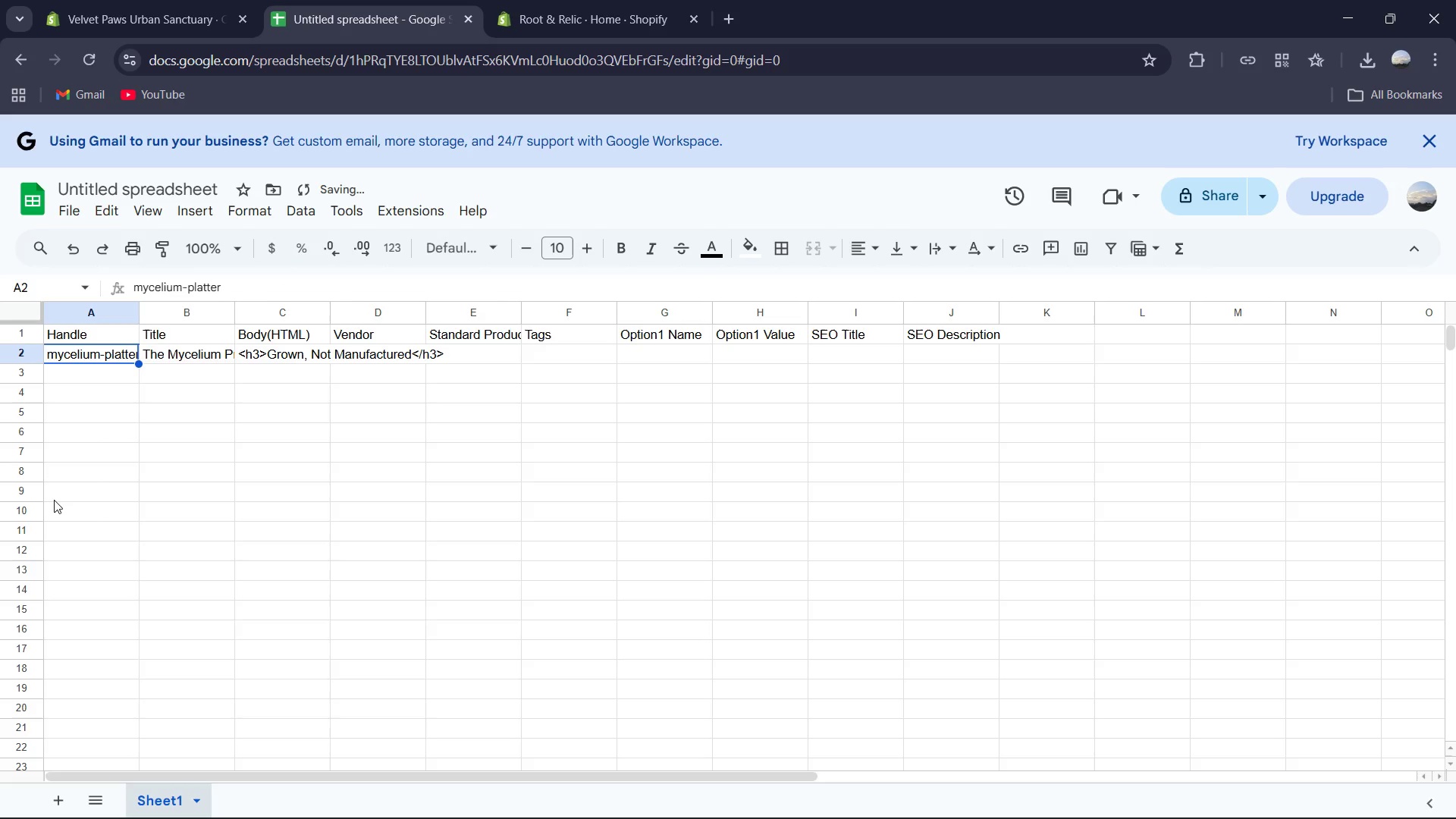 
key(ArrowLeft)
 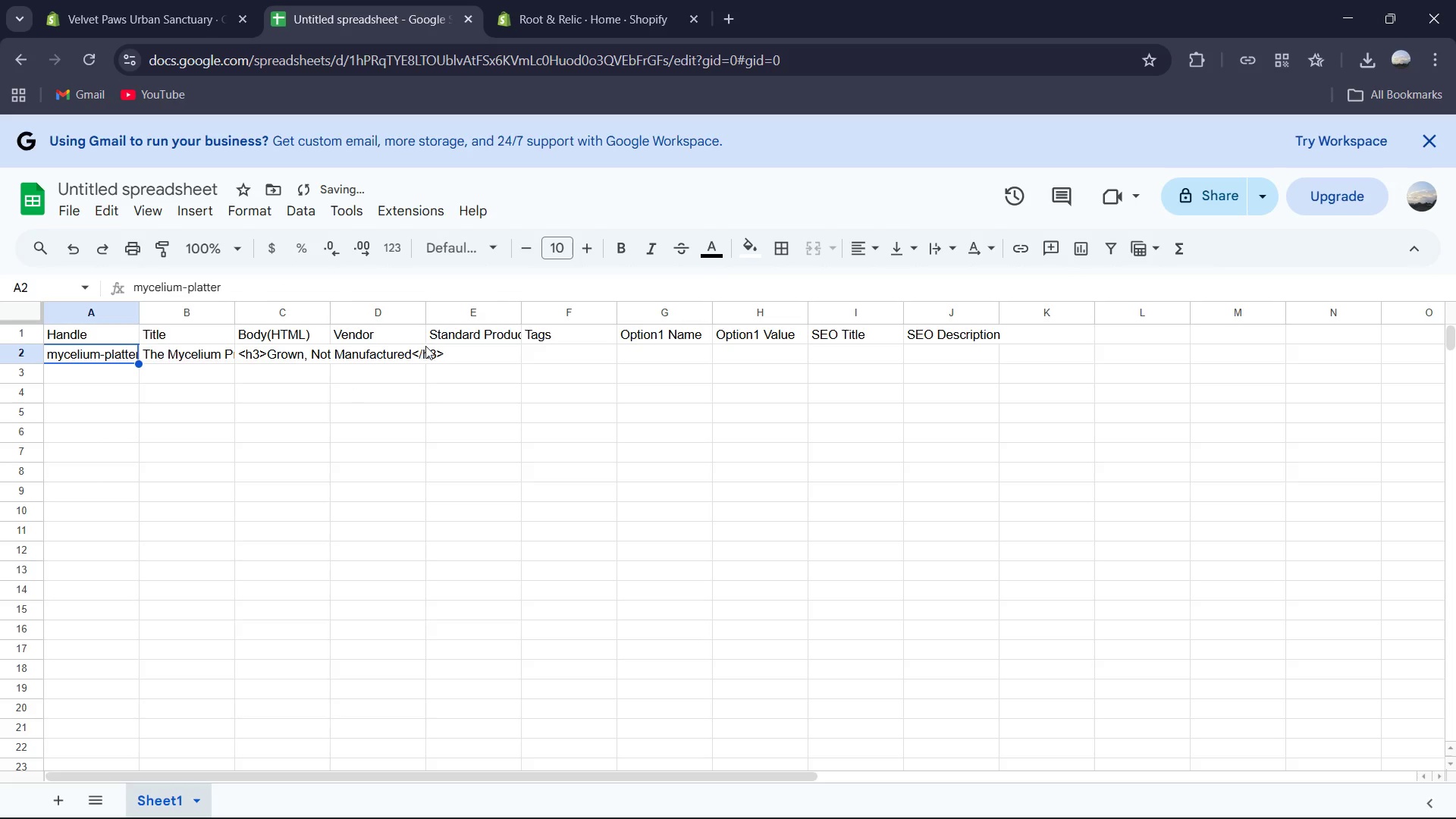 
left_click([428, 346])
 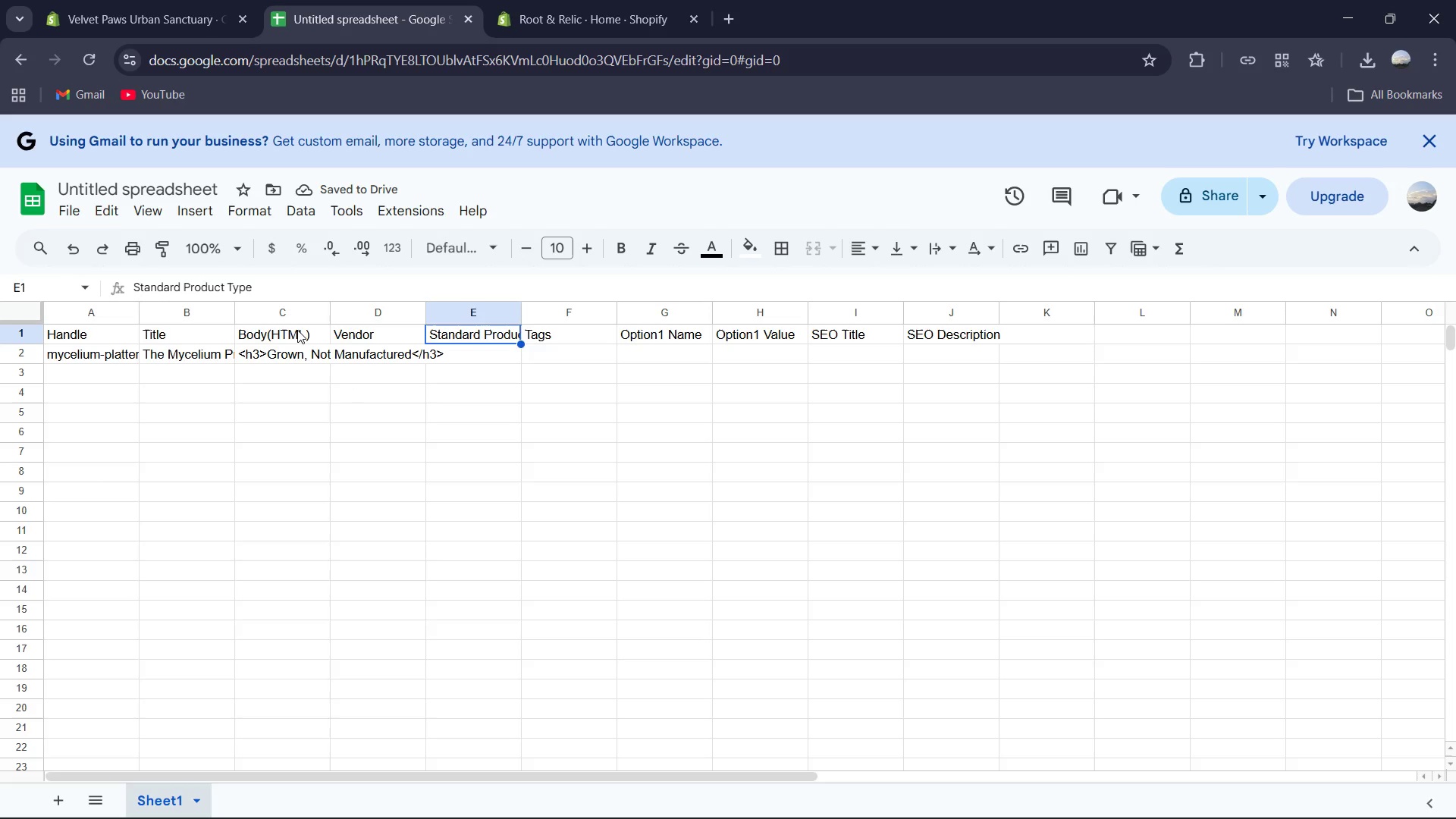 
left_click([297, 330])
 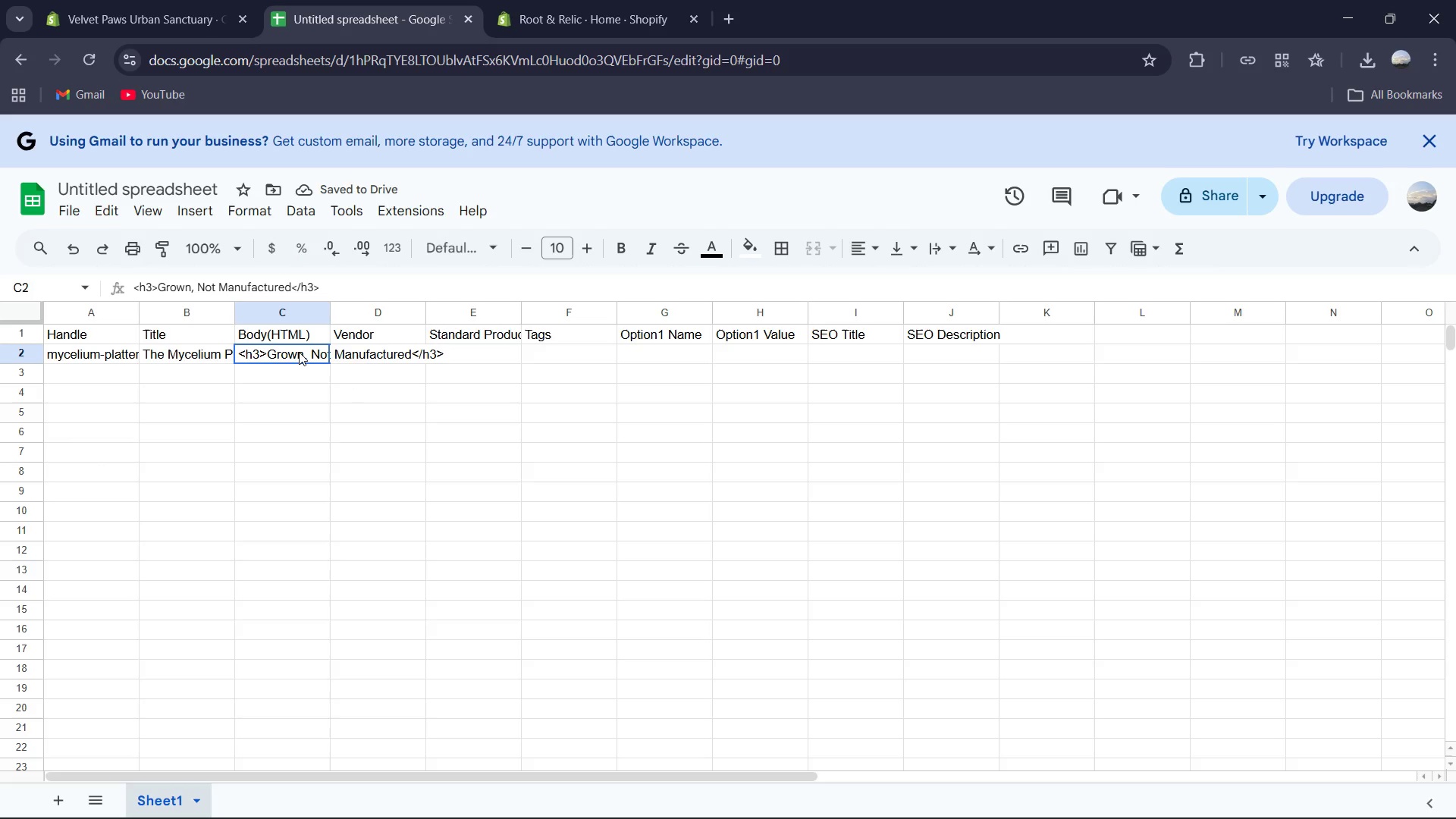 
left_click([299, 352])
 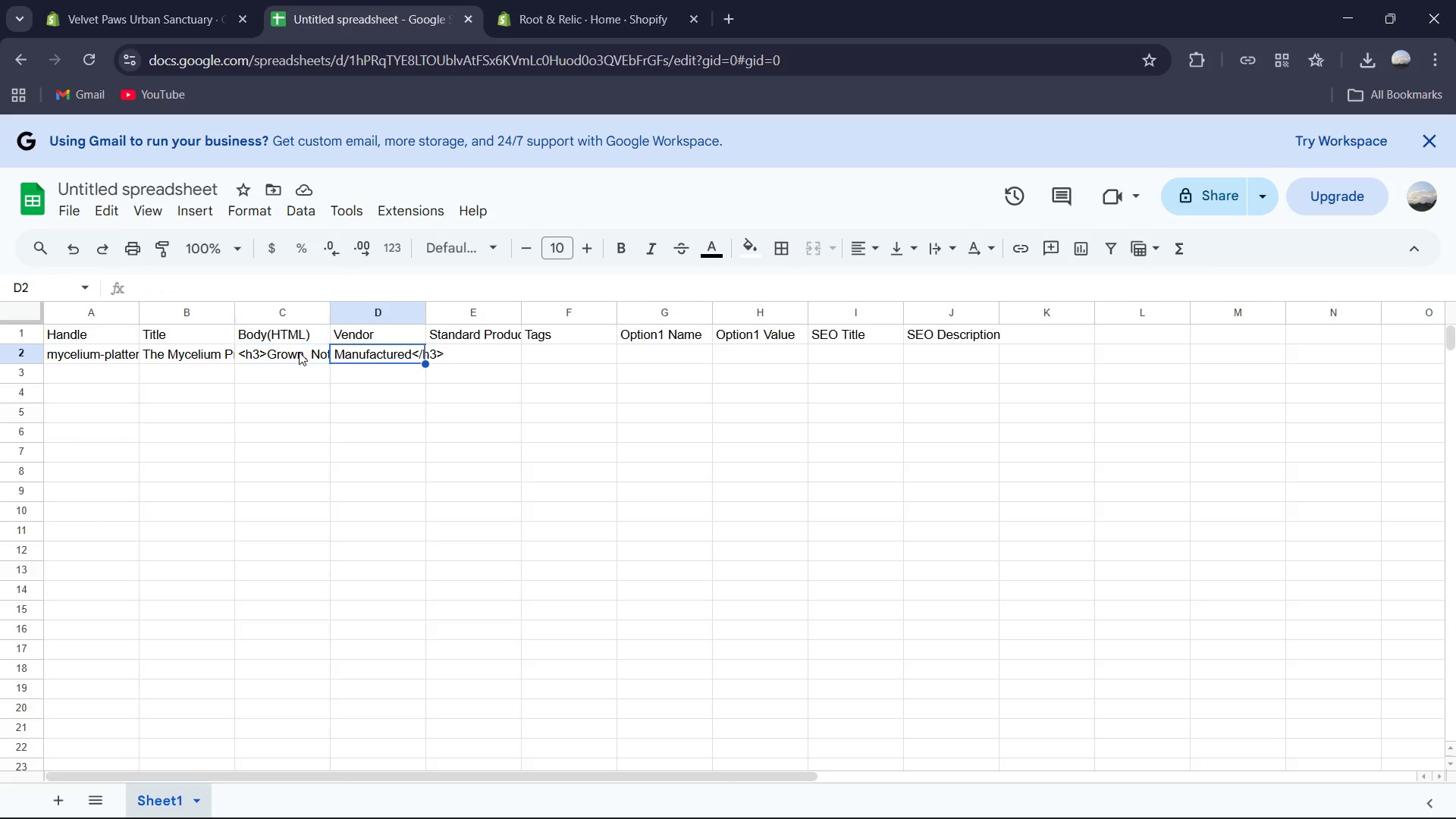 
key(ArrowRight)
 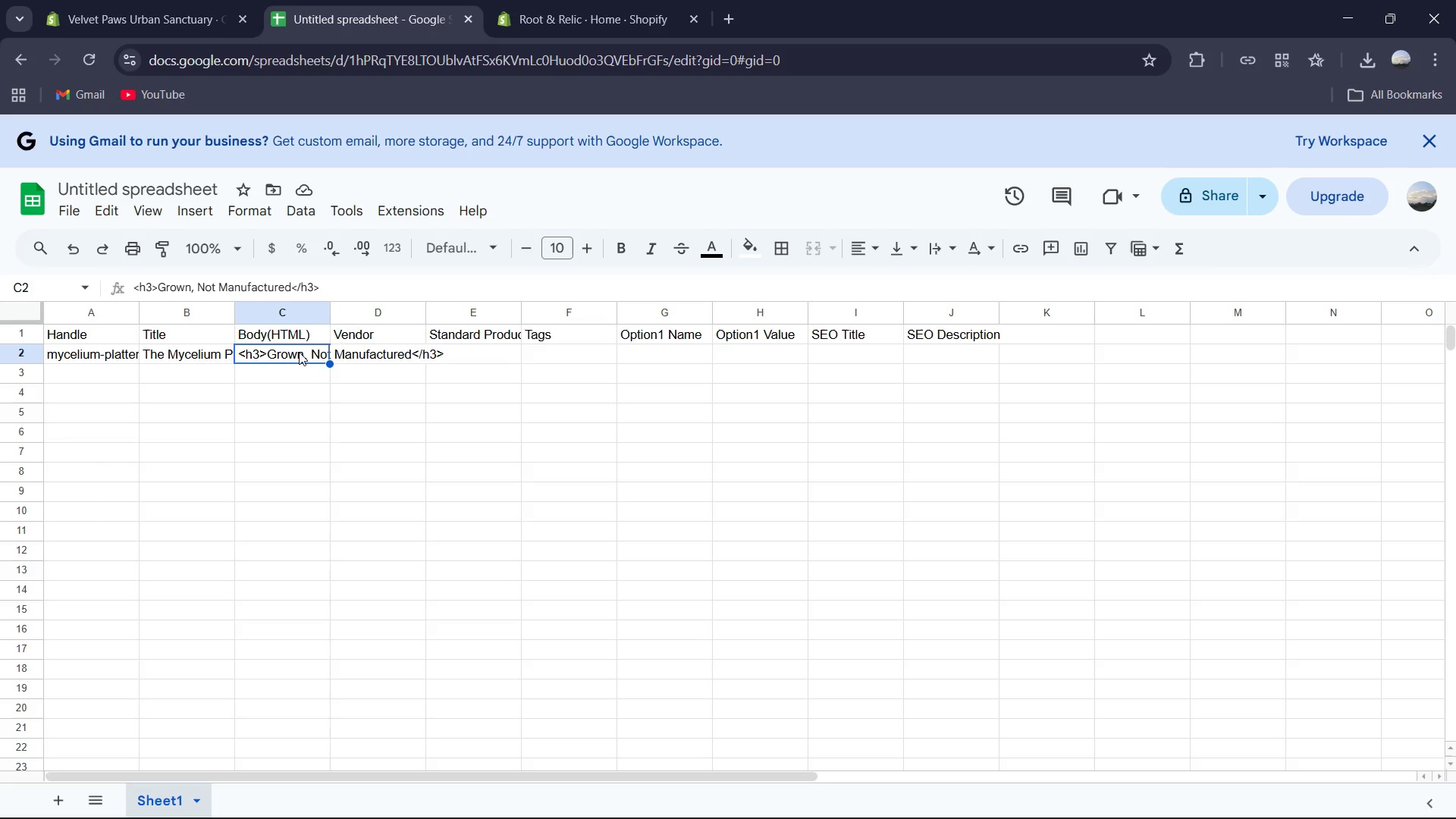 
key(ArrowLeft)
 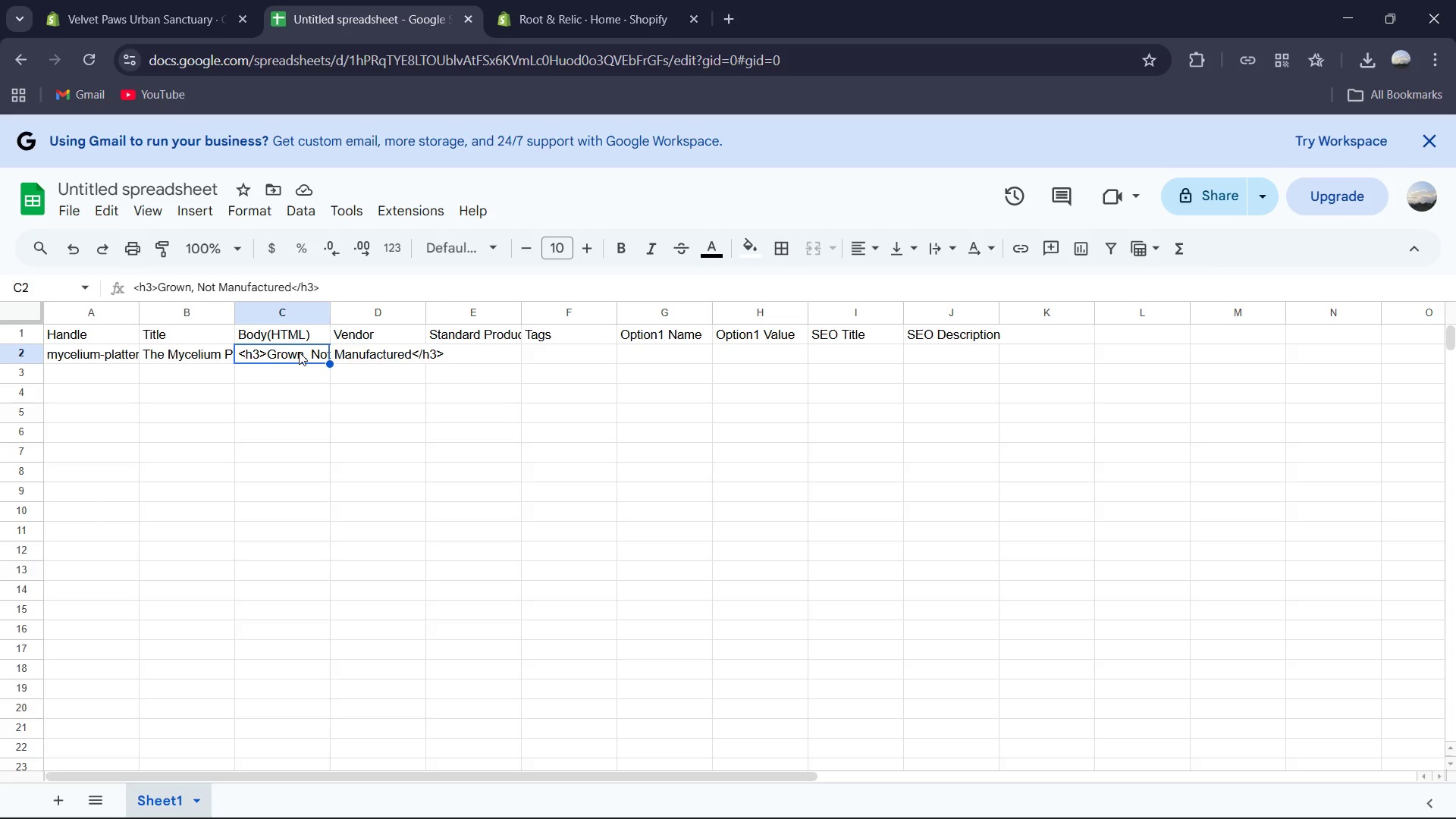 
left_click([299, 352])
 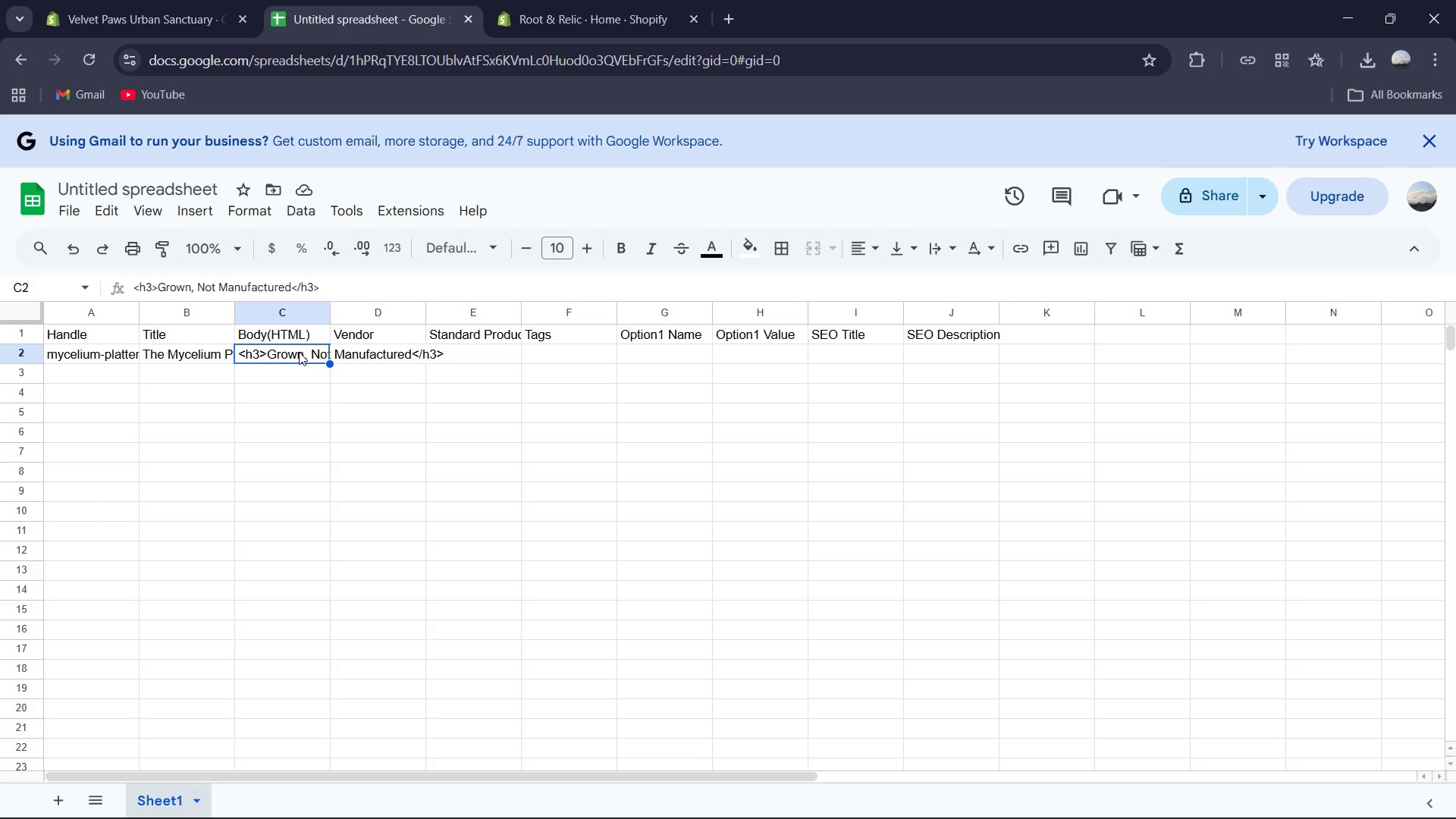 
double_click([299, 352])
 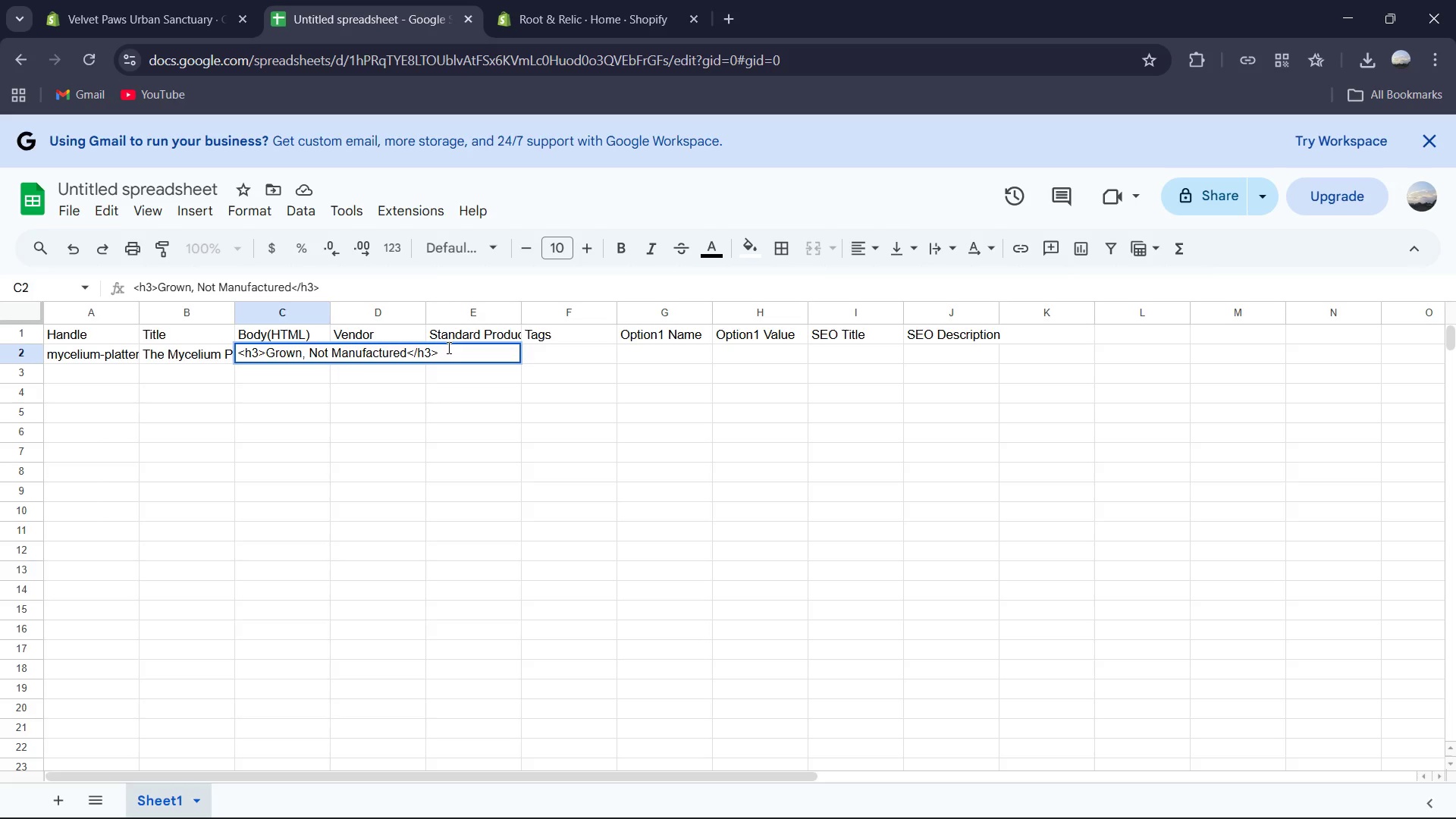 
key(Shift+Comma)
 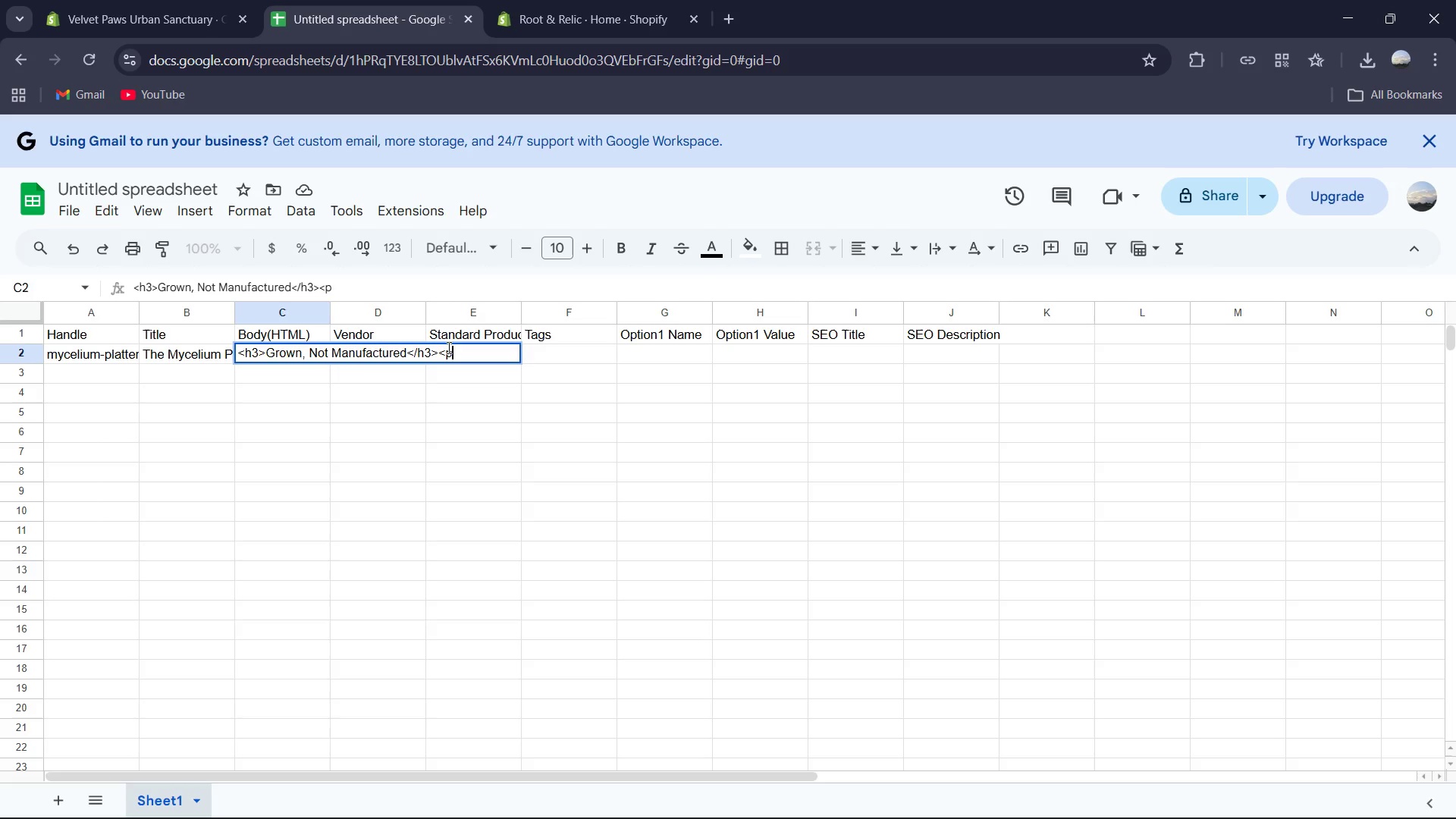 
key(P)
 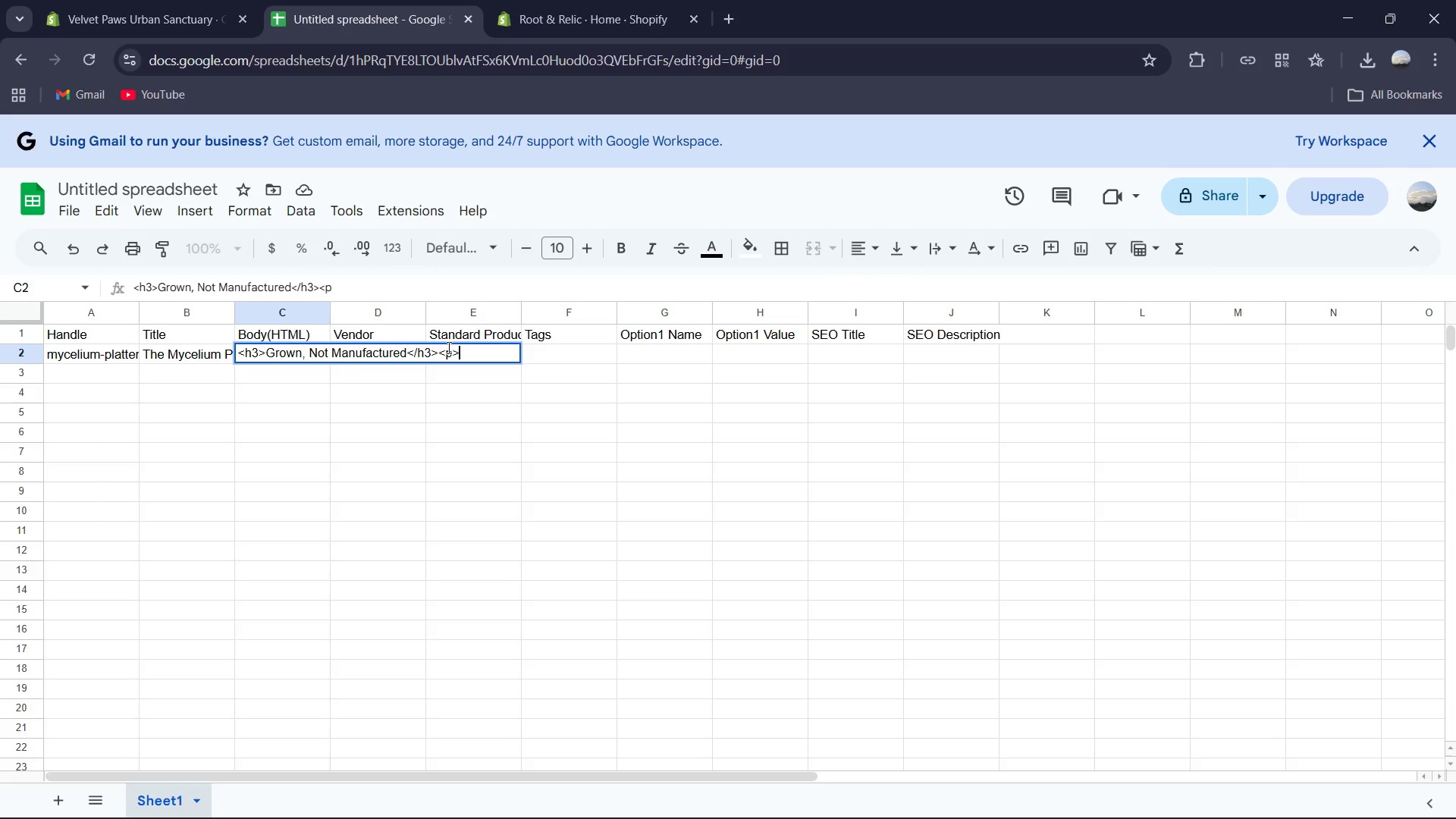 
key(Shift+ShiftRight)
 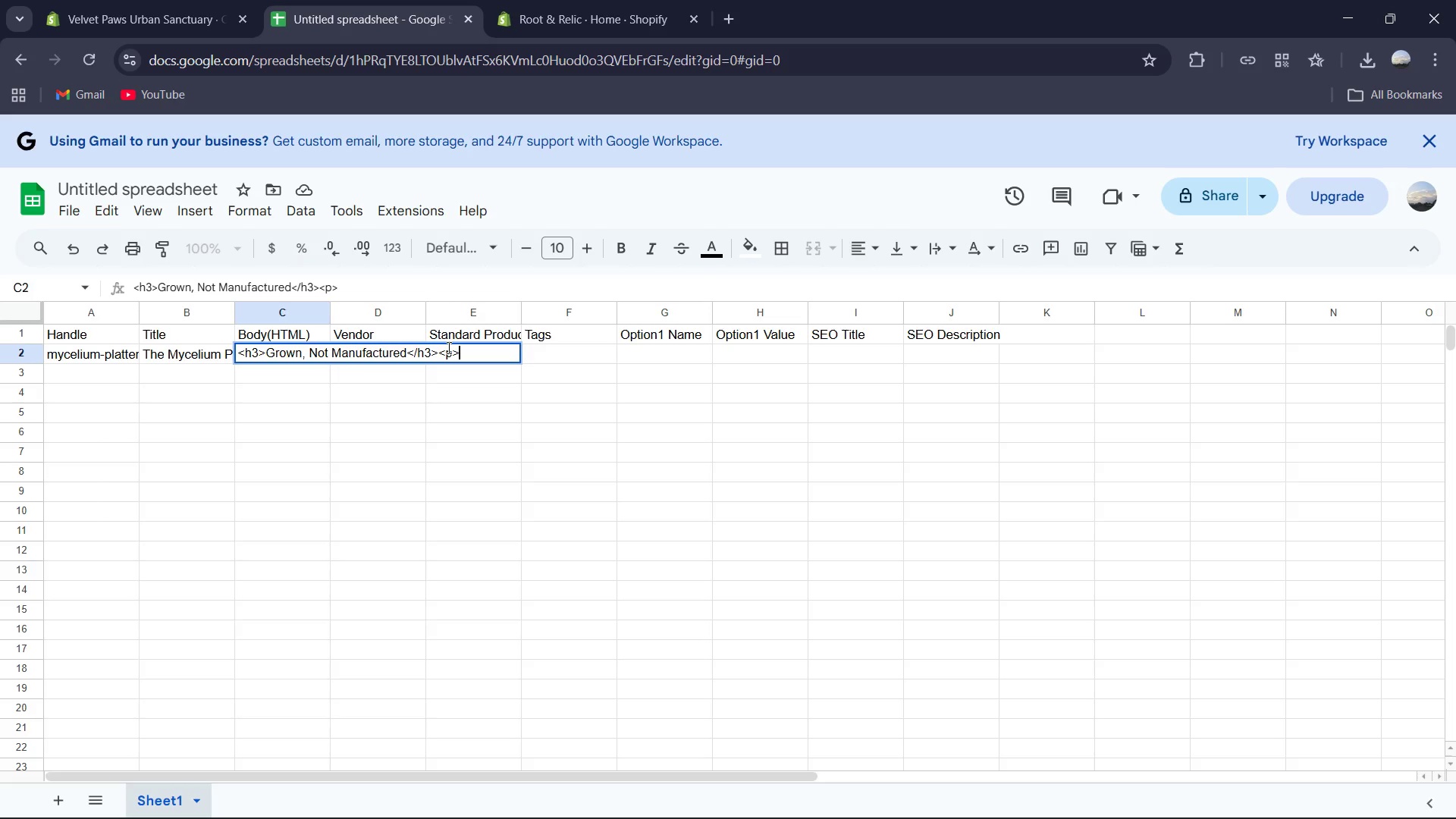 
key(Shift+Period)
 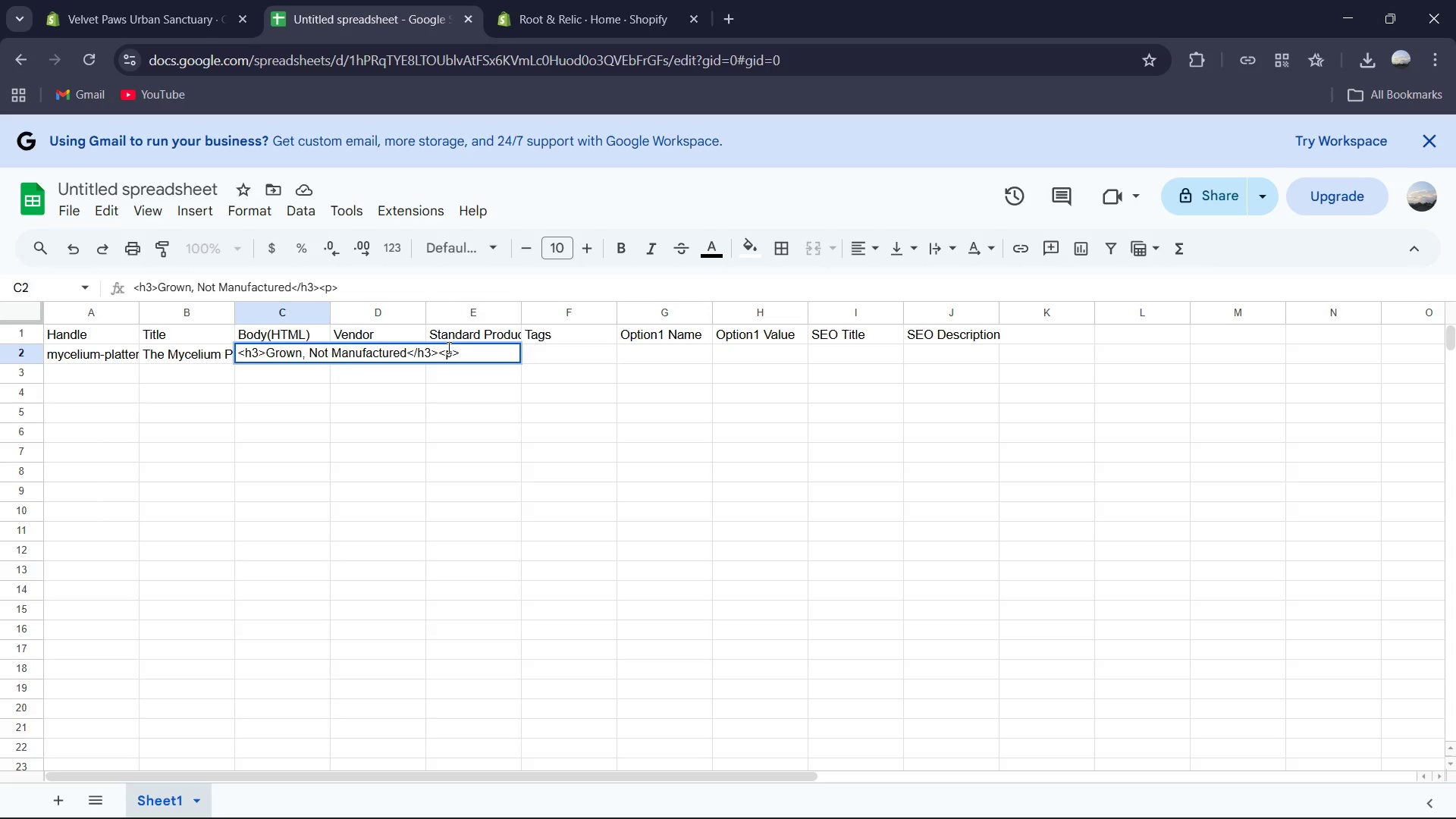 
key(Shift+Comma)
 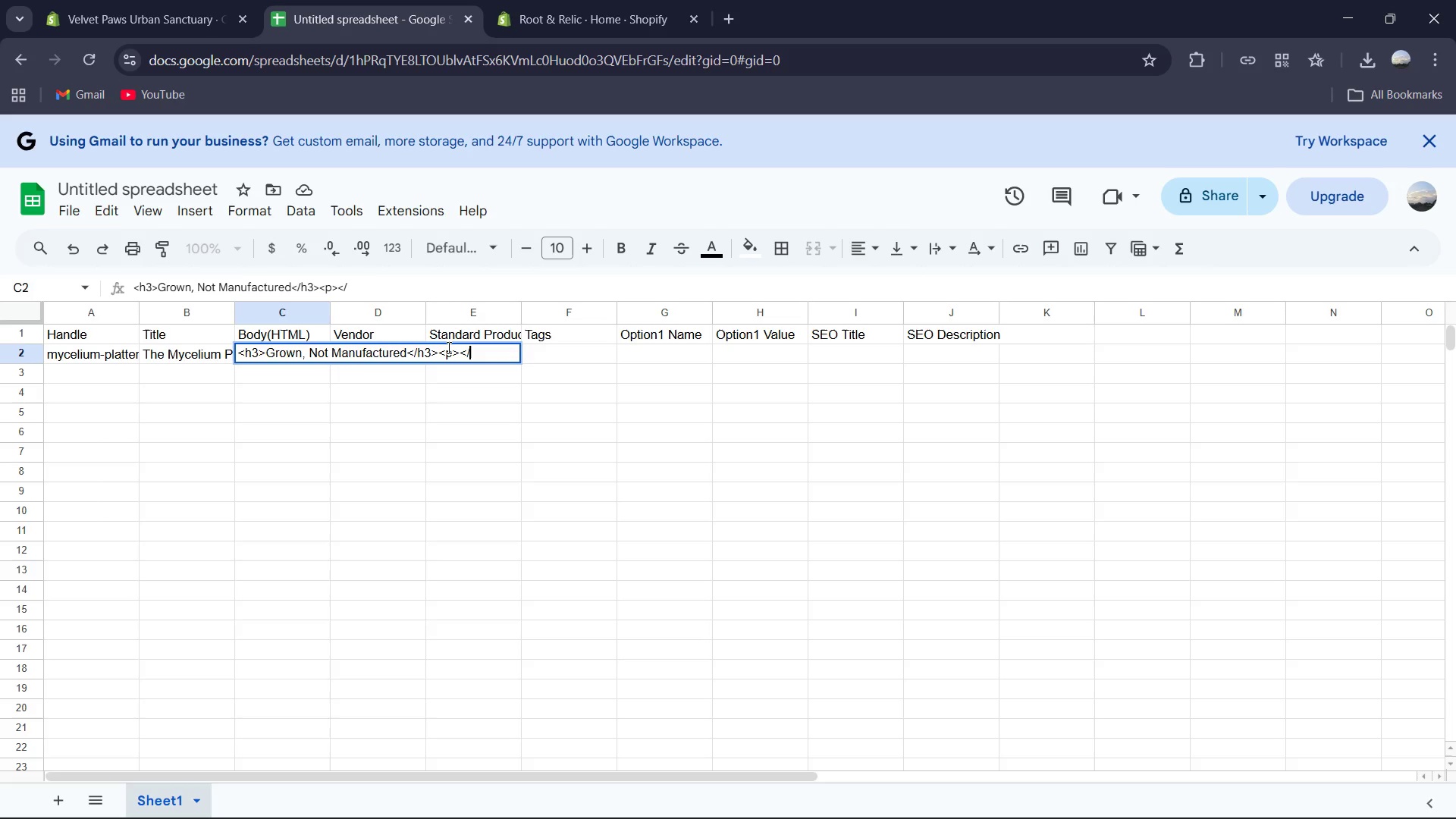 
key(Slash)
 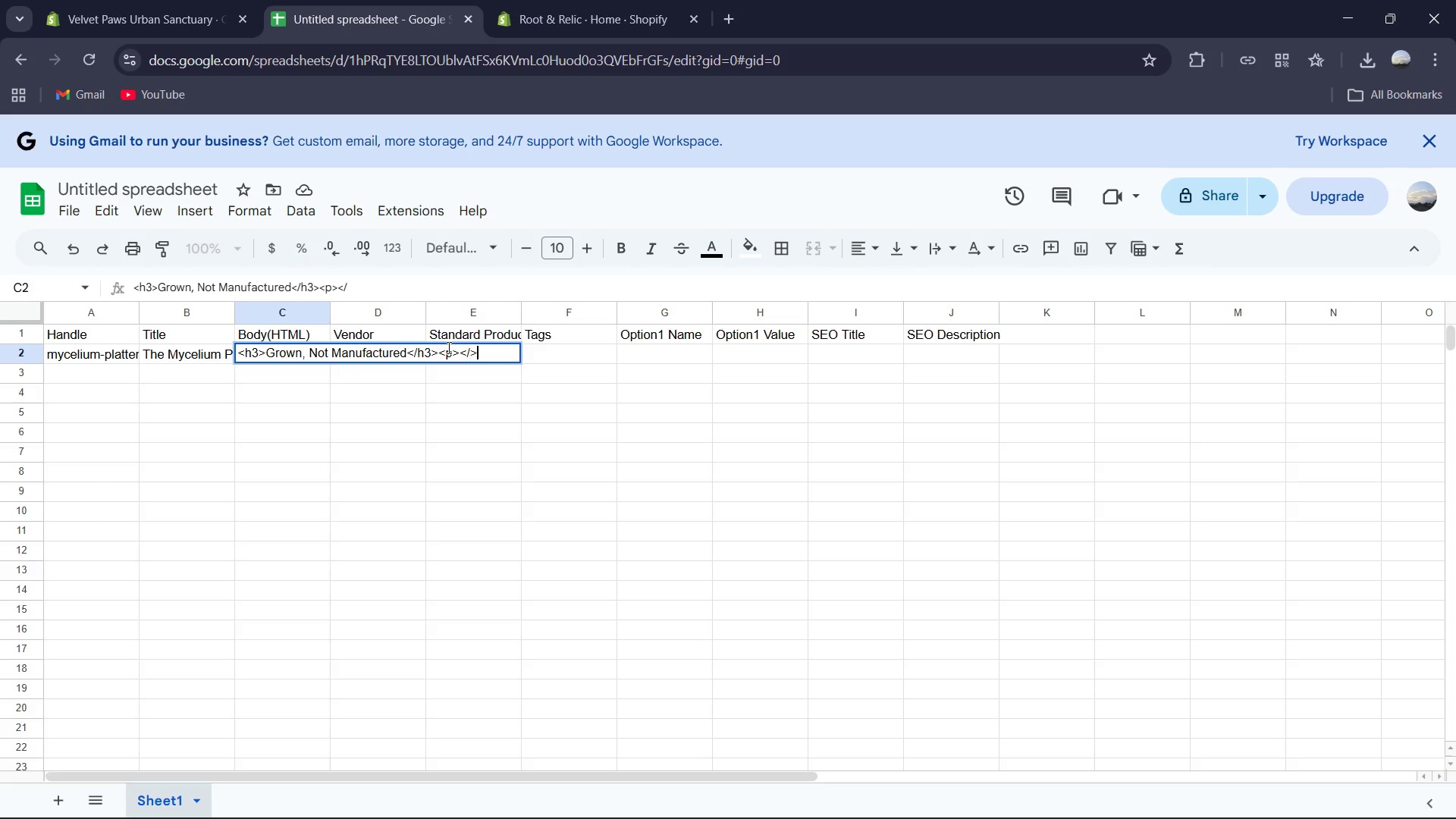 
key(Shift+Period)
 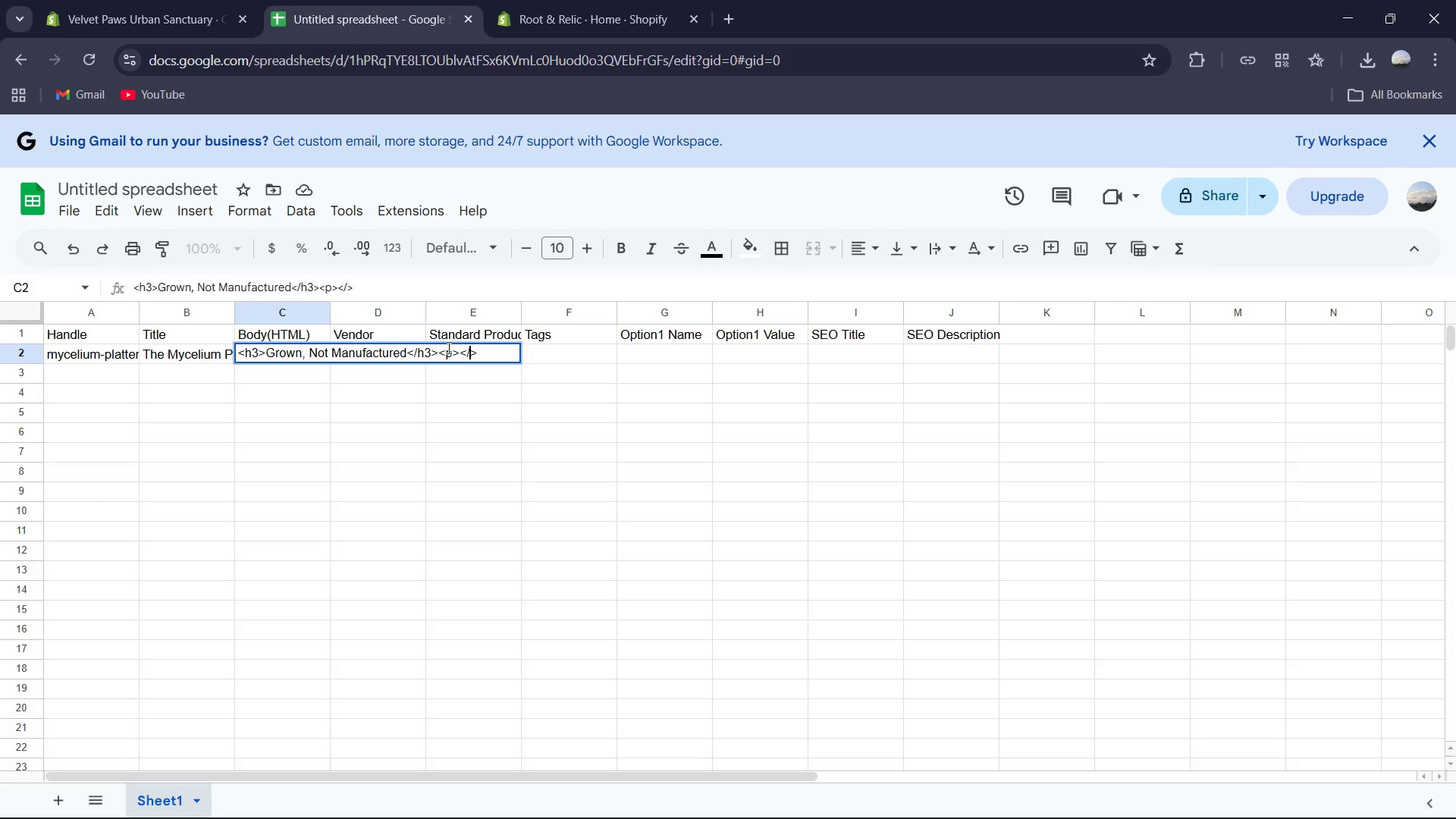 
key(ArrowLeft)
 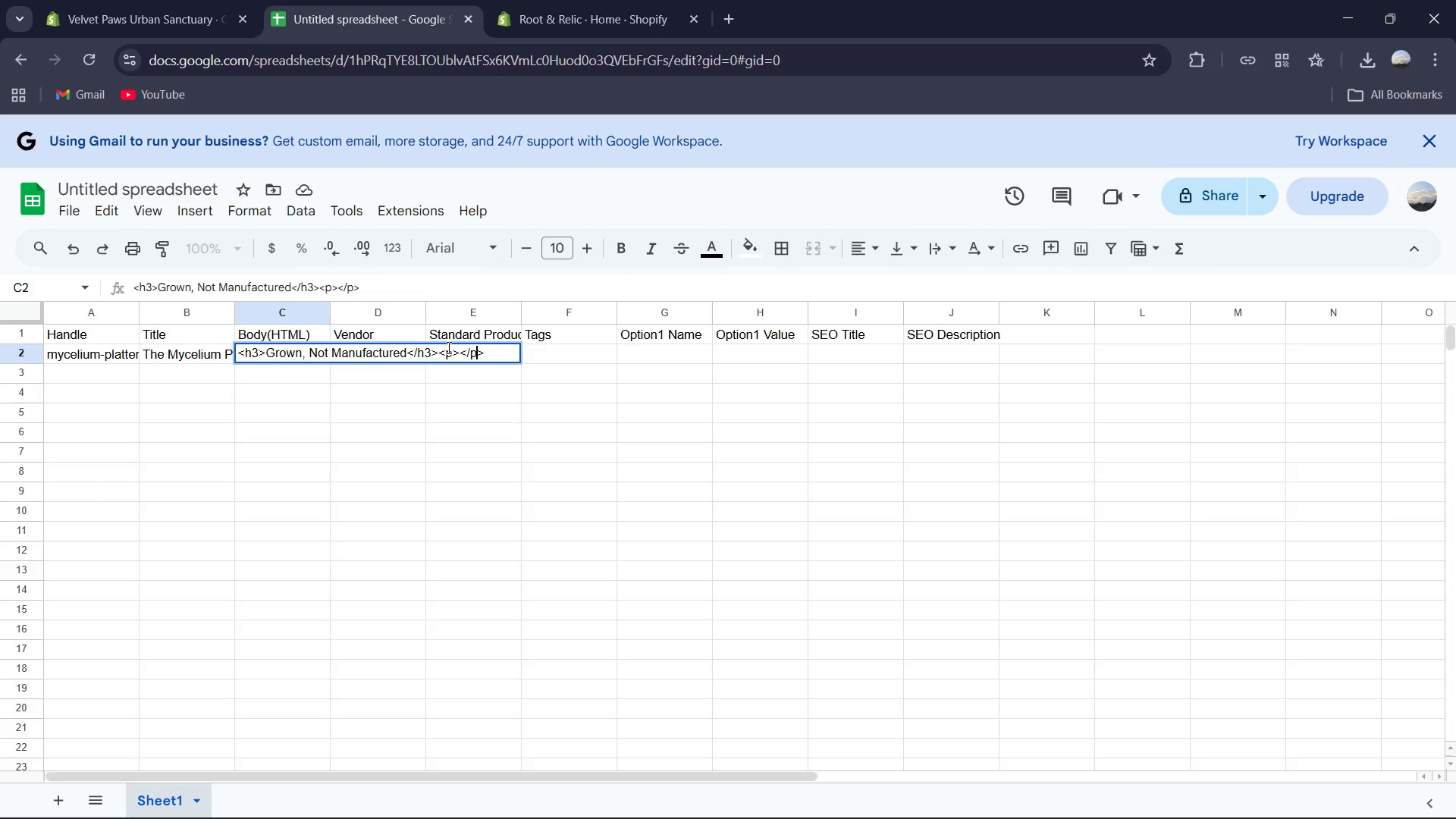 
key(P)
 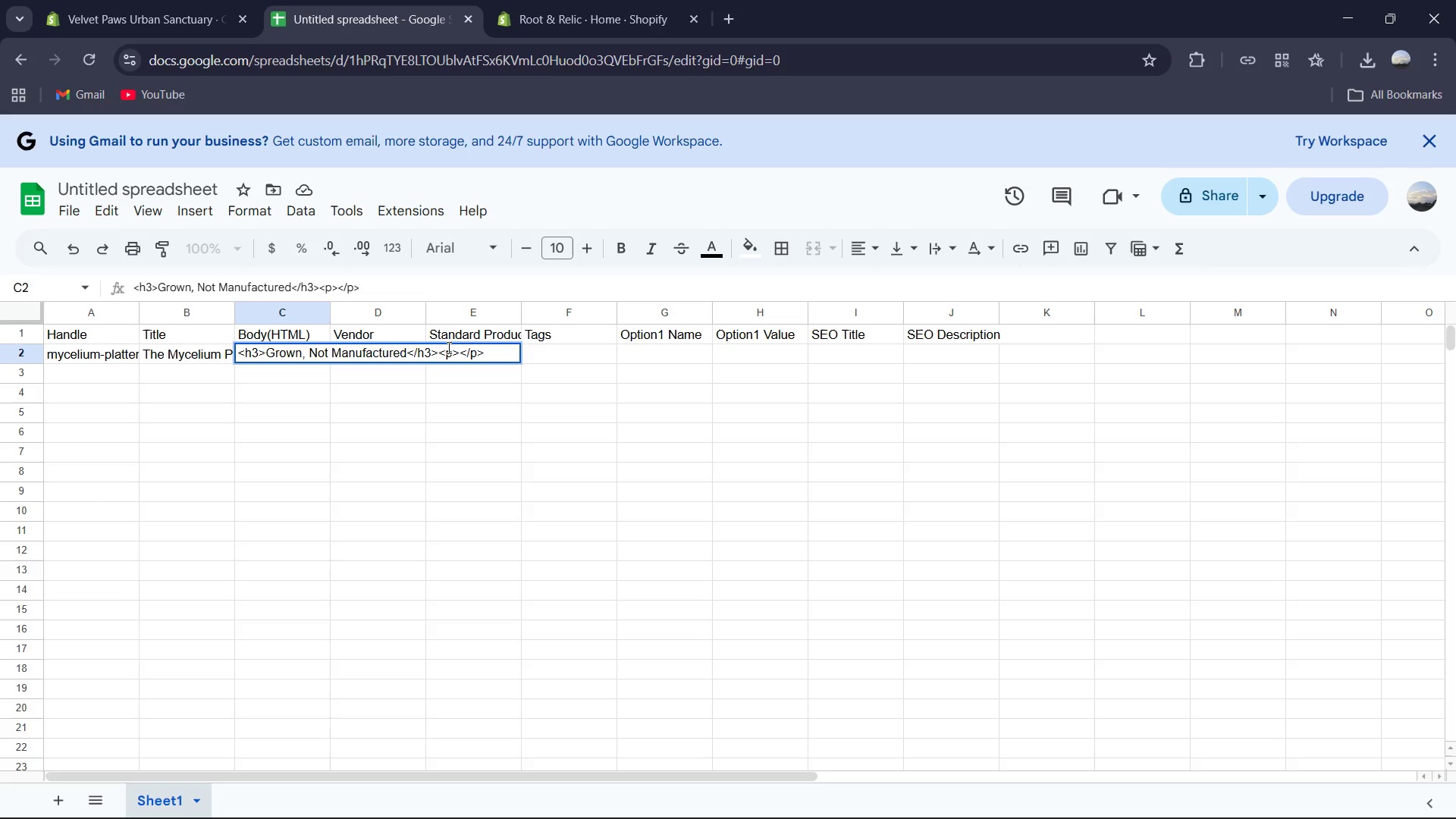 
key(ArrowLeft)
 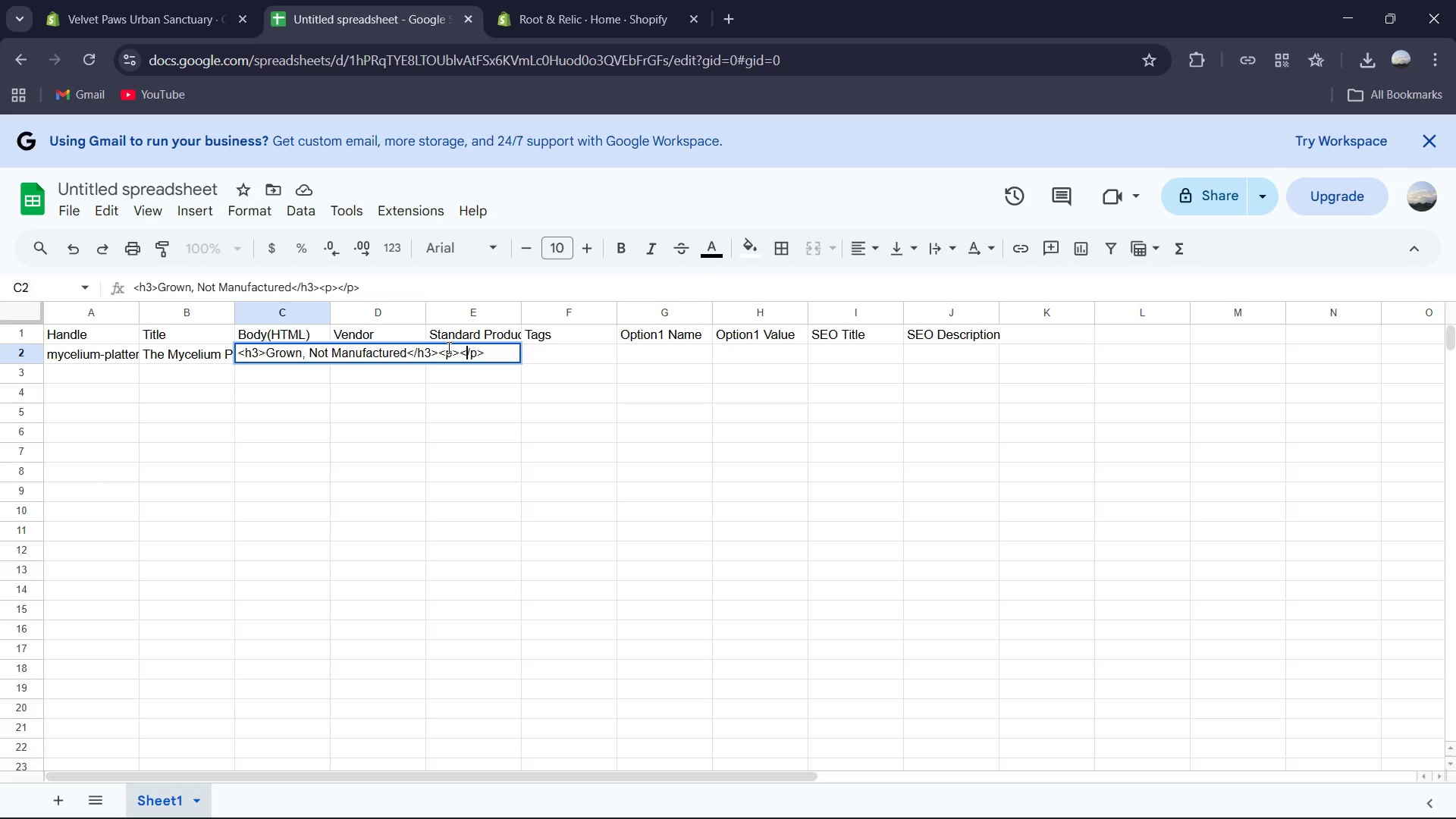 
key(ArrowLeft)
 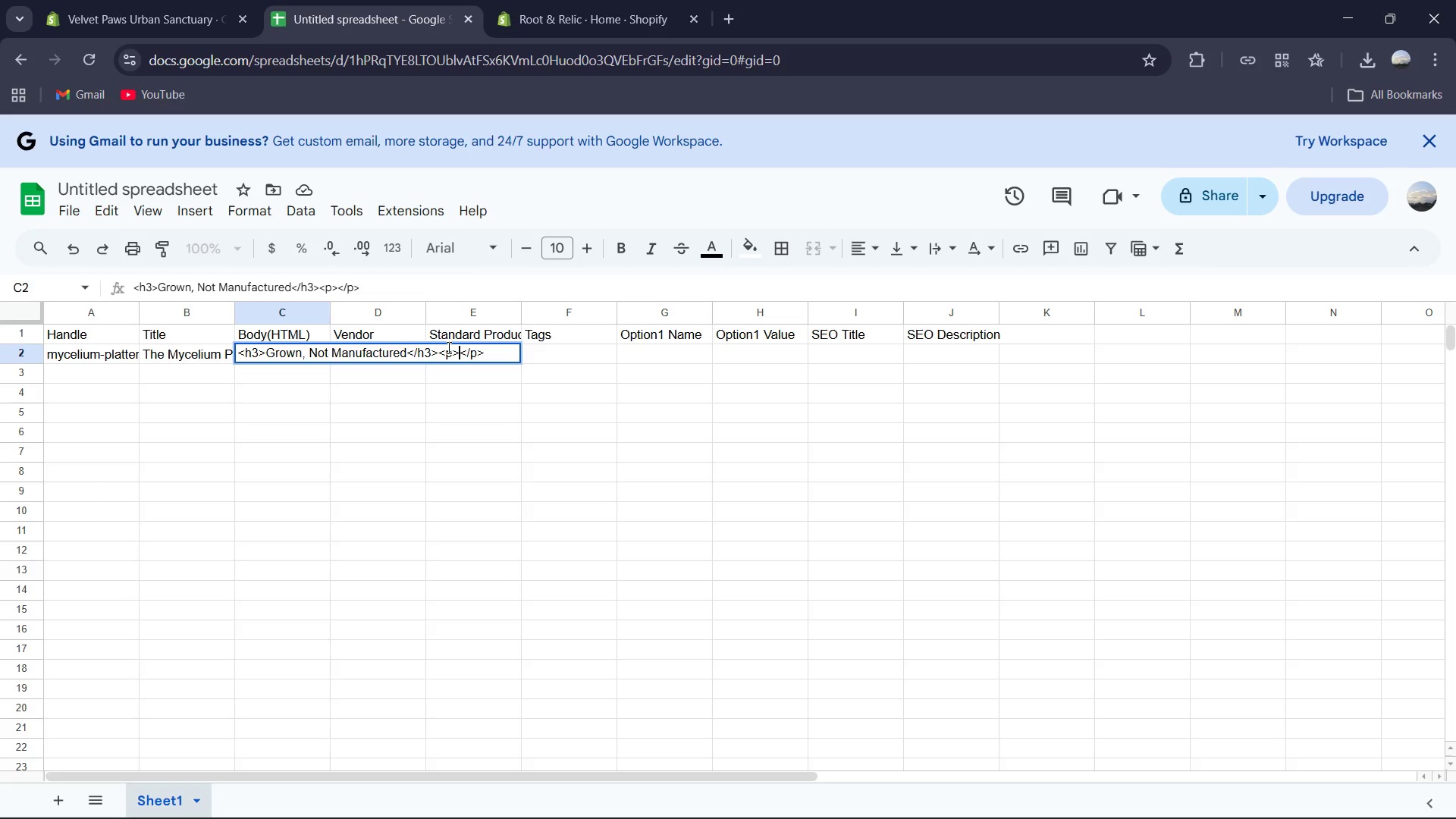 
key(ArrowLeft)
 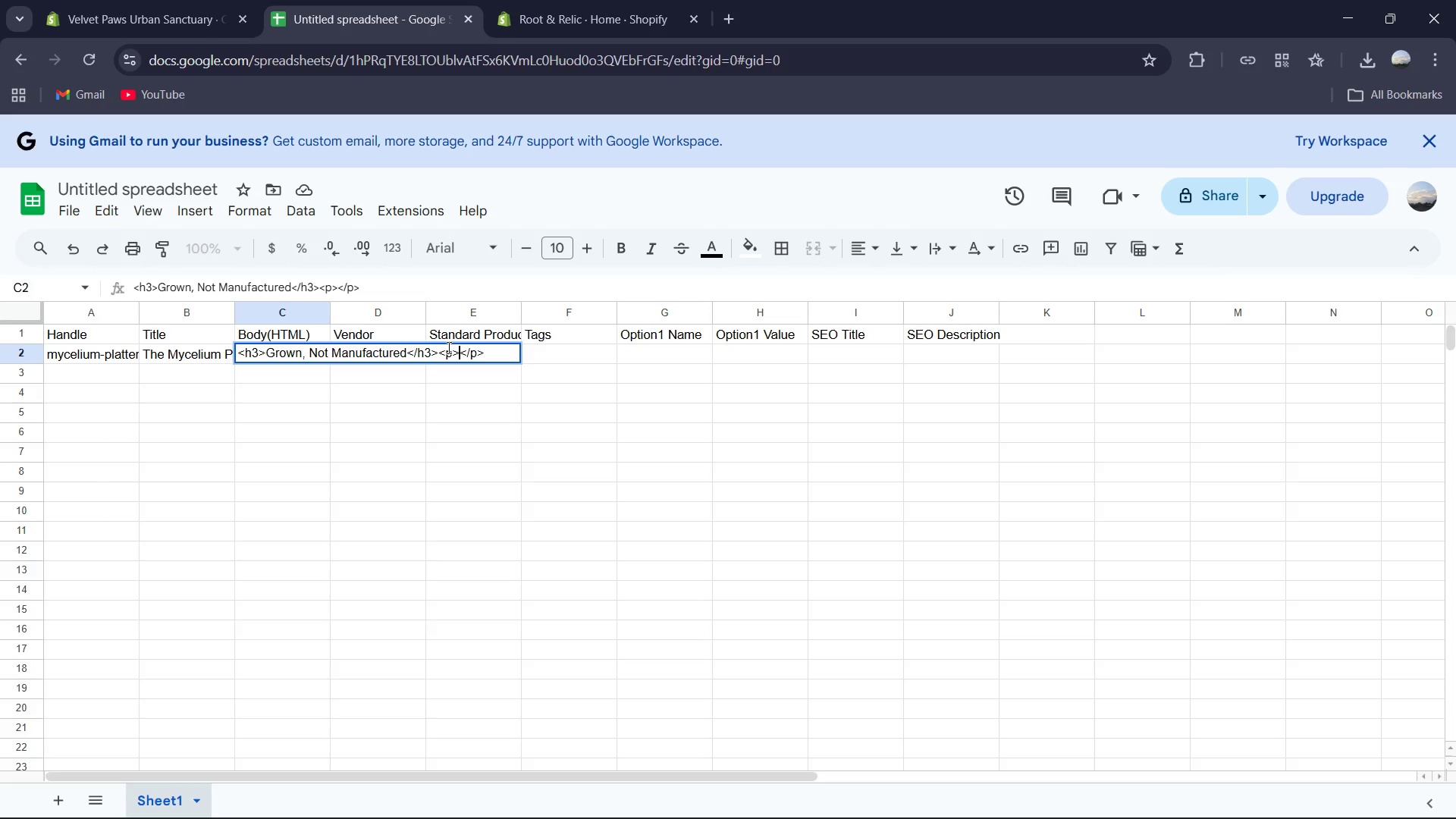 
key(Shift+A)
 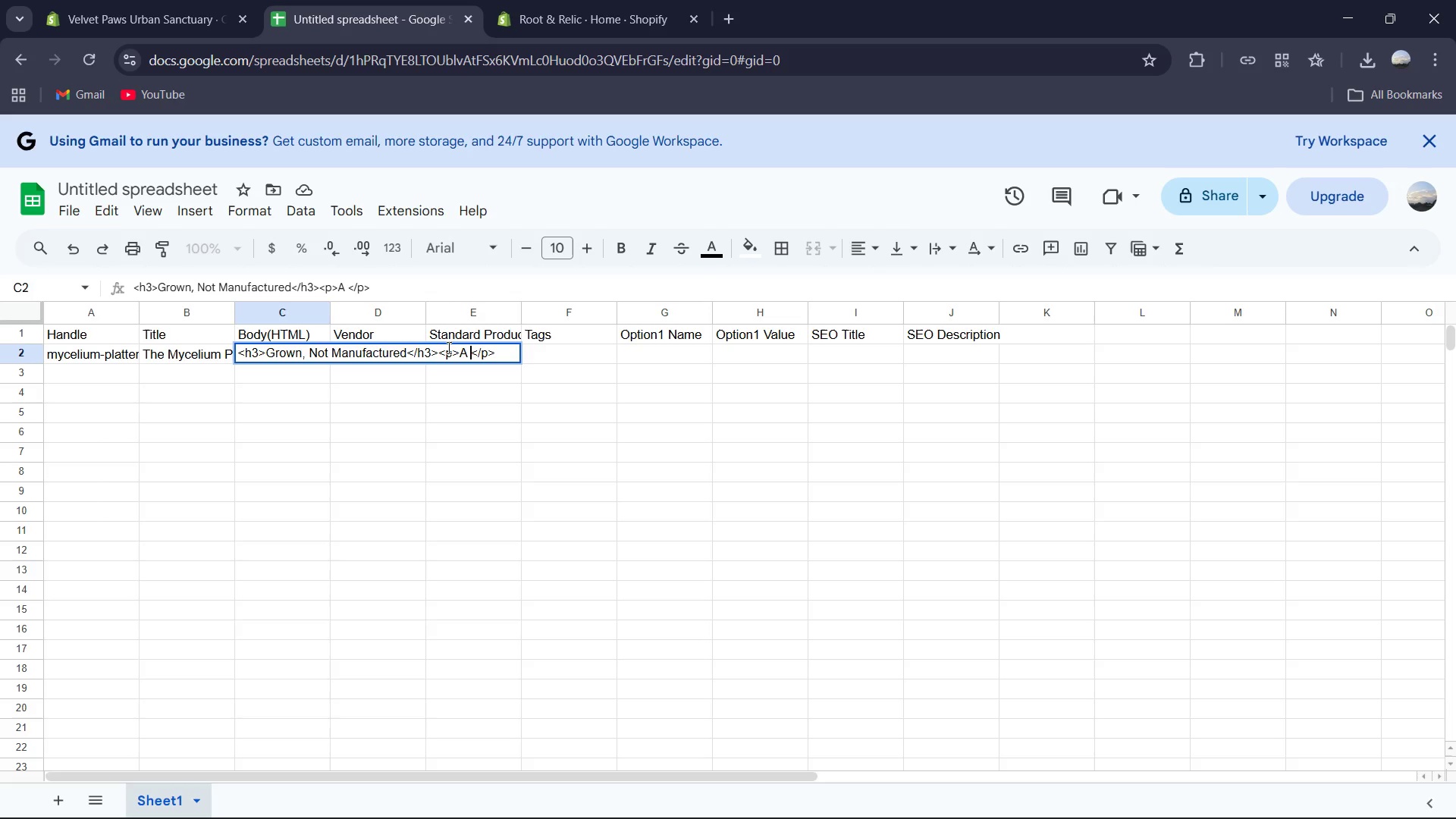 
key(Space)
 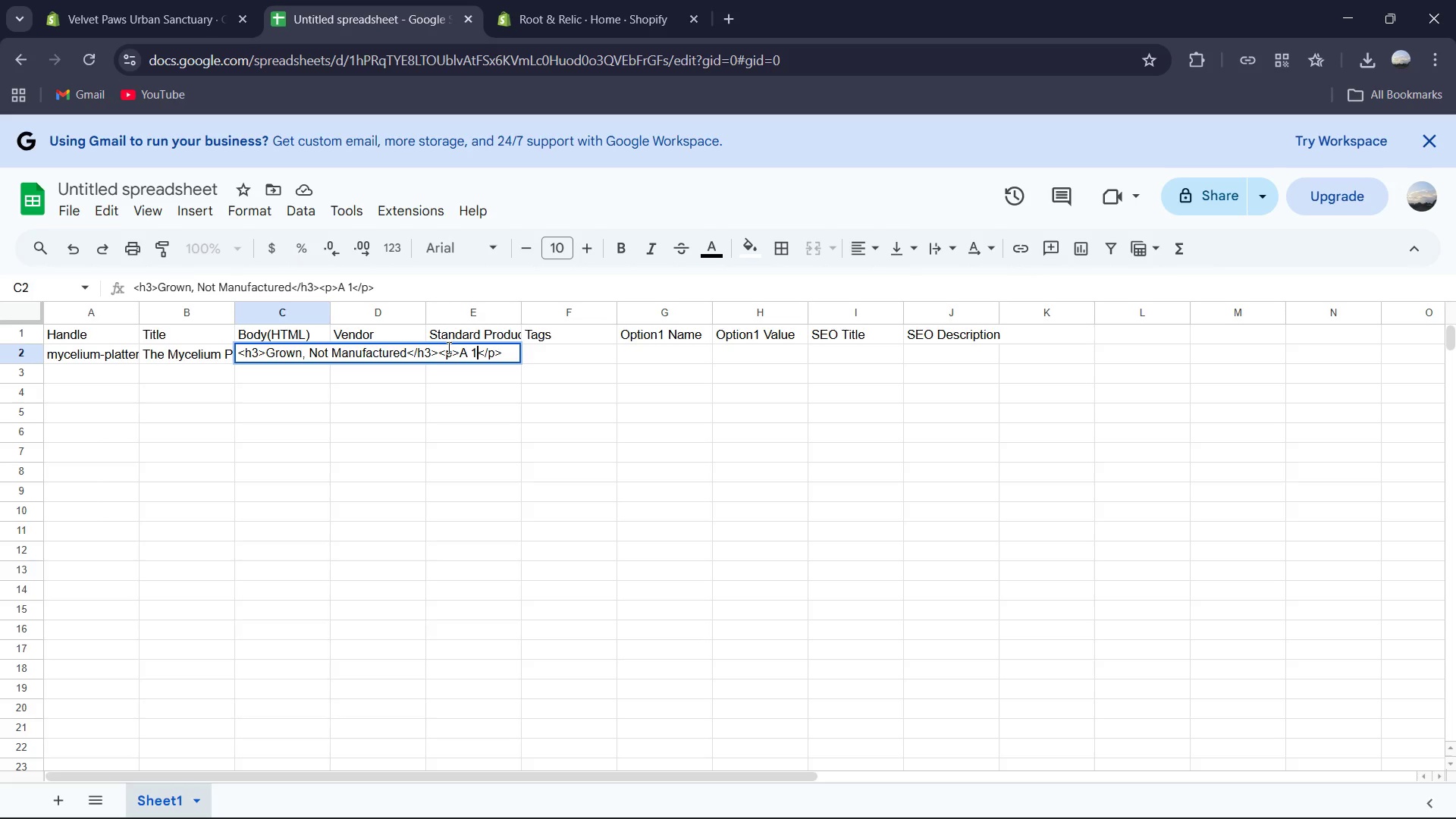 
key(Numpad1)
 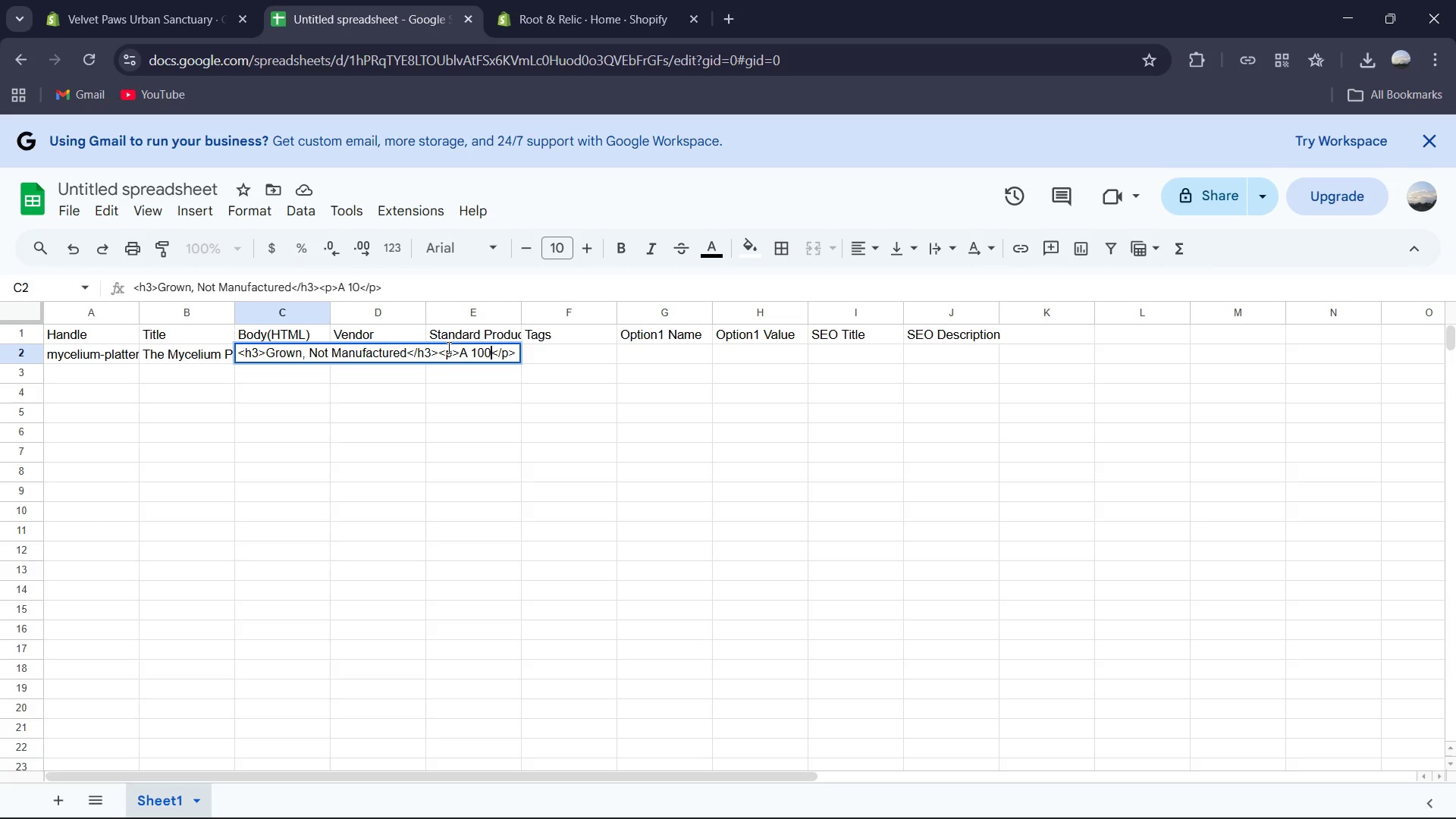 
key(Numpad0)
 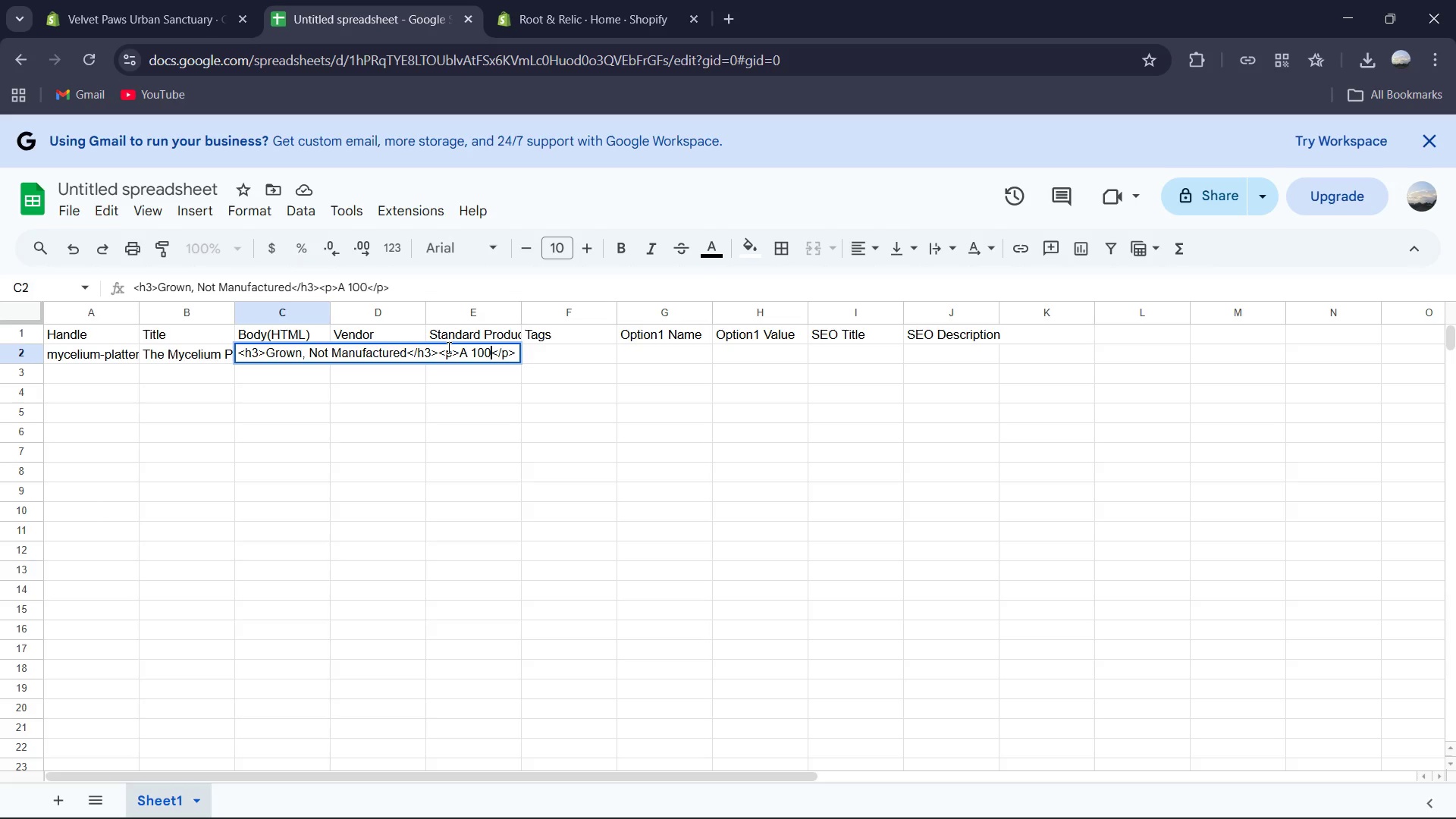 
key(Numpad0)
 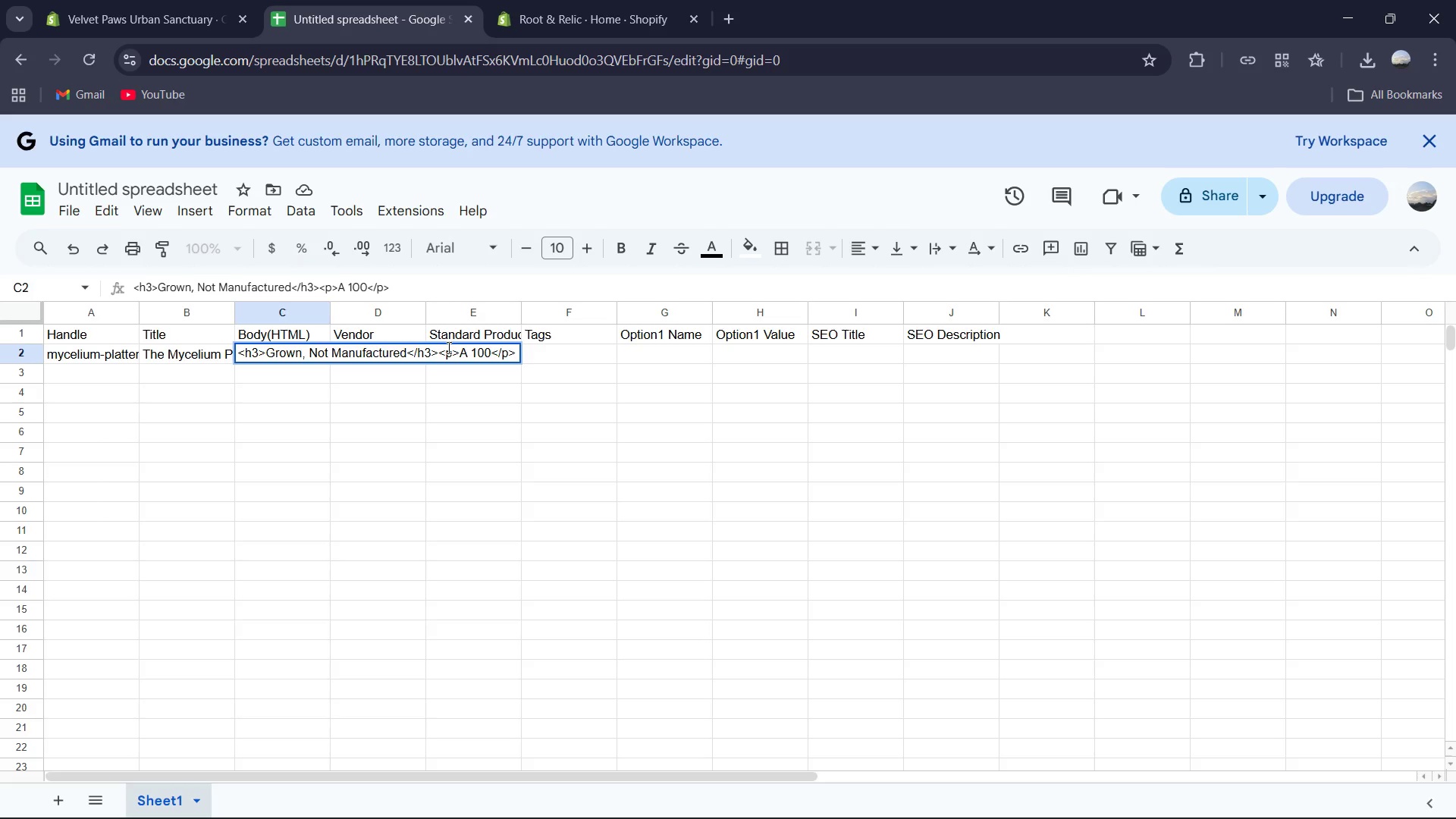 
hold_key(key=ShiftRight, duration=1.64)
 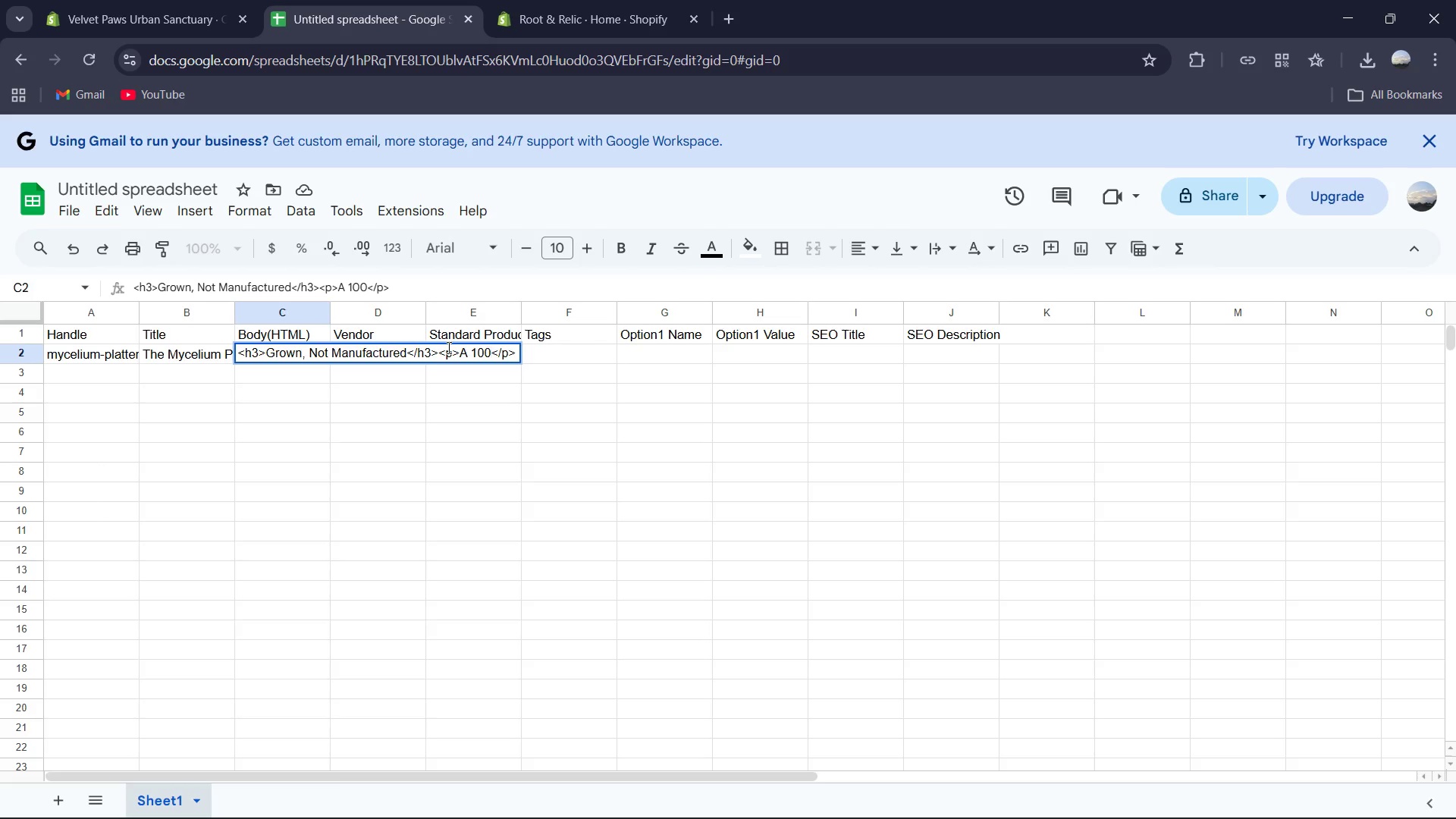 
hold_key(key=ShiftRight, duration=0.81)
 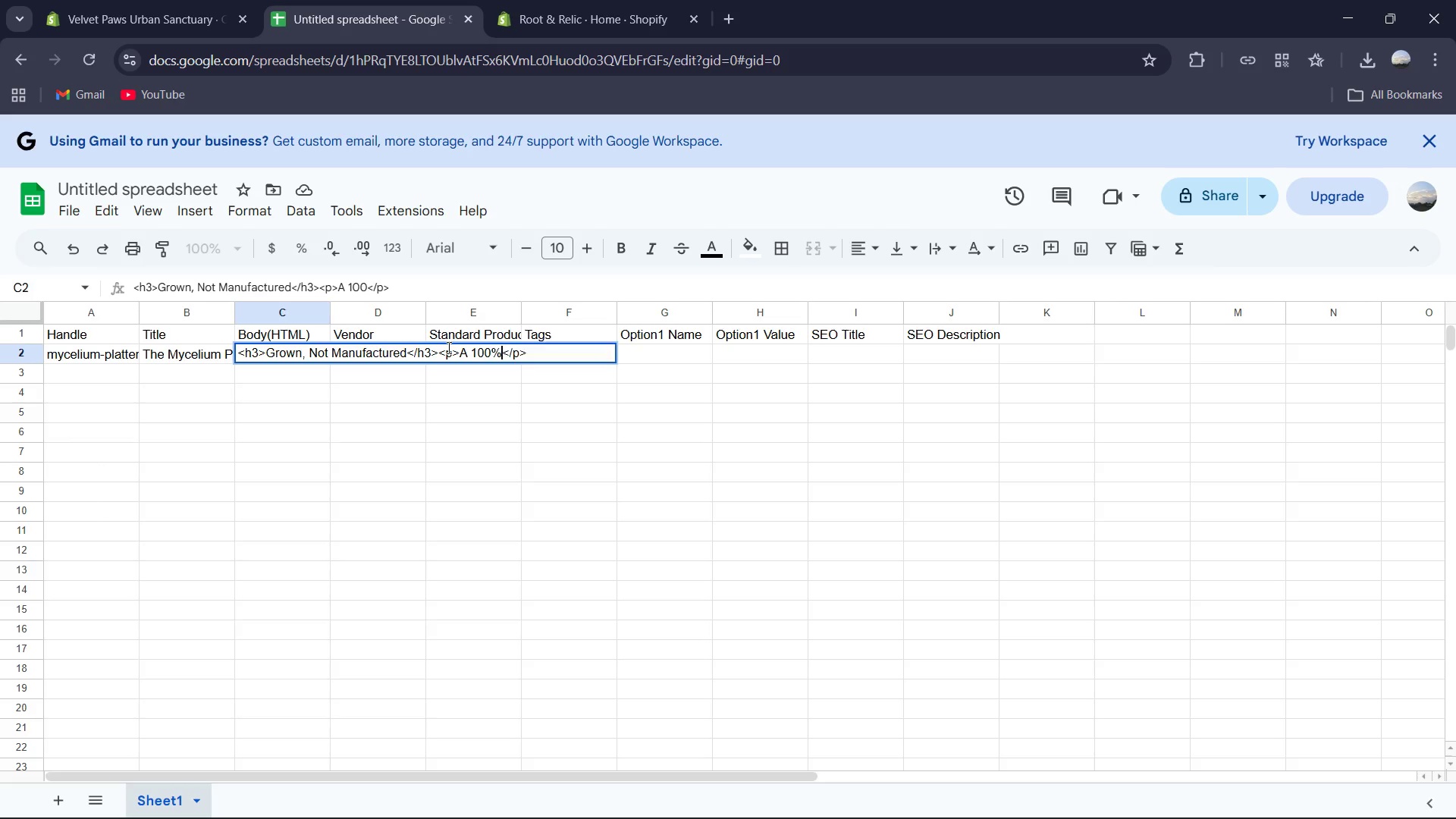 
type(% home-compostable serving platter made from fungal spores. Velvet-touch texture, perfect for zero-war)
key(Backspace)
type(ste luxury catering.)
 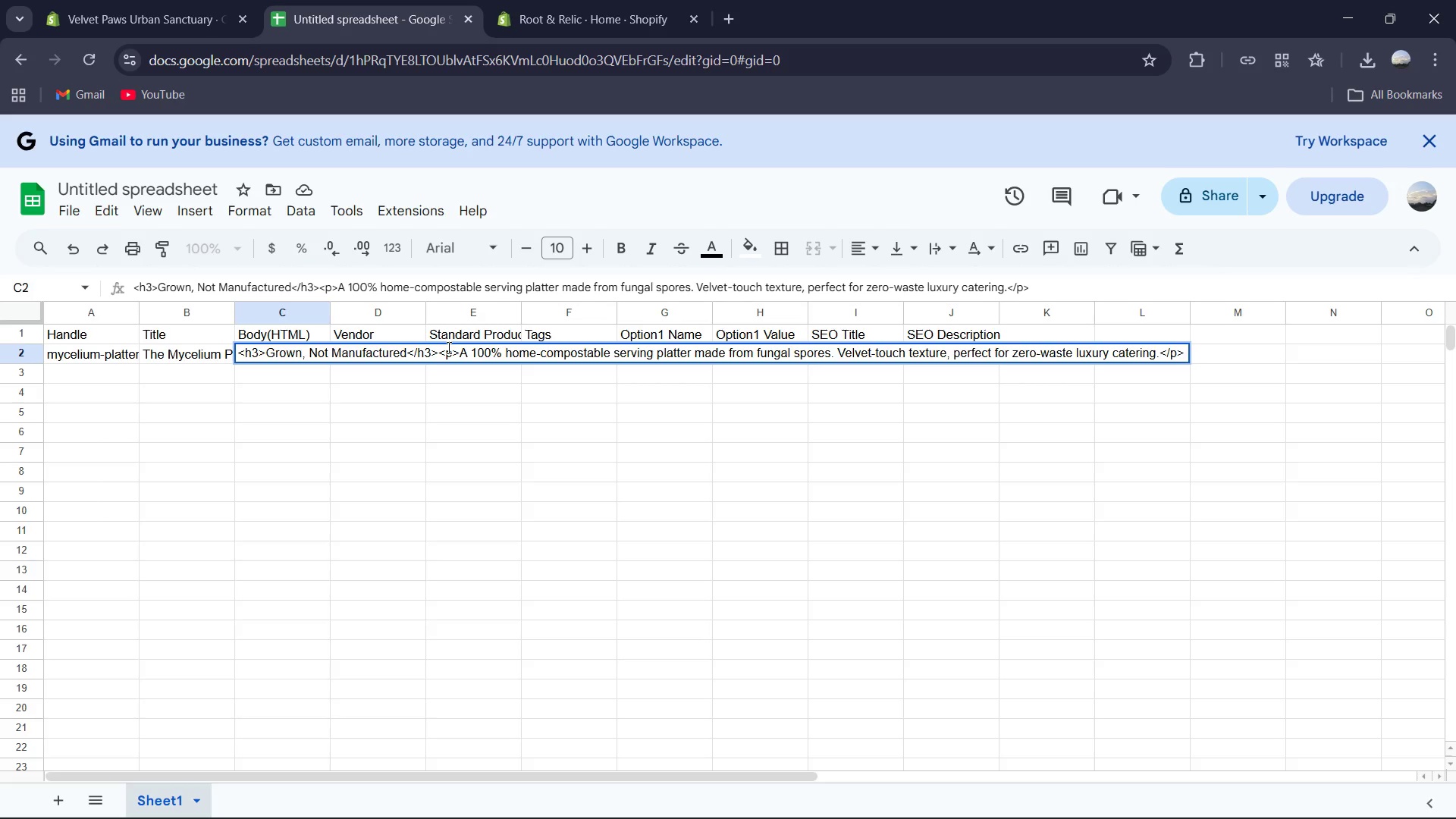 
key(Space)
 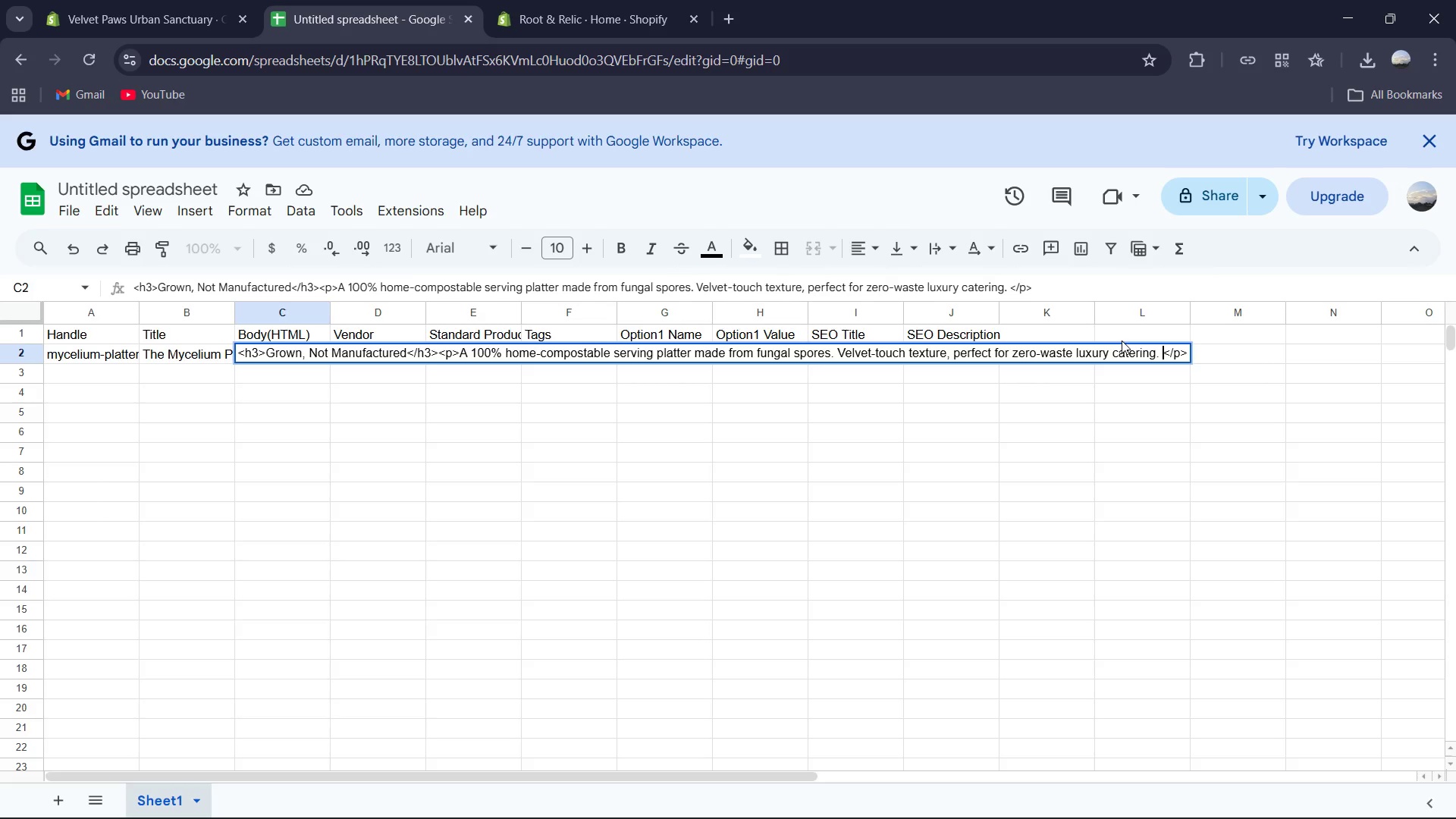 
key(ArrowRight)
 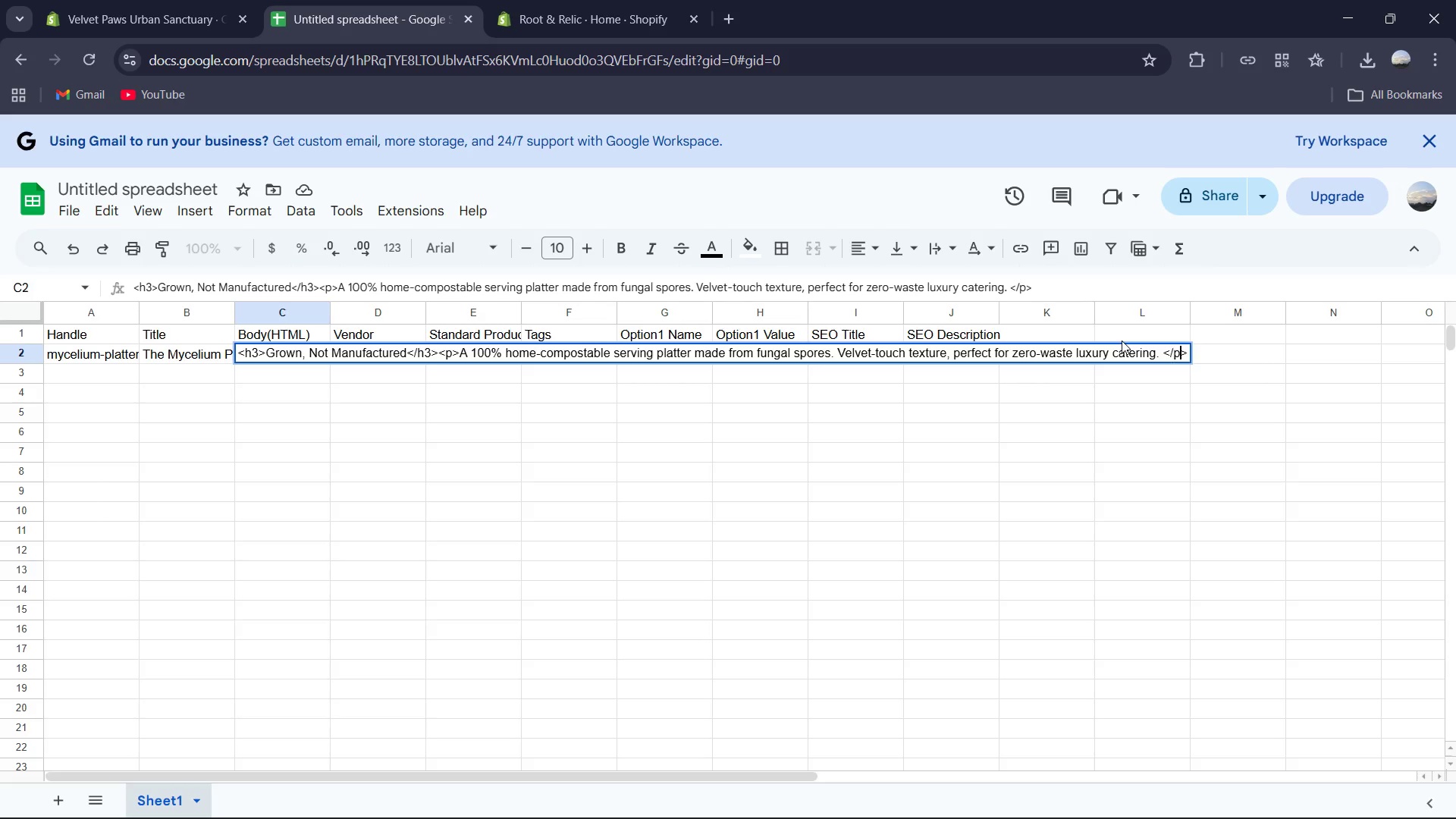 
key(ArrowRight)
 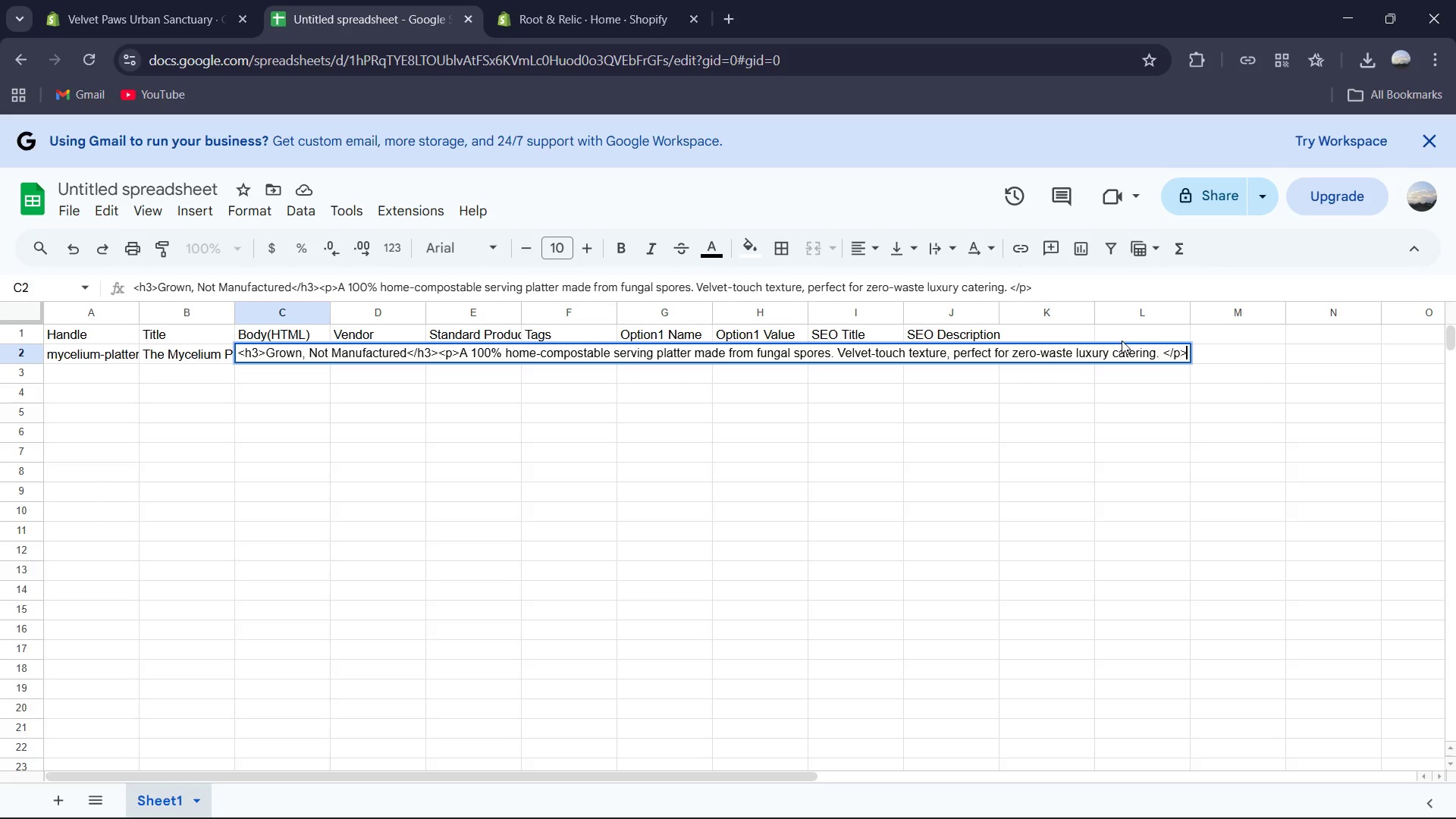 
key(ArrowRight)
 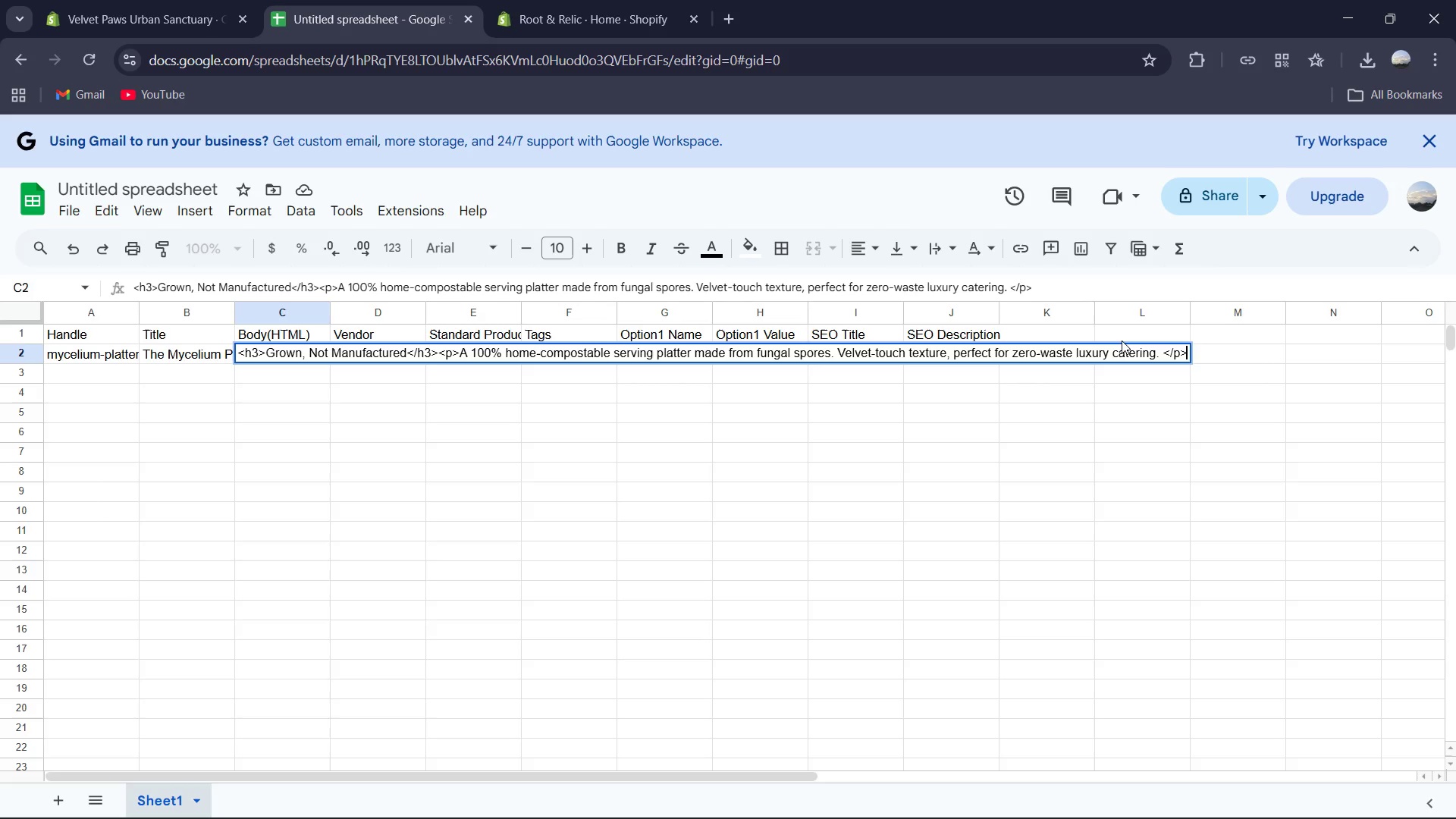 
key(ArrowRight)
 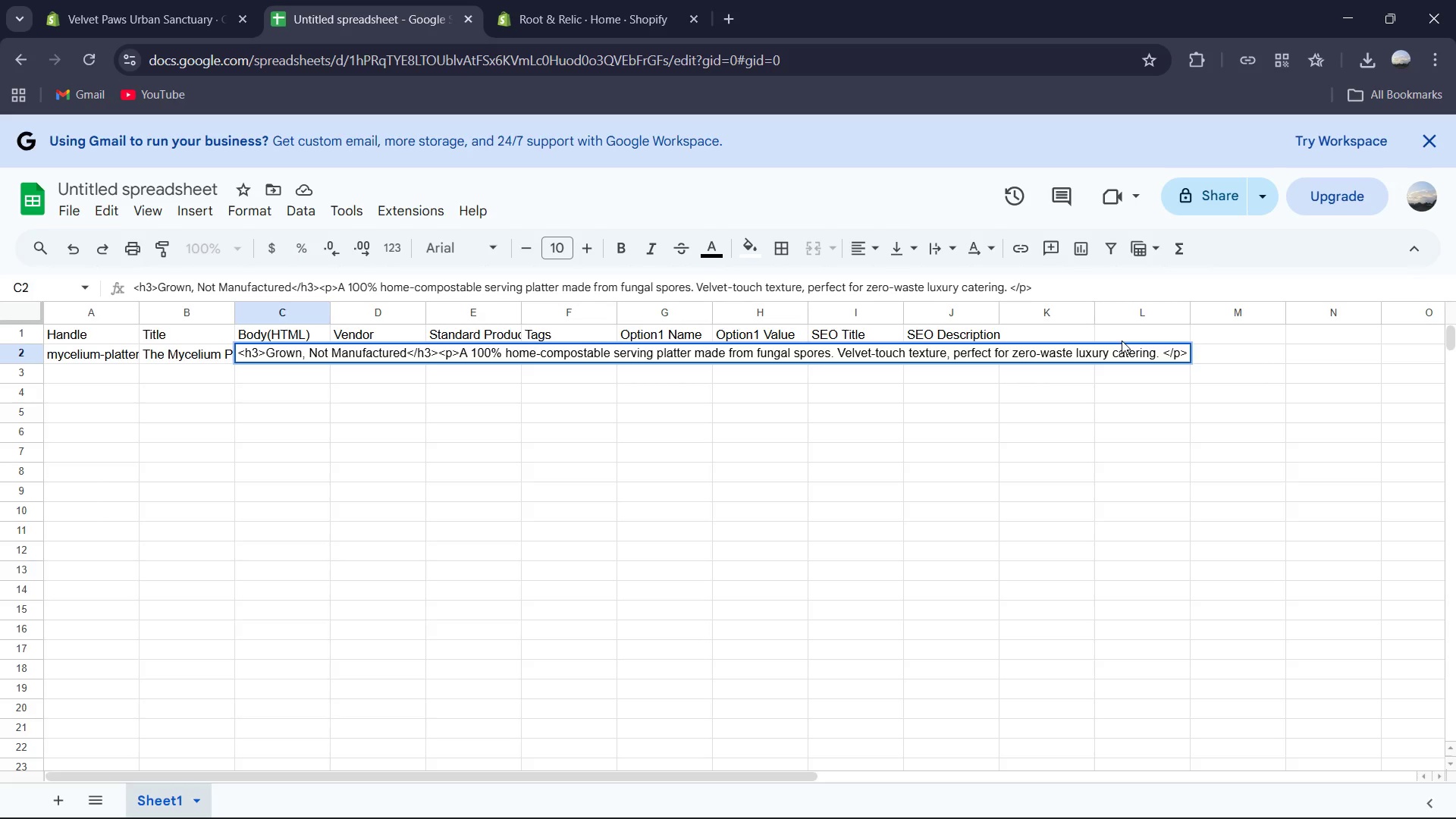 
type(<ul></ul>)
 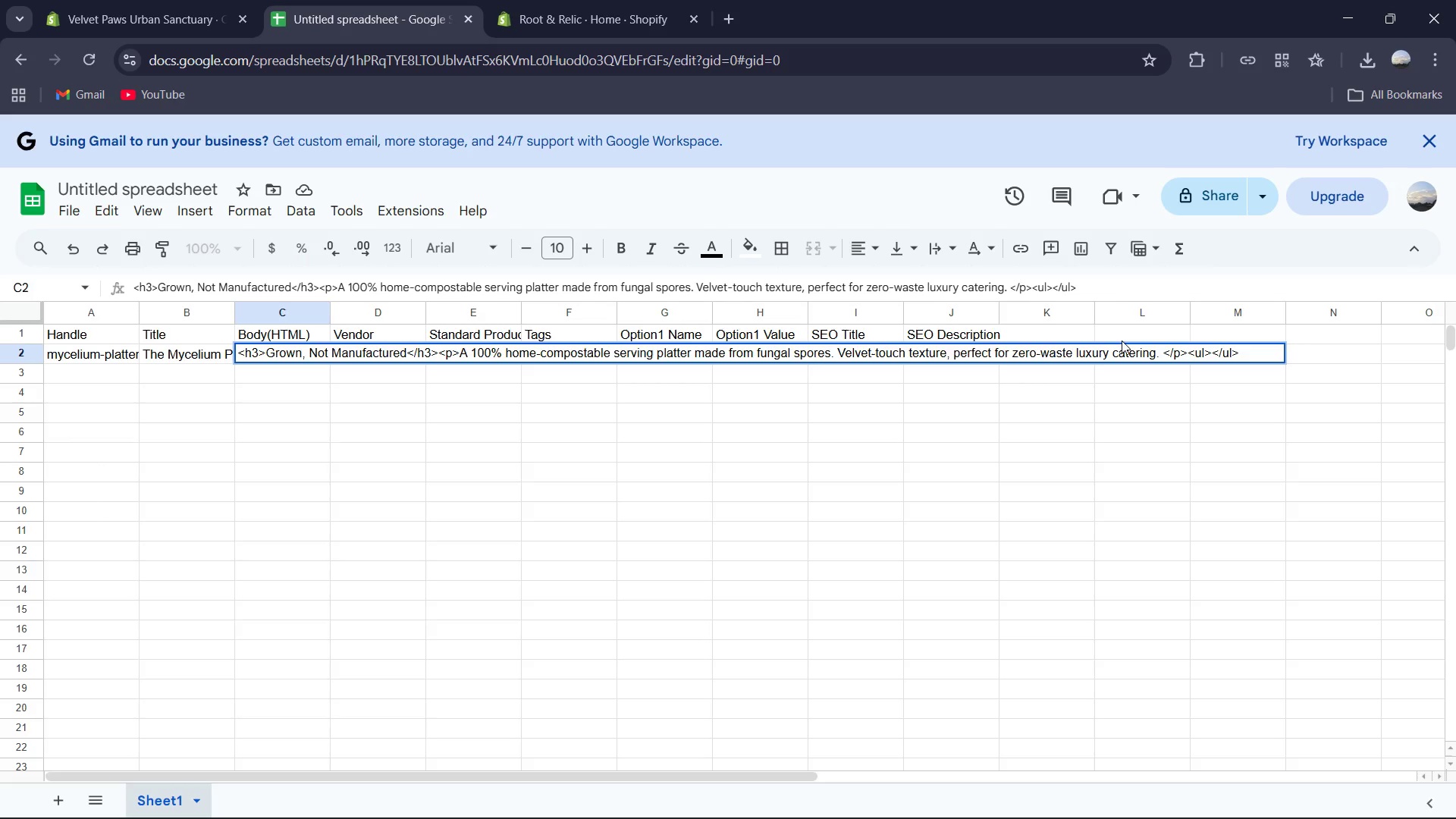 
key(ArrowLeft)
 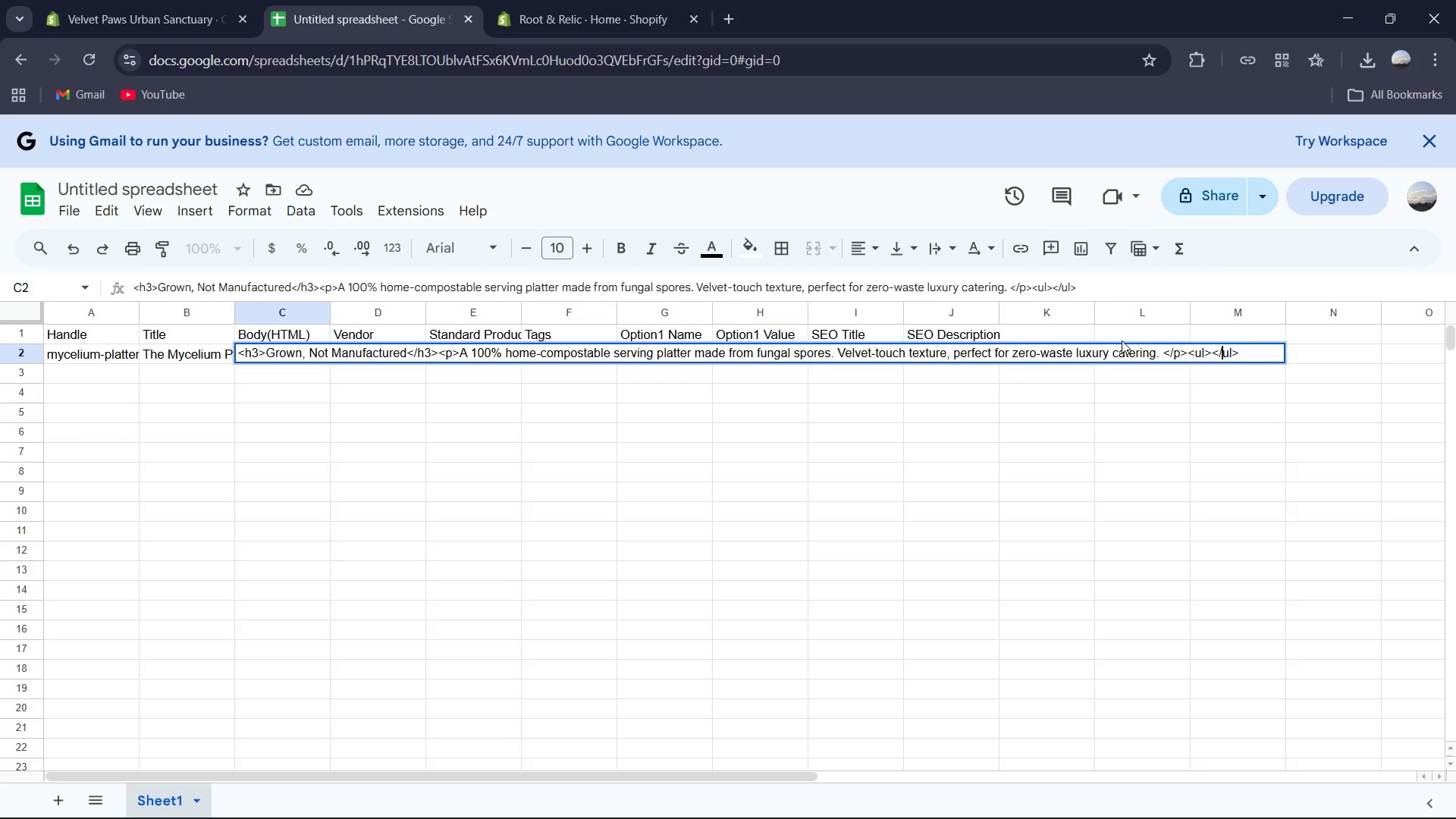 
key(ArrowLeft)
 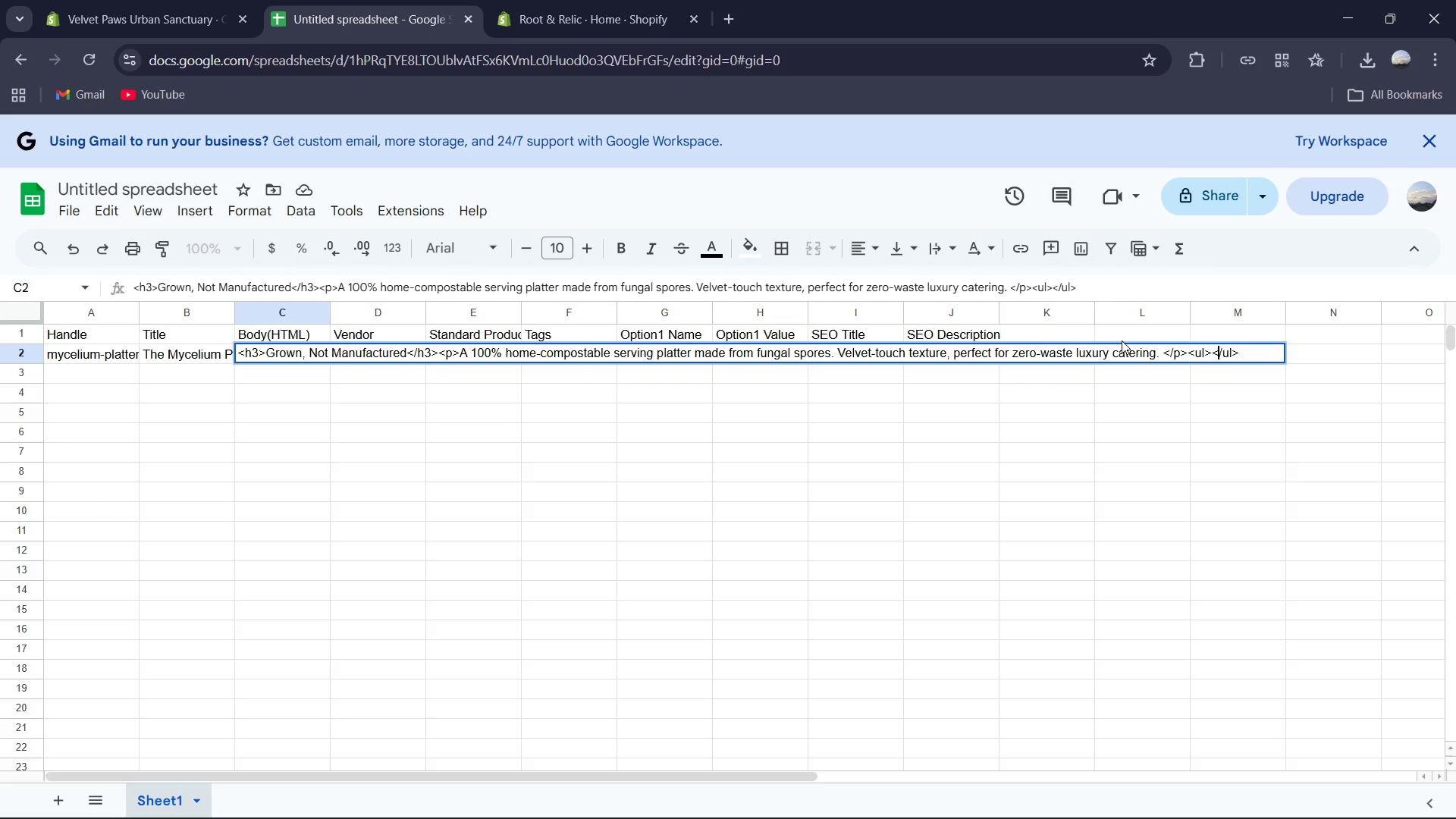 
key(ArrowLeft)
 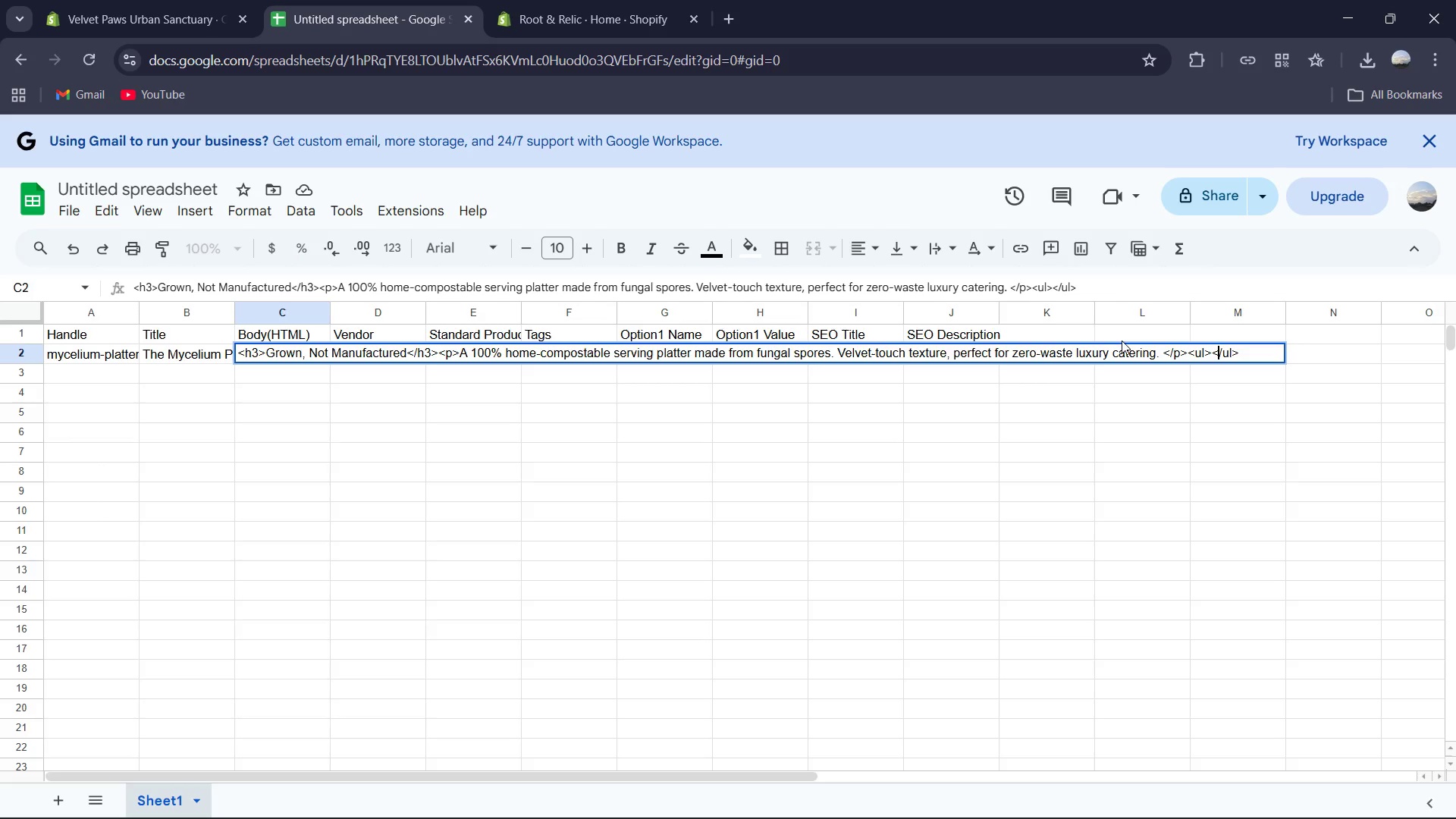 
key(ArrowLeft)
 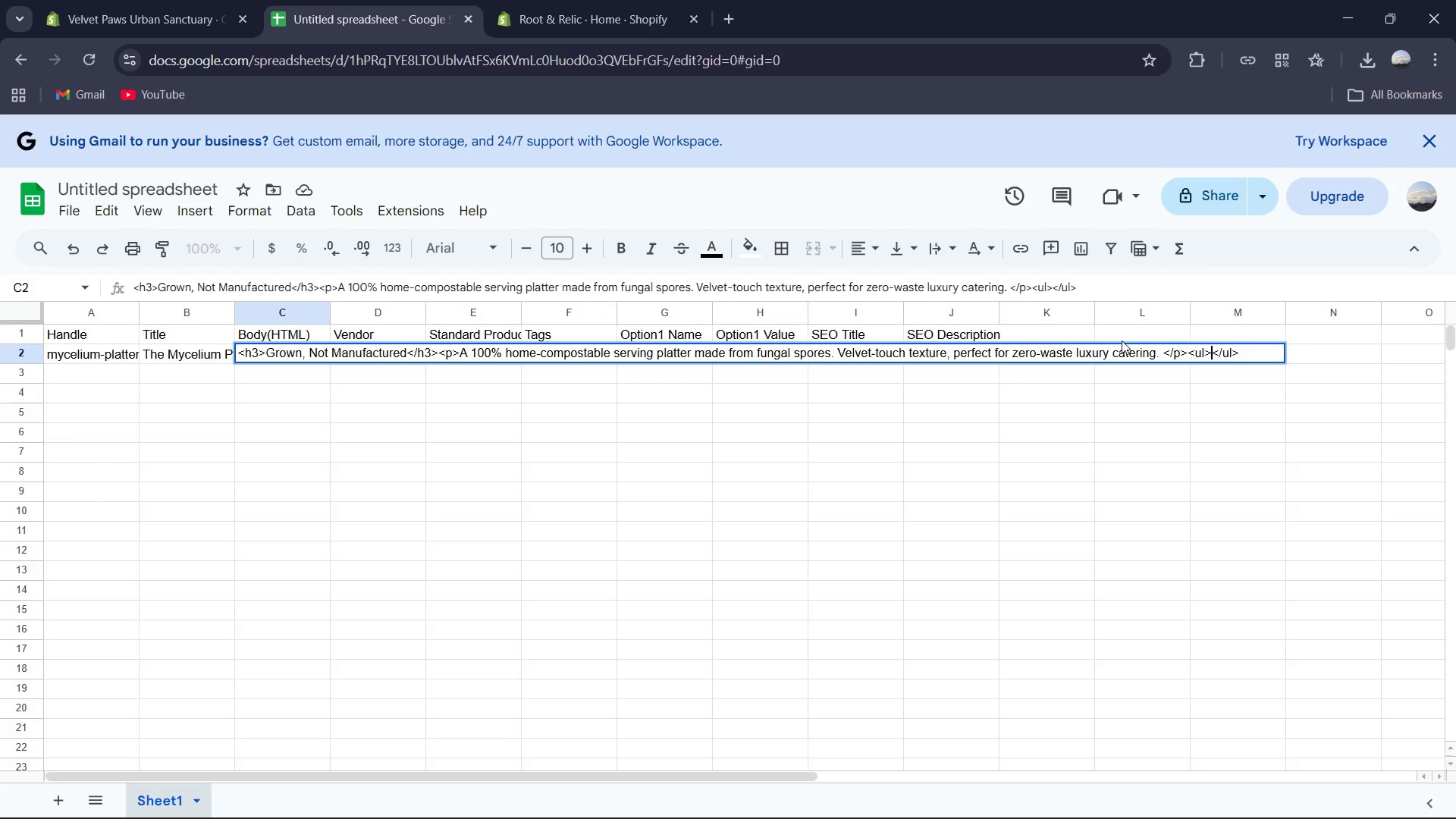 
key(ArrowLeft)
 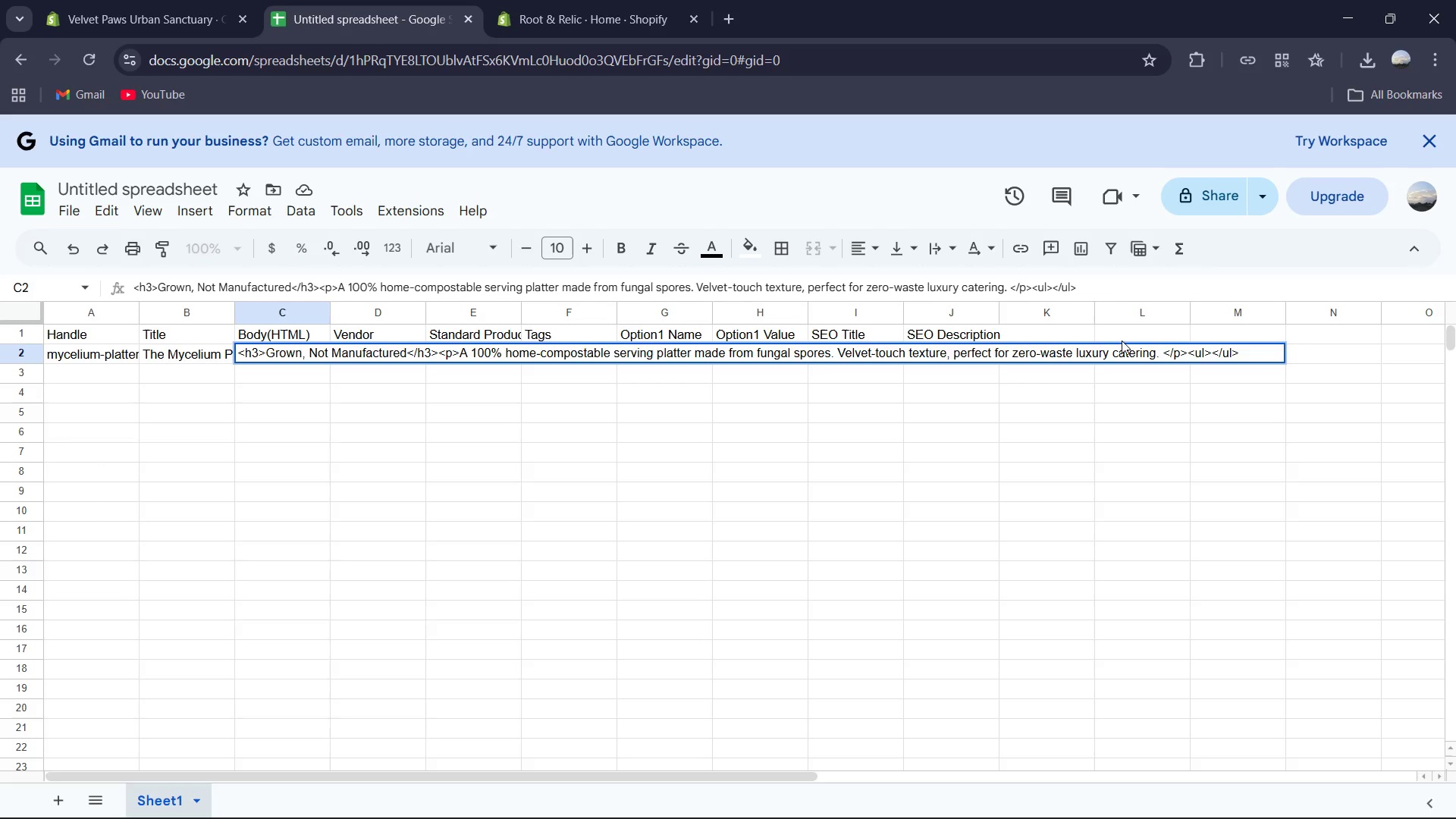 
type(<li></li>)
 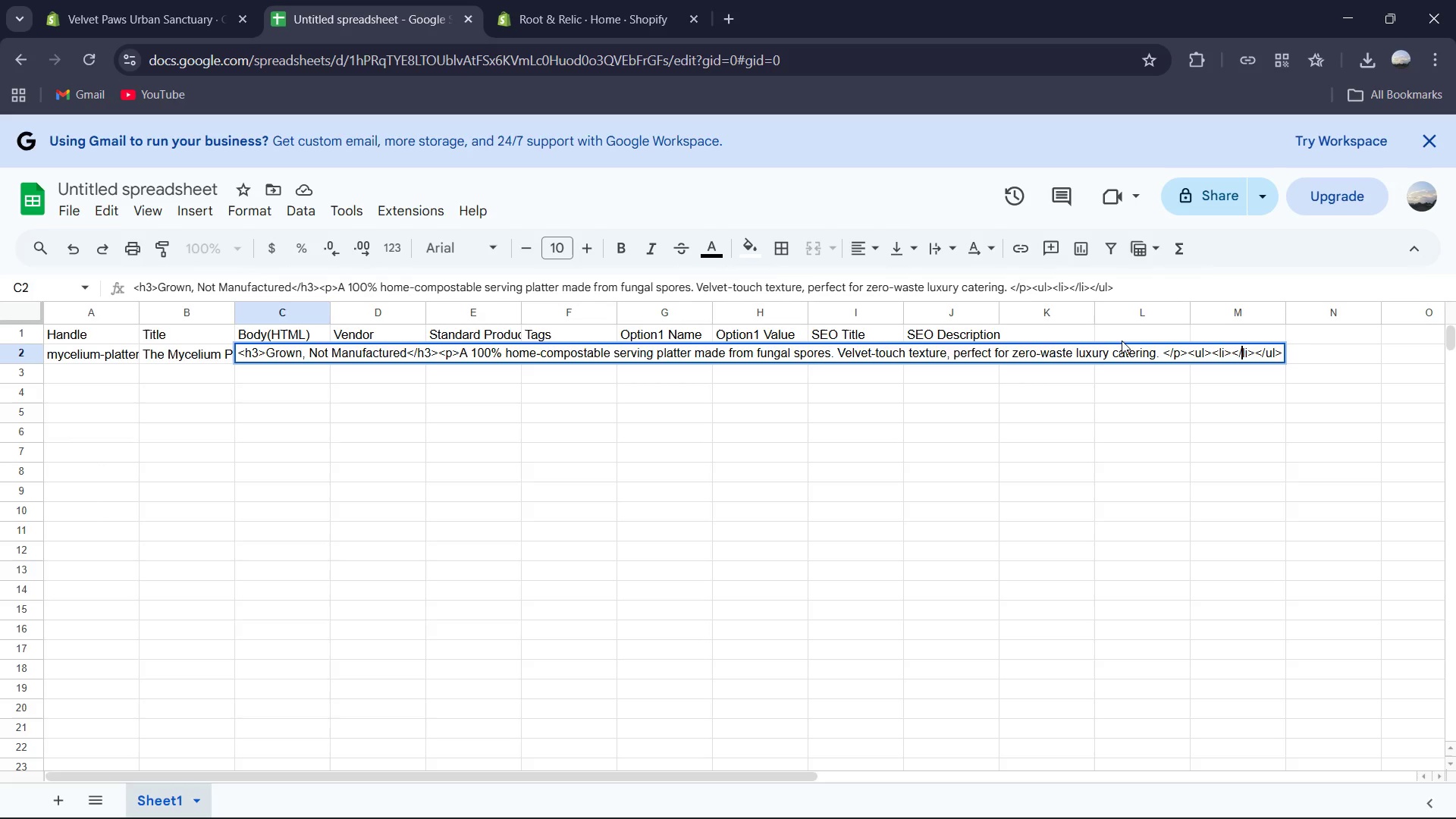 
 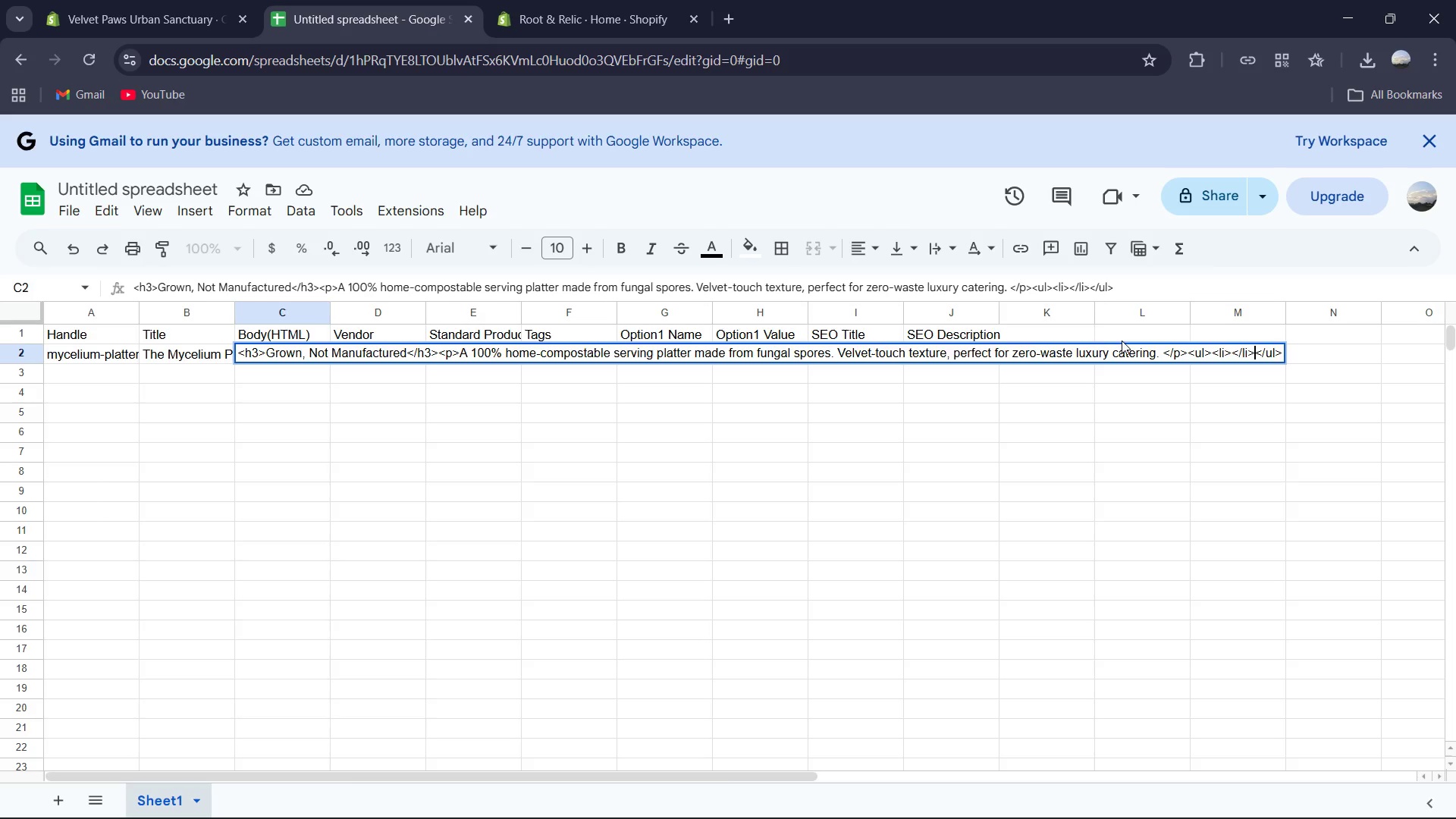 
key(ArrowLeft)
 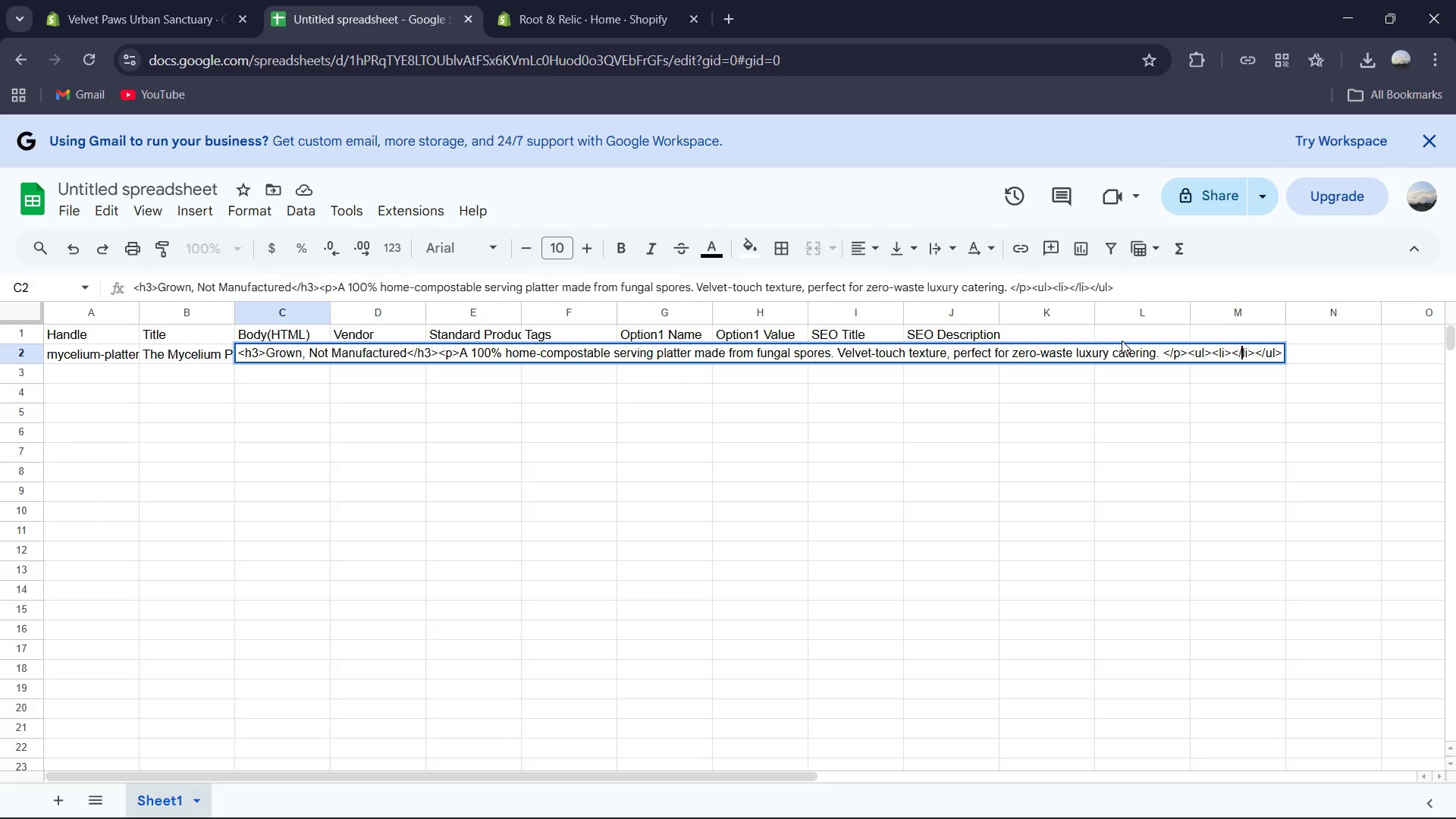 
key(ArrowLeft)
 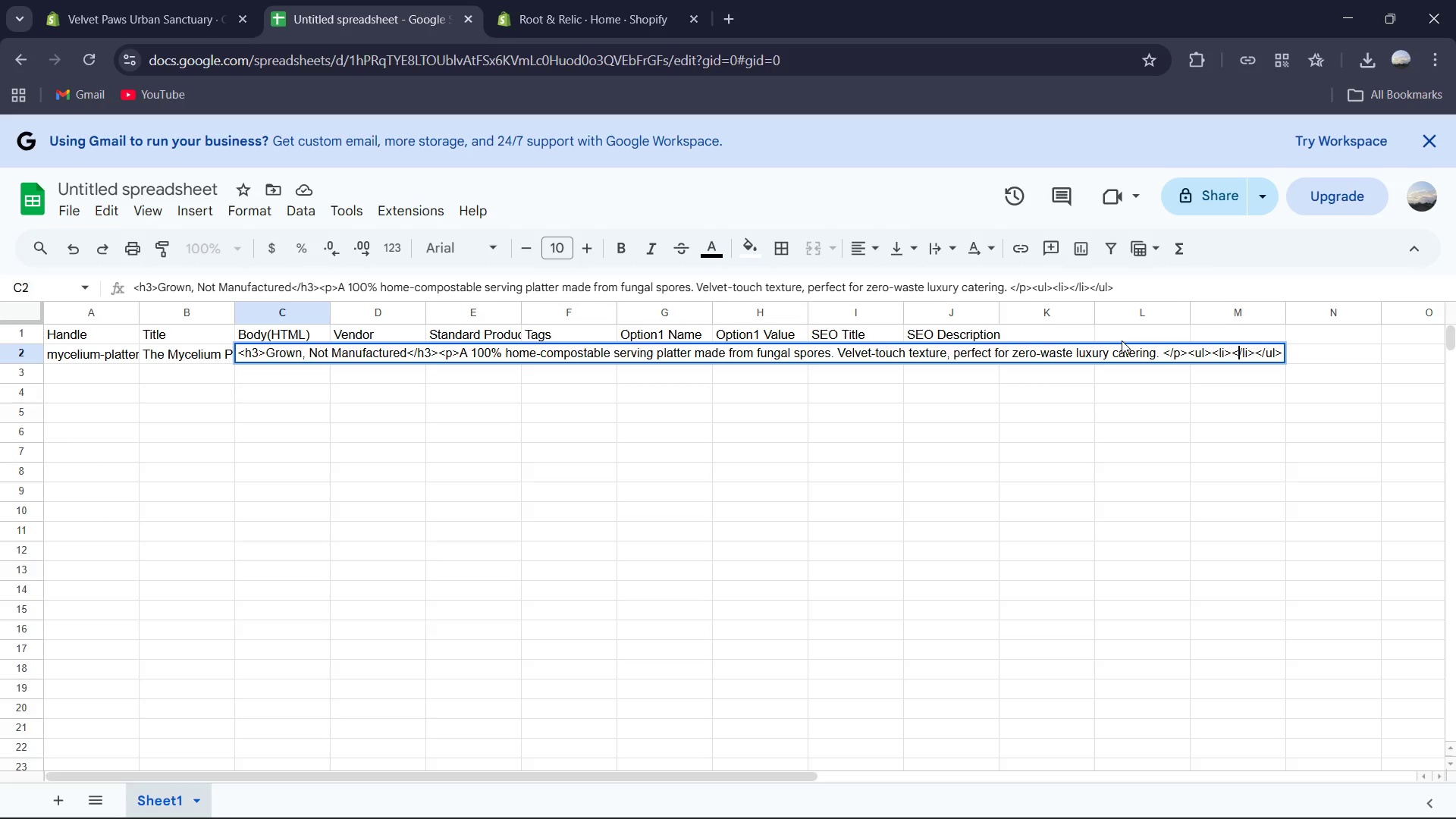 
key(ArrowLeft)
 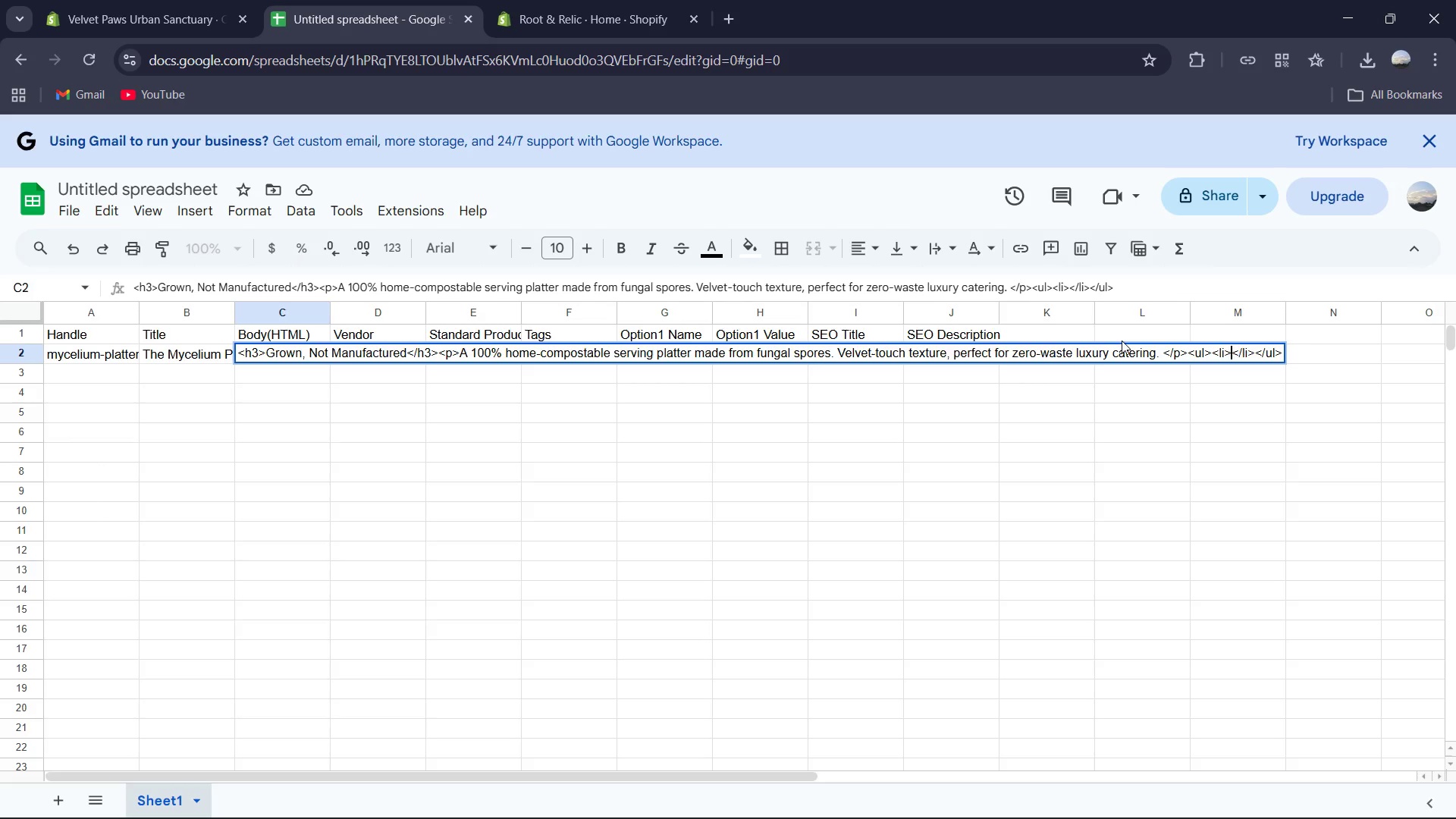 
key(ArrowLeft)
 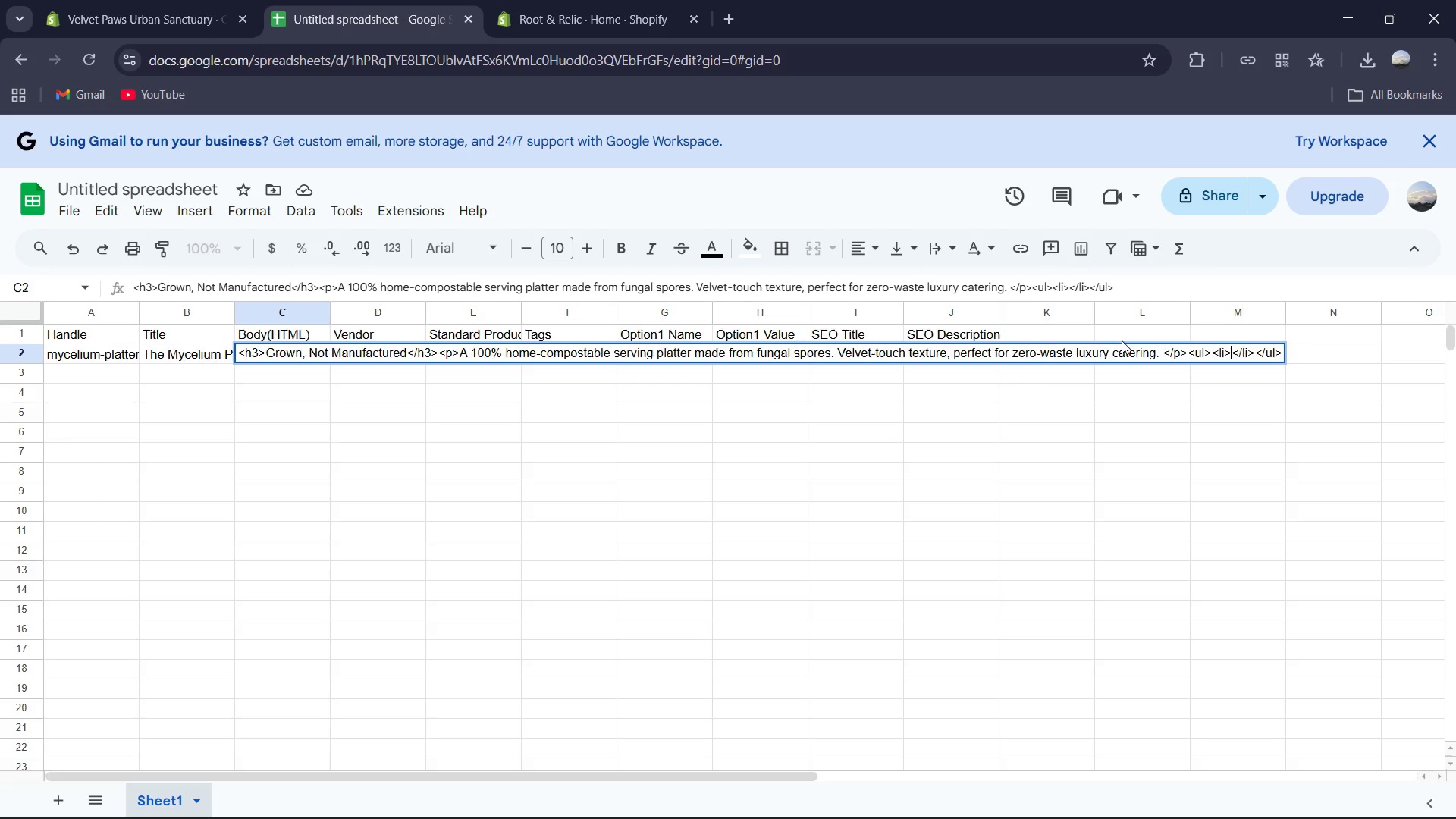 
key(ArrowLeft)
 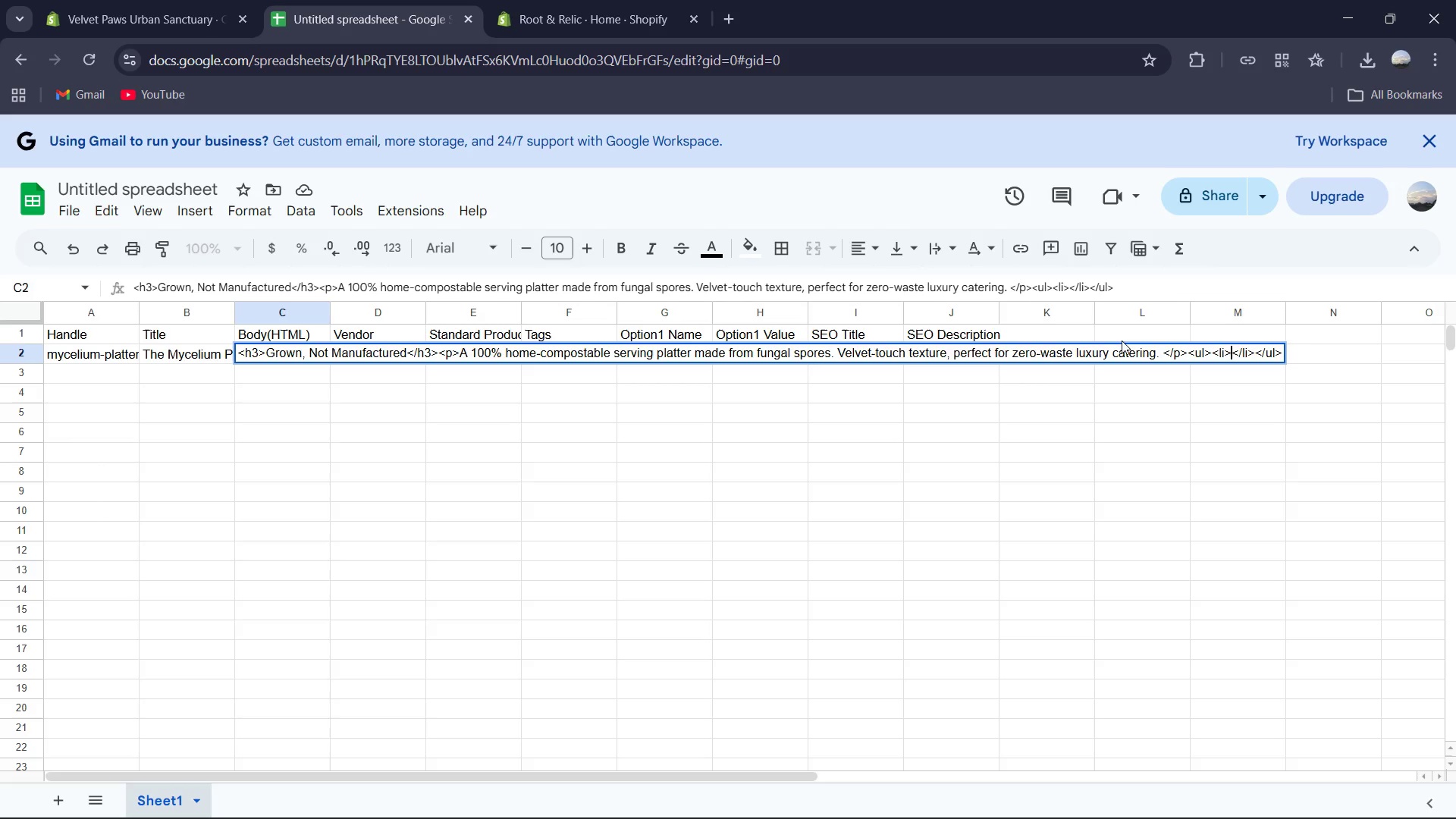 
type(Home compostable)
 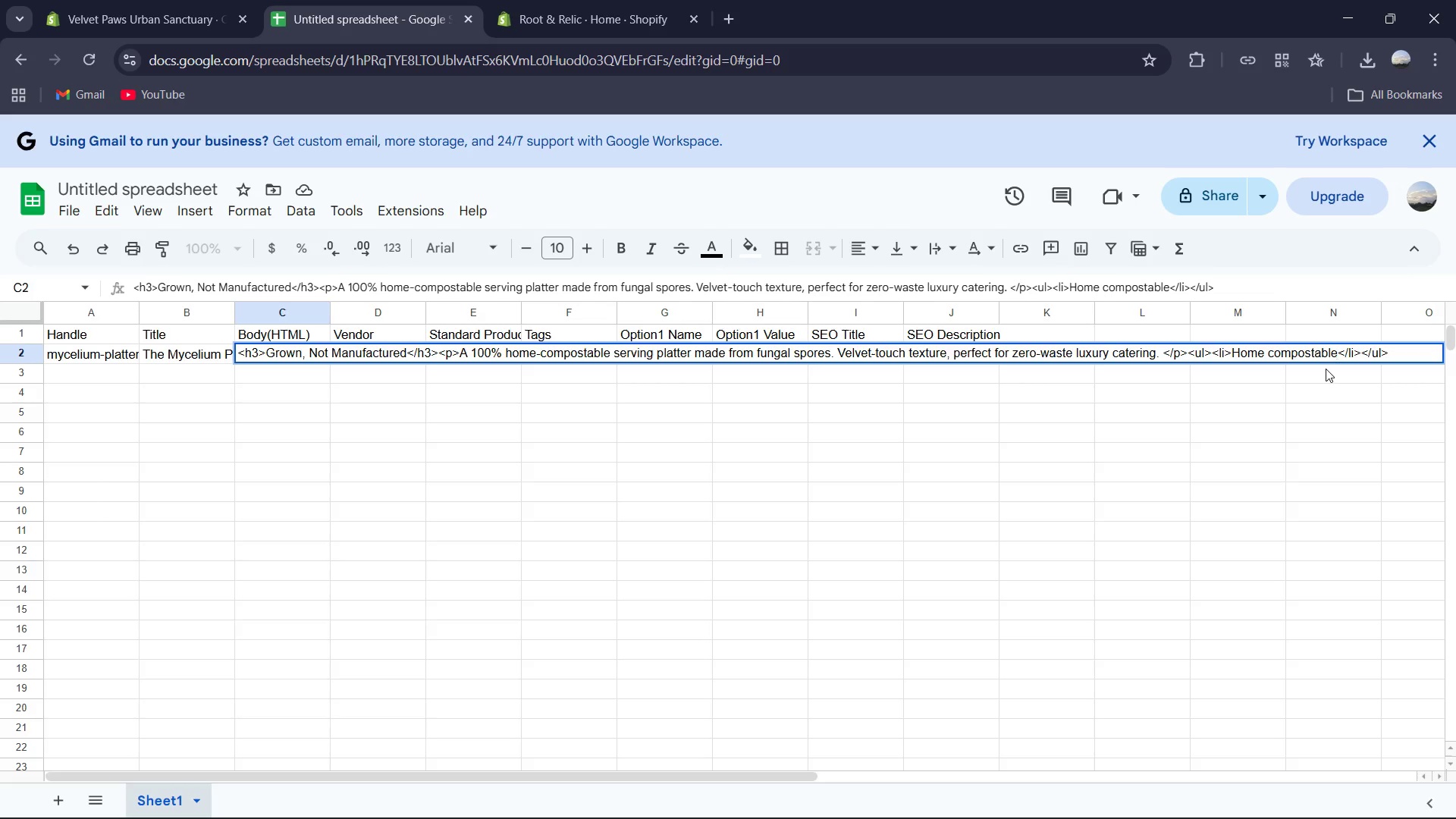 
key(Space)
 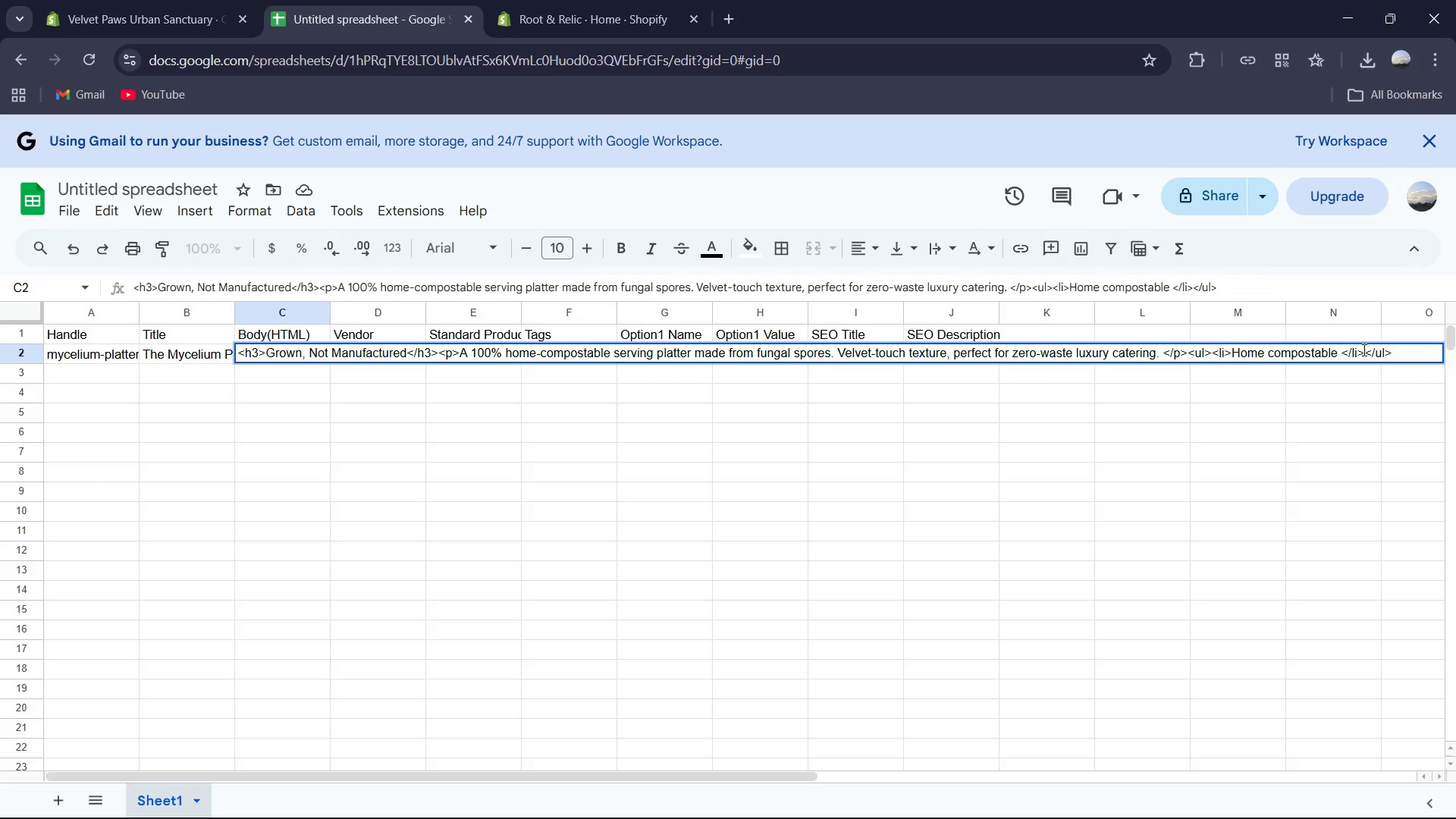 
left_click([1363, 350])
 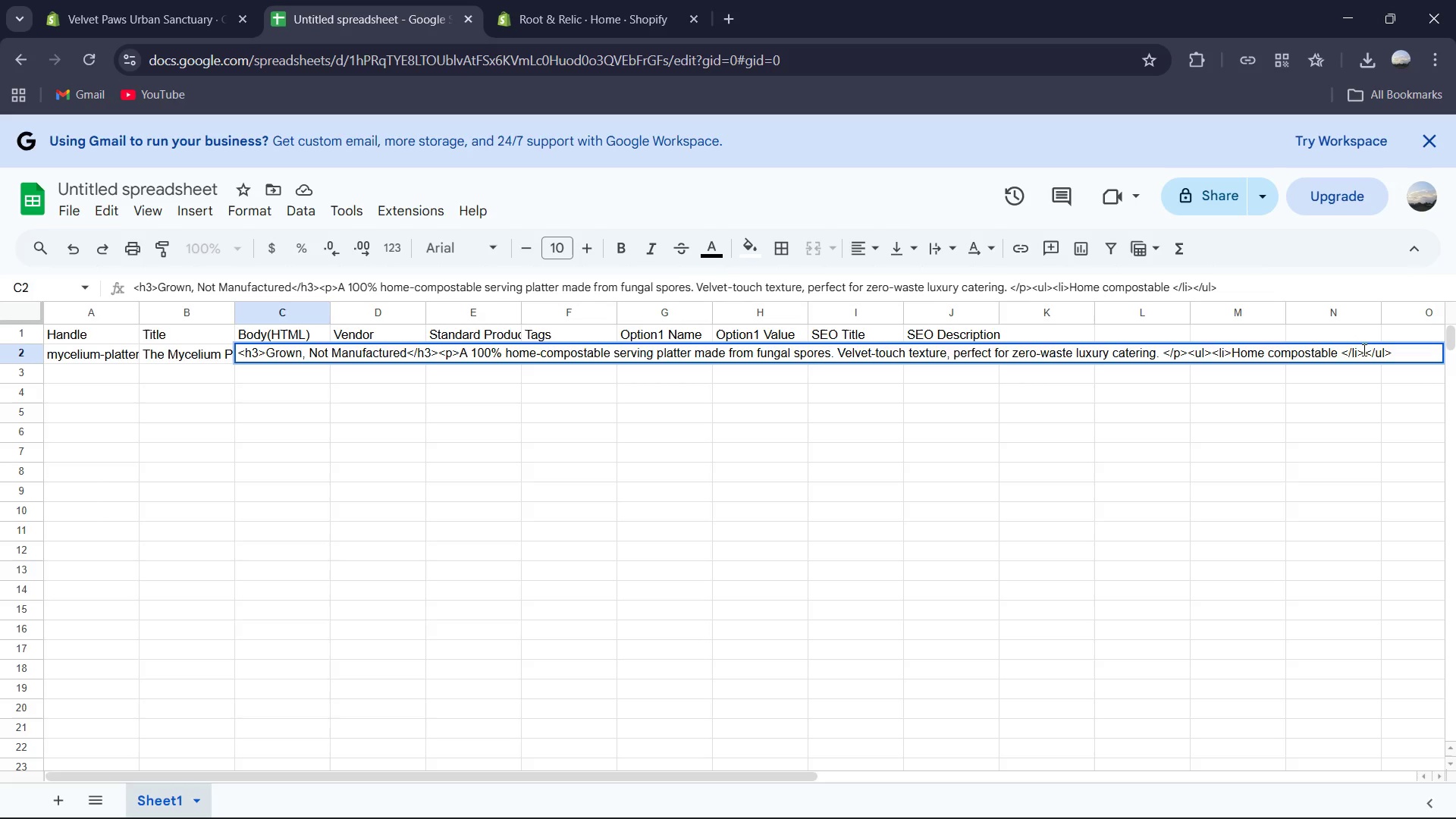 
type(<li> </li>)
 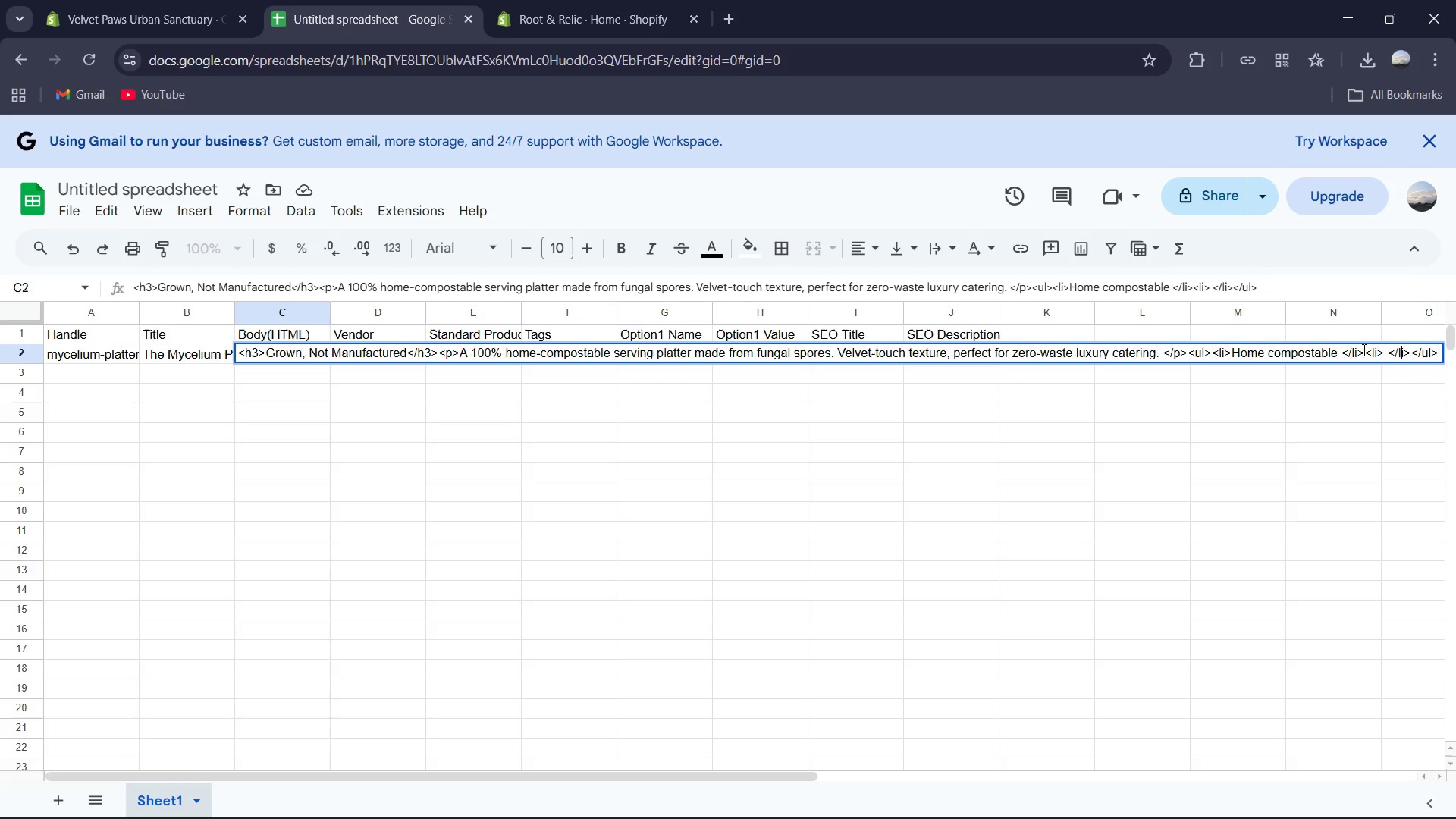 
key(ArrowLeft)
 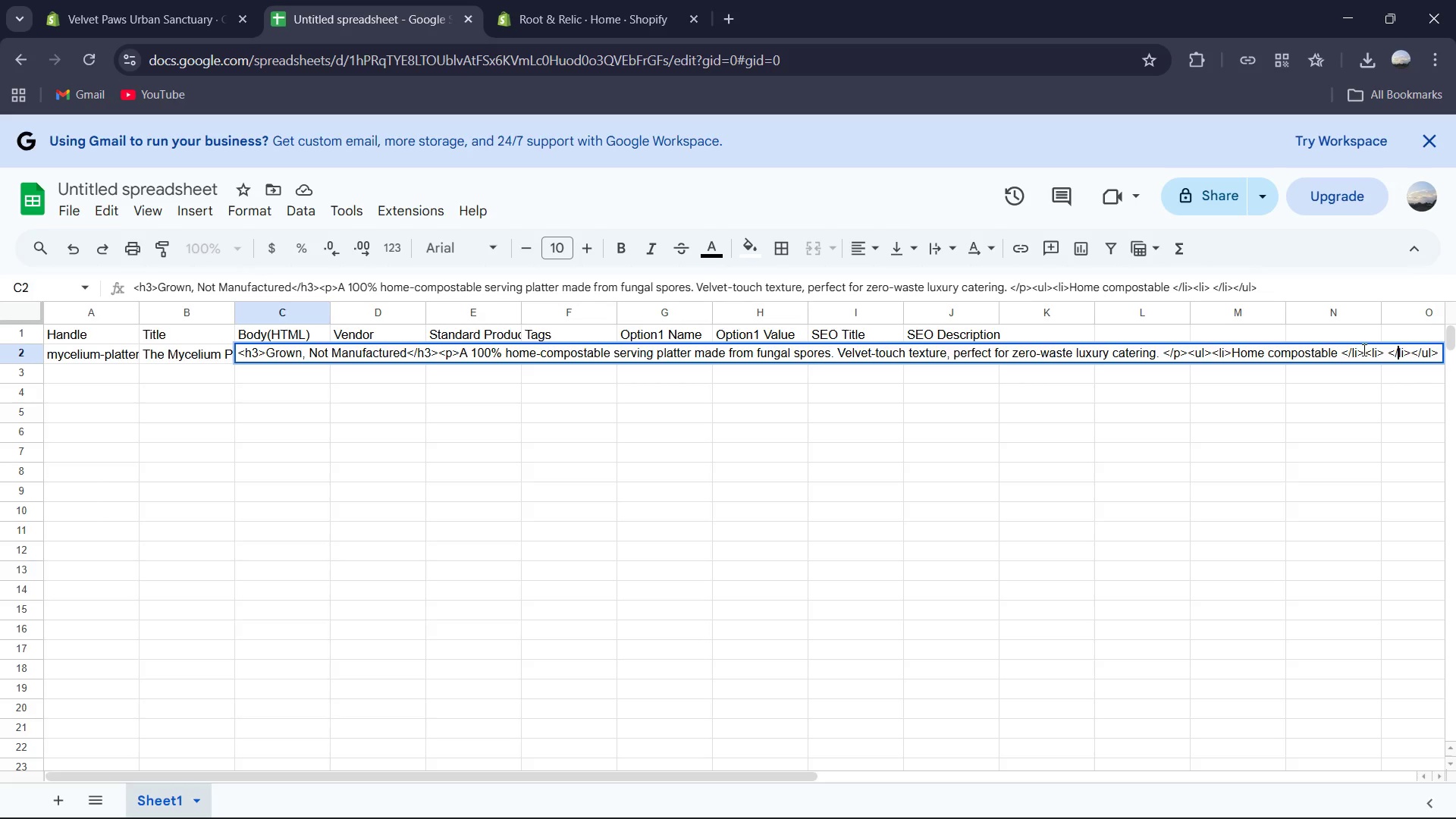 
key(ArrowLeft)
 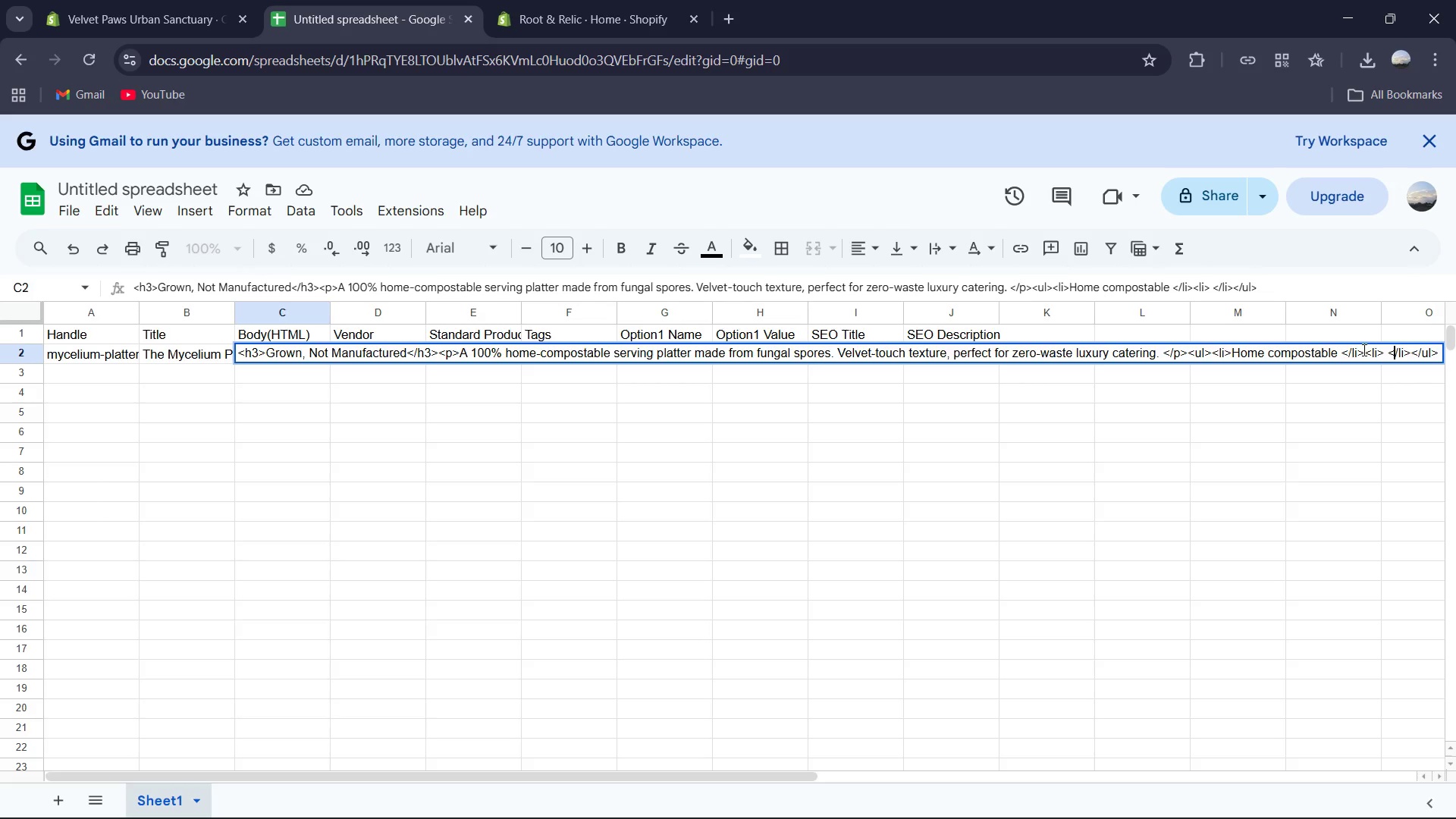 
key(ArrowLeft)
 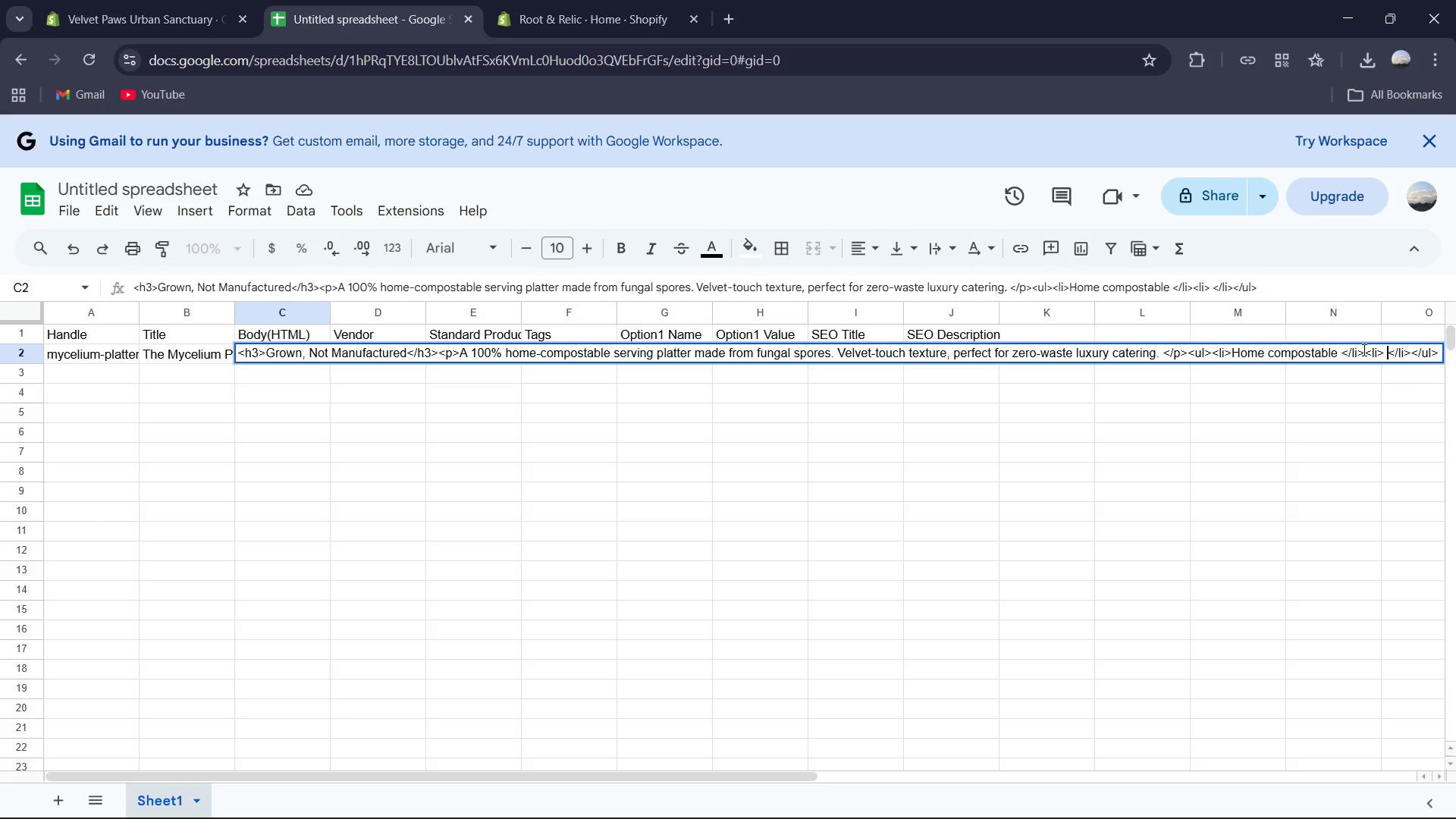 
key(ArrowLeft)
 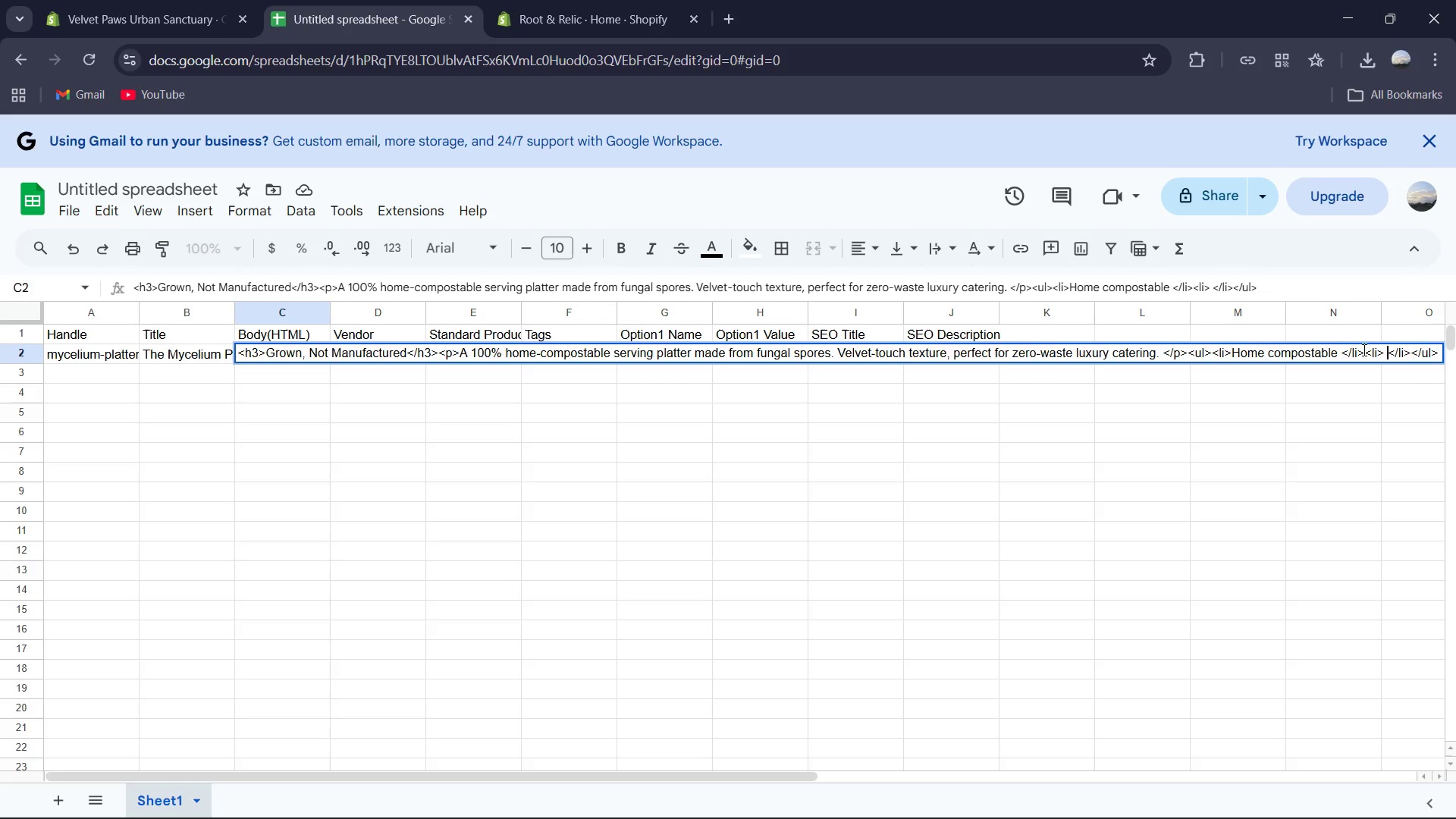 
key(ArrowLeft)
 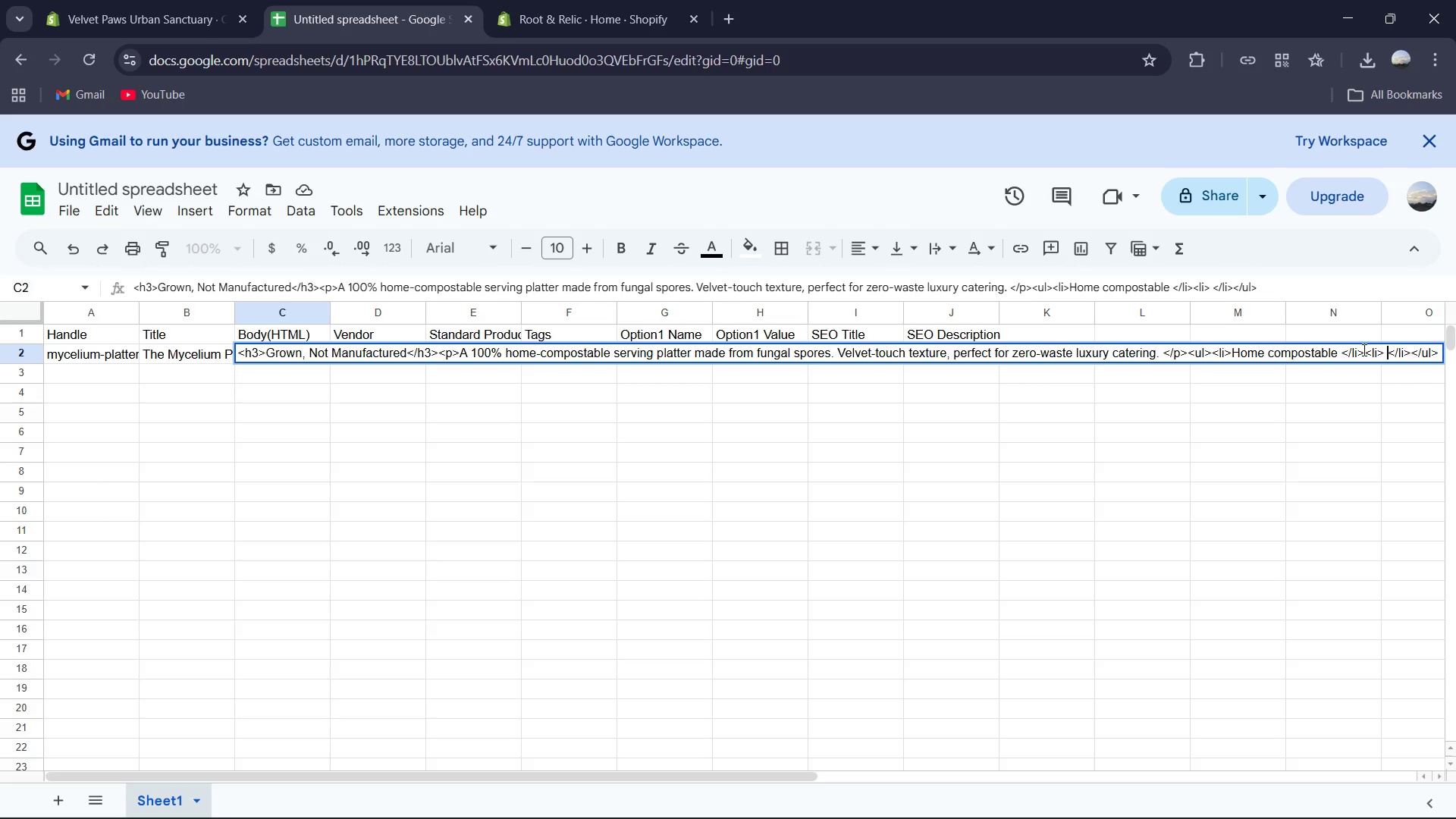 
type(Ce)
key(Backspace)
type(ge)
key(Backspace)
key(Backspace)
type(hemoca)
key(Backspace)
key(Backspace)
key(Backspace)
type(ical free)
key(Backspace)
key(Backspace)
key(Backspace)
key(Backspace)
key(Backspace)
type(-Free )
 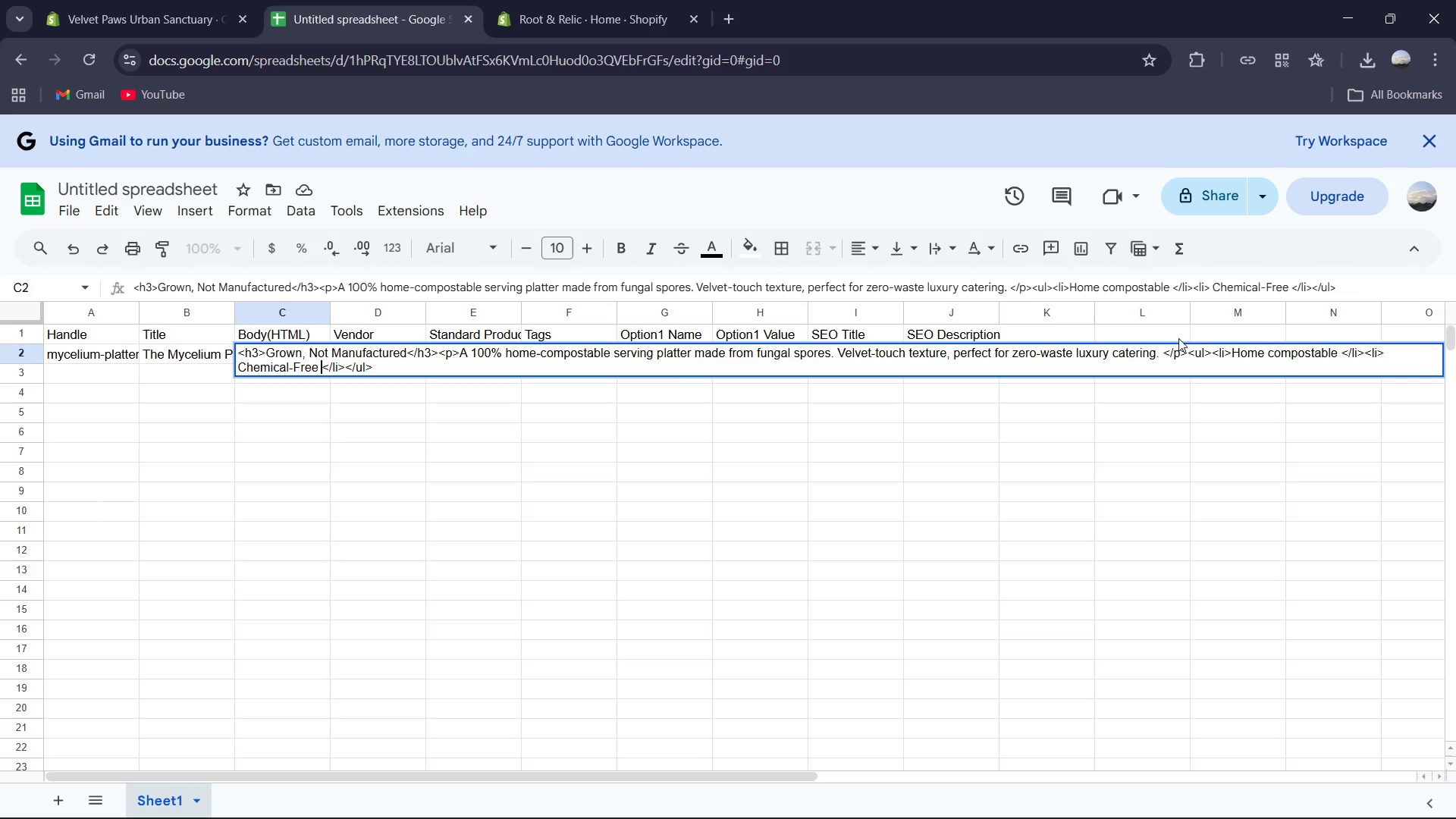 
key(ArrowRight)
 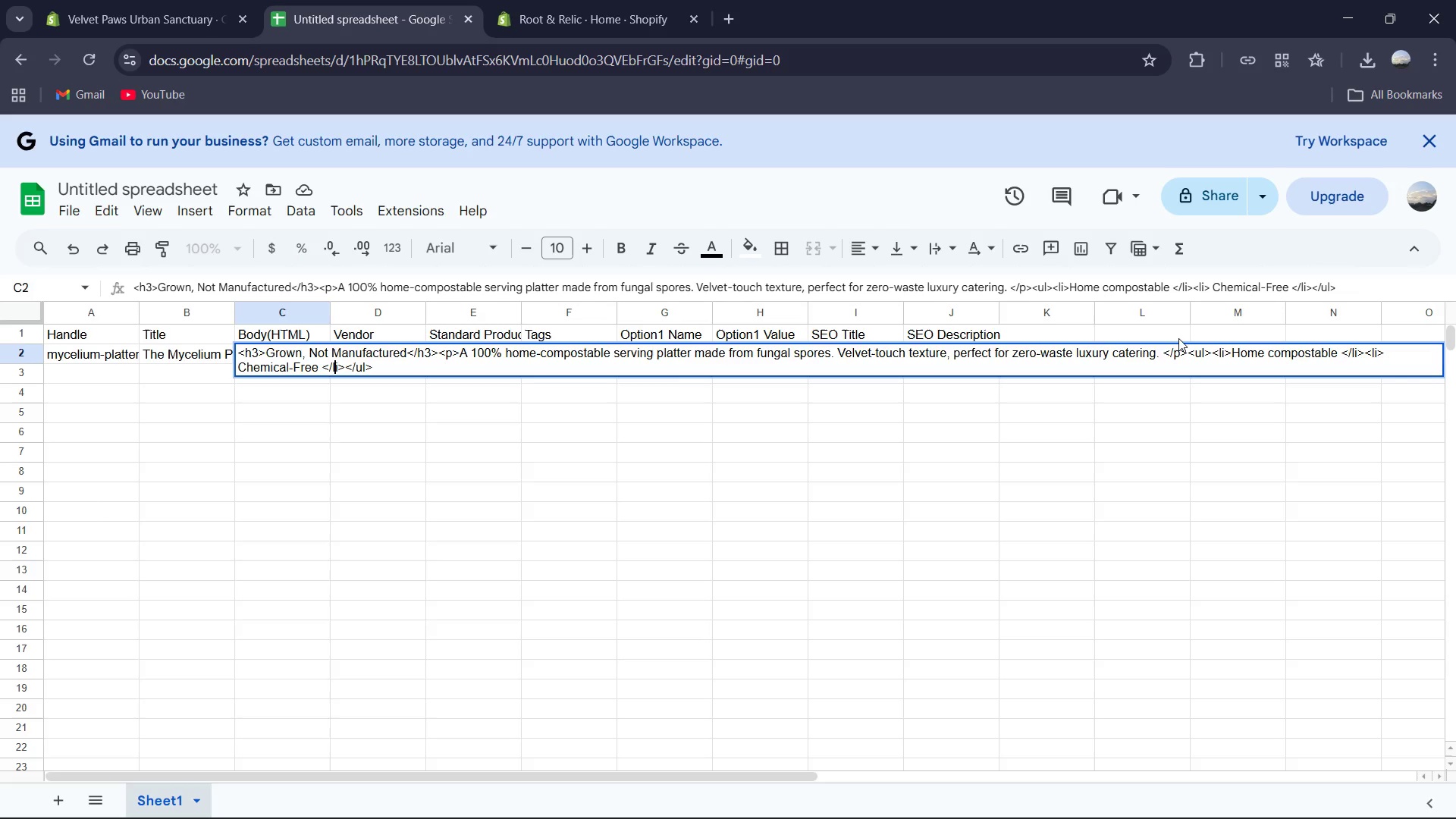 
key(ArrowRight)
 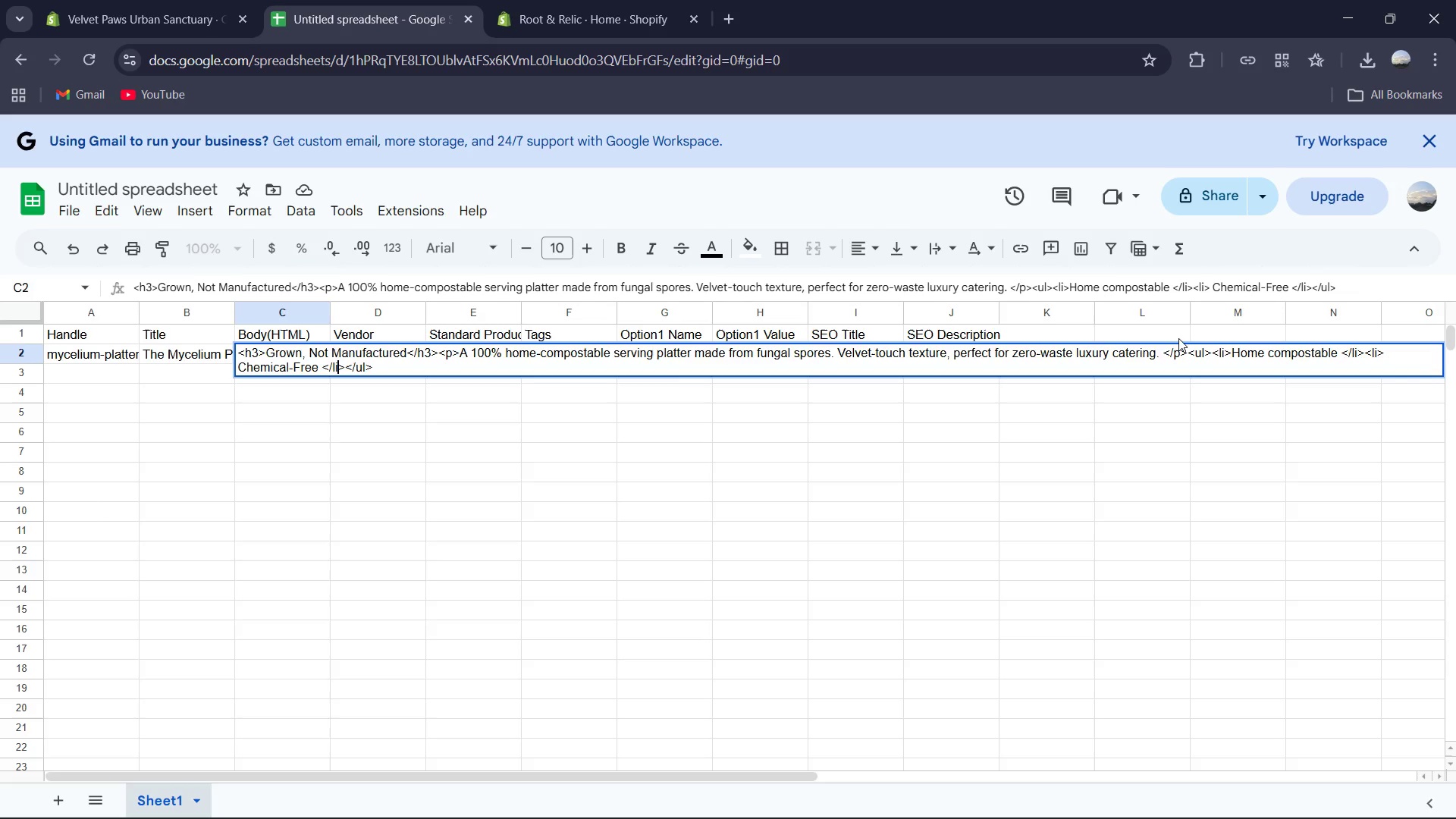 
key(ArrowRight)
 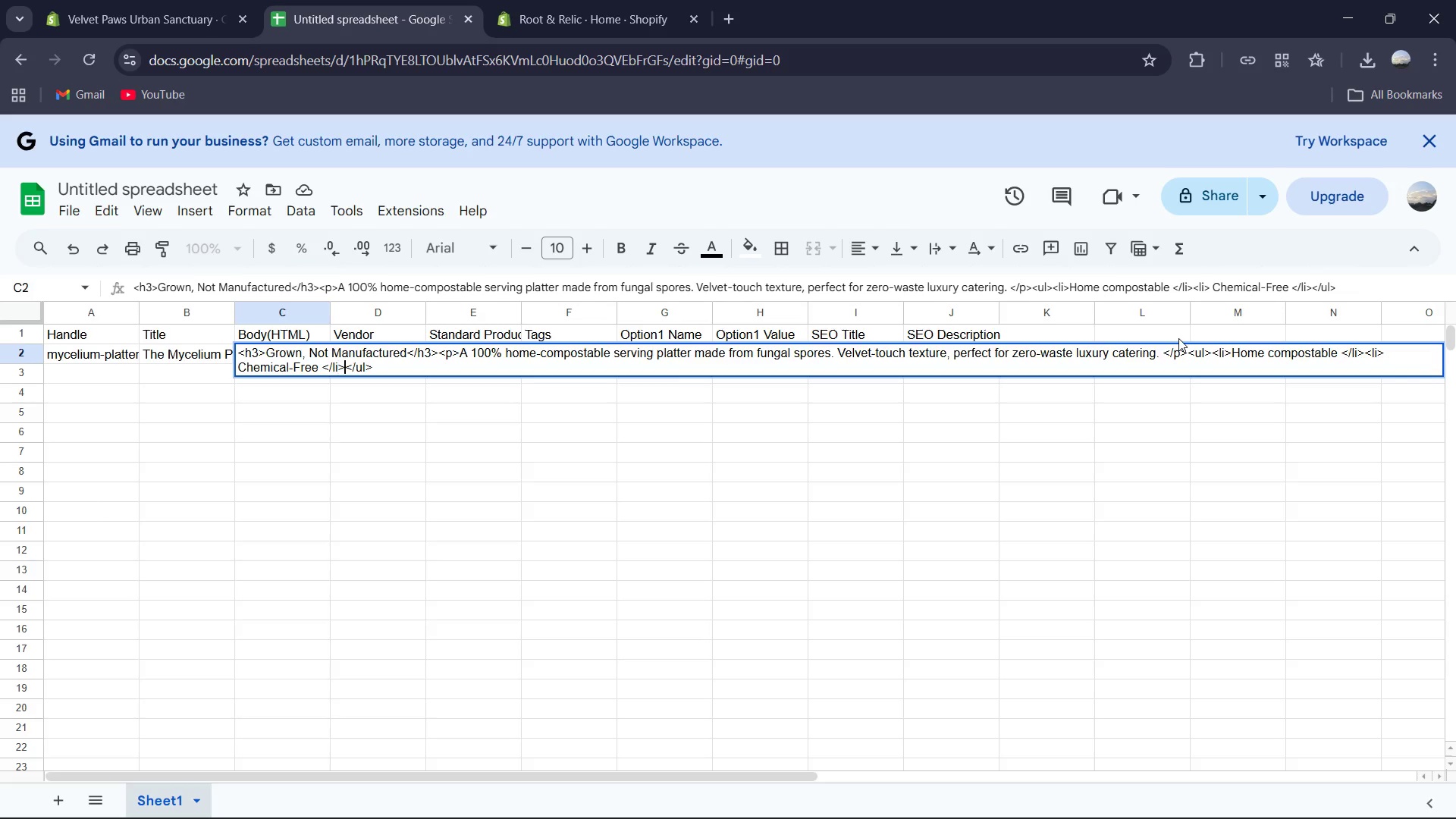 
key(ArrowRight)
 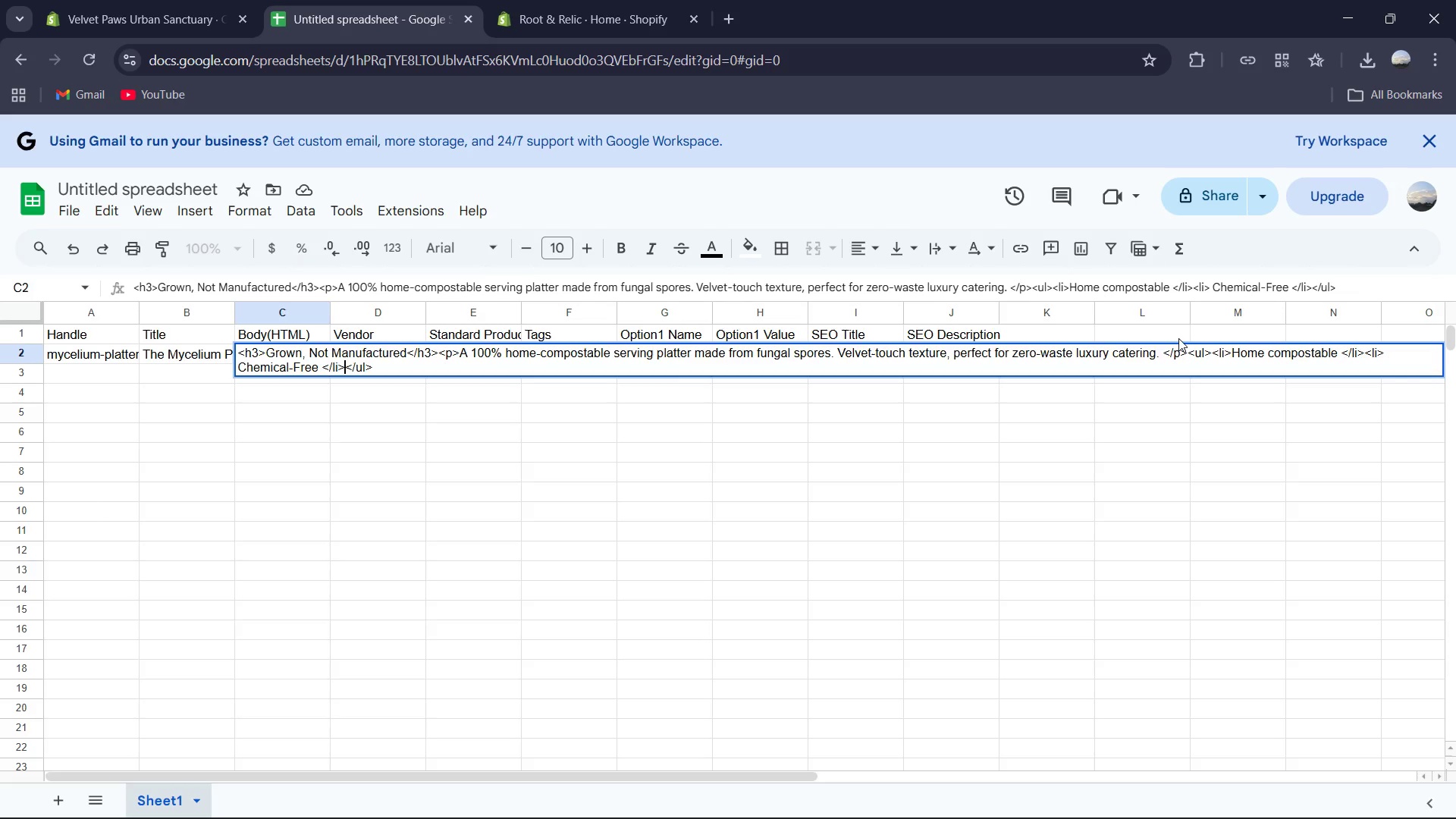 
key(ArrowRight)
 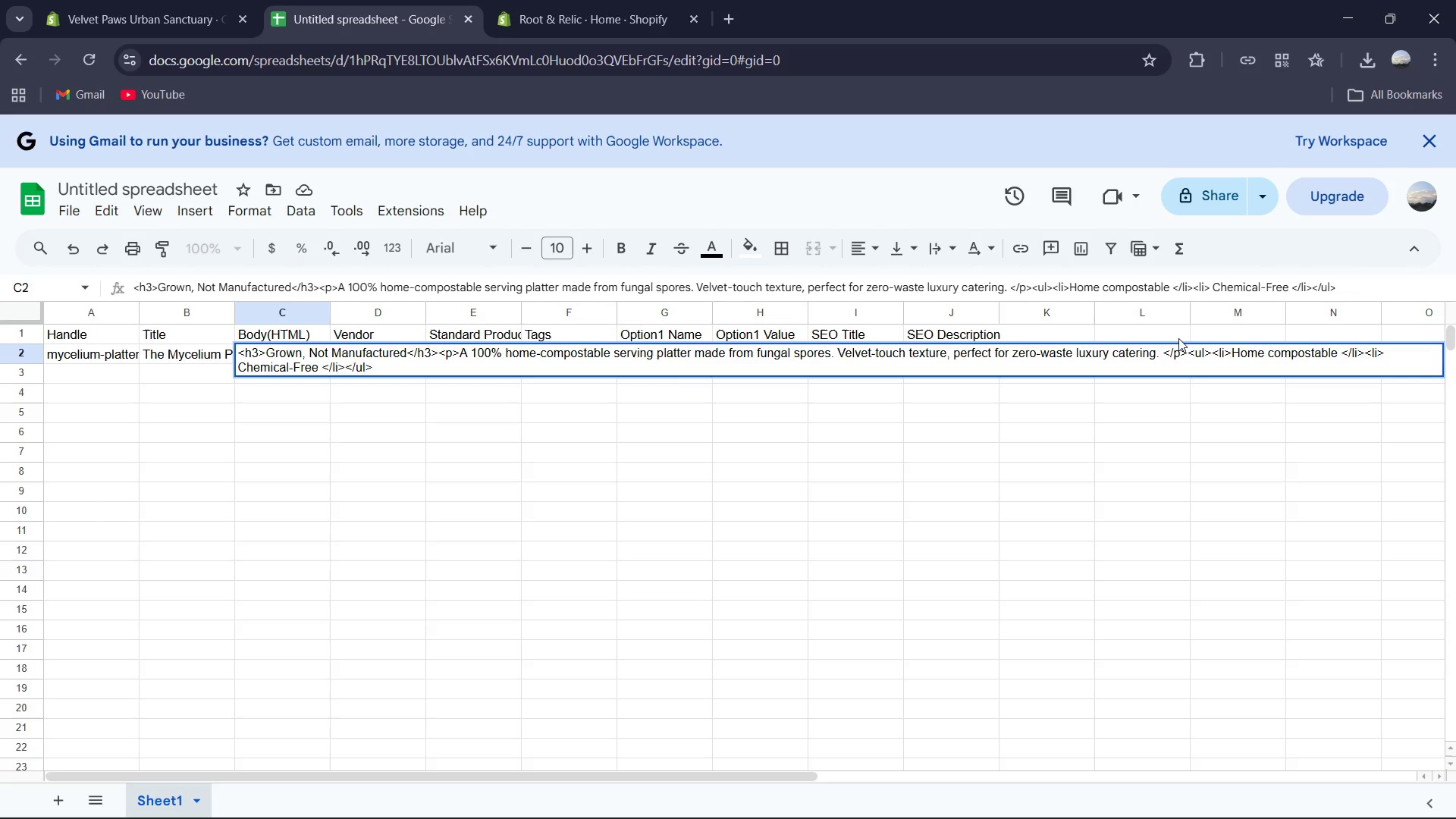 
type(<li></>)
key(Backspace)
type(li>)
 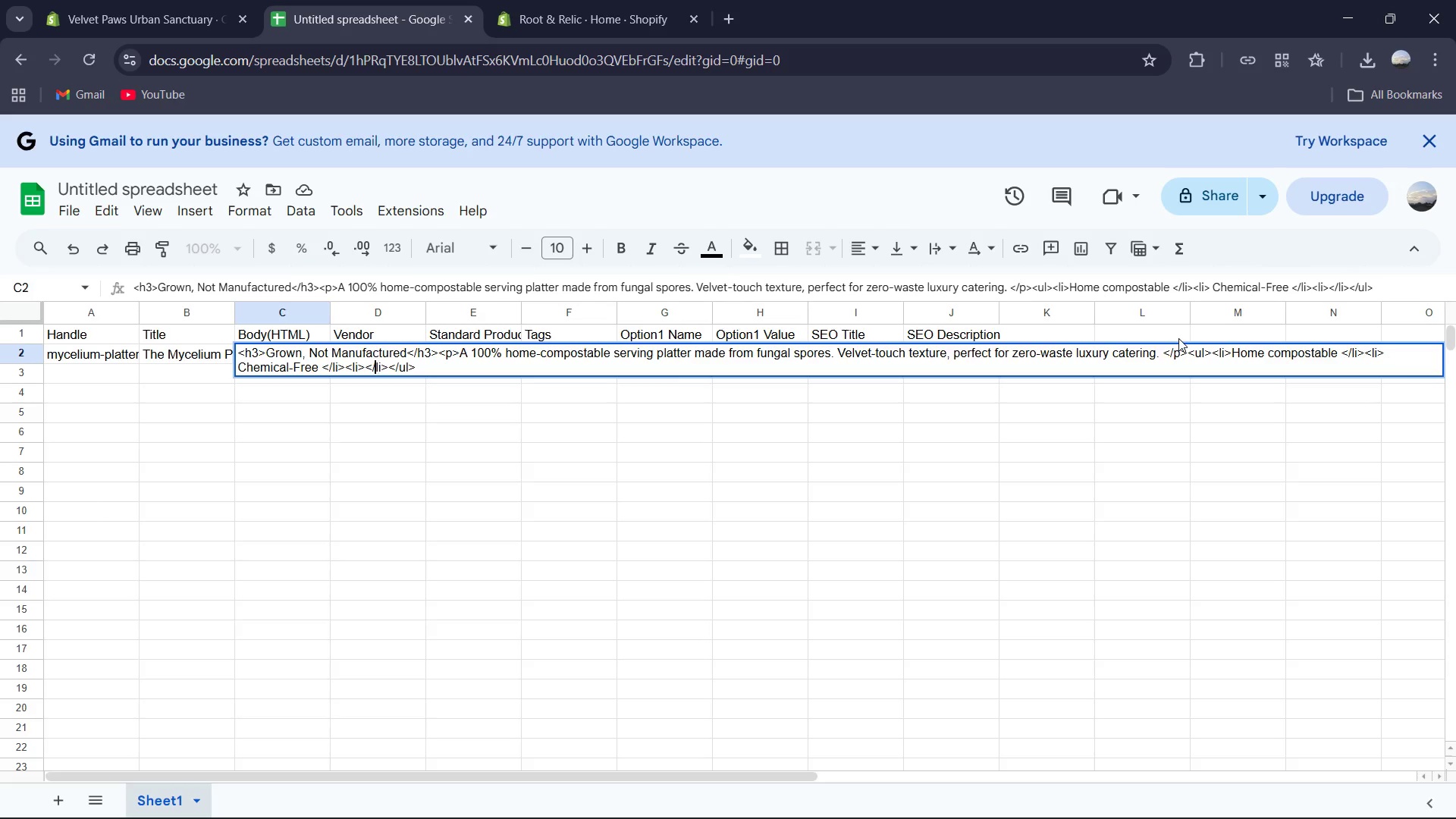 
 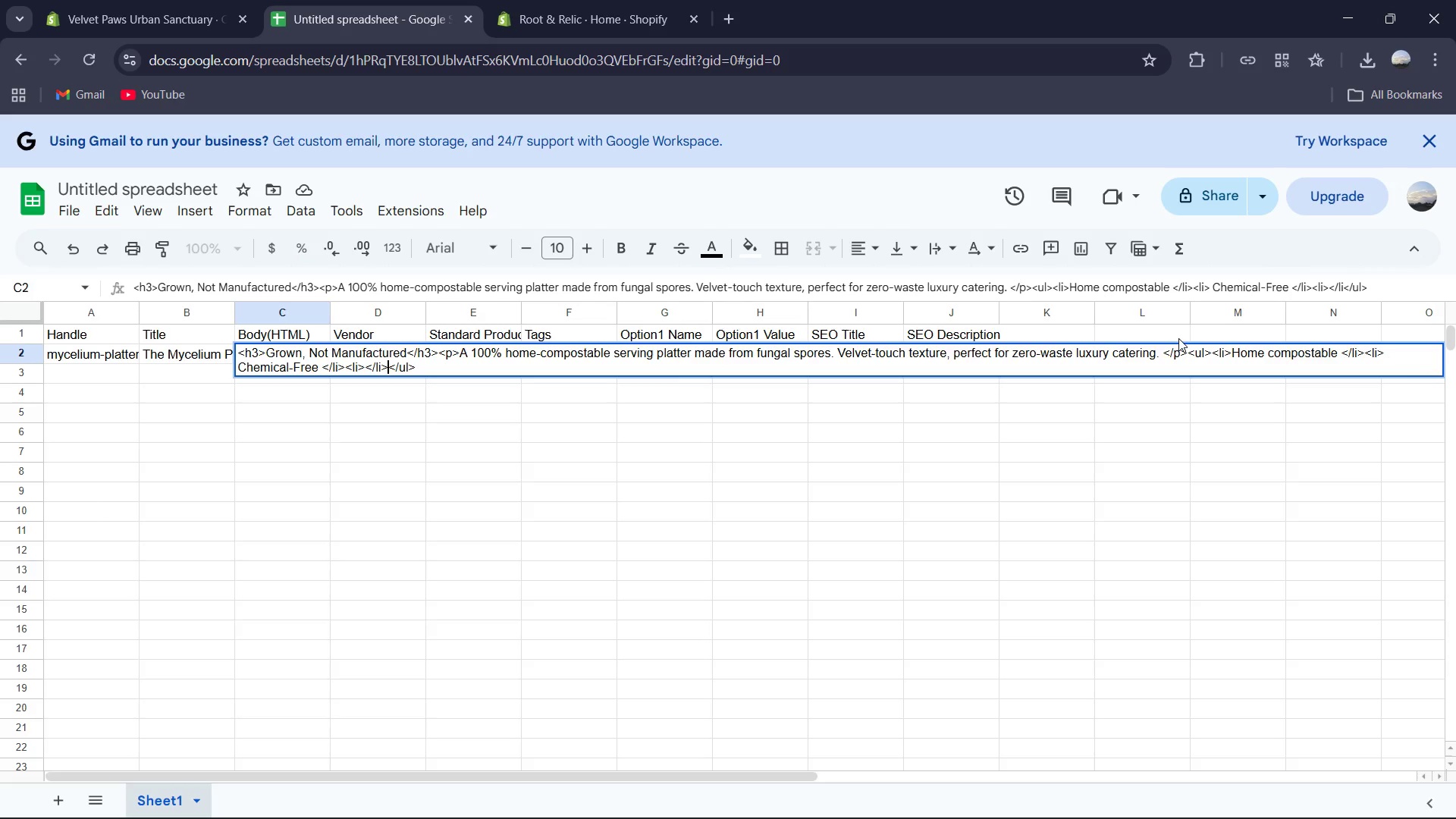 
key(ArrowLeft)
 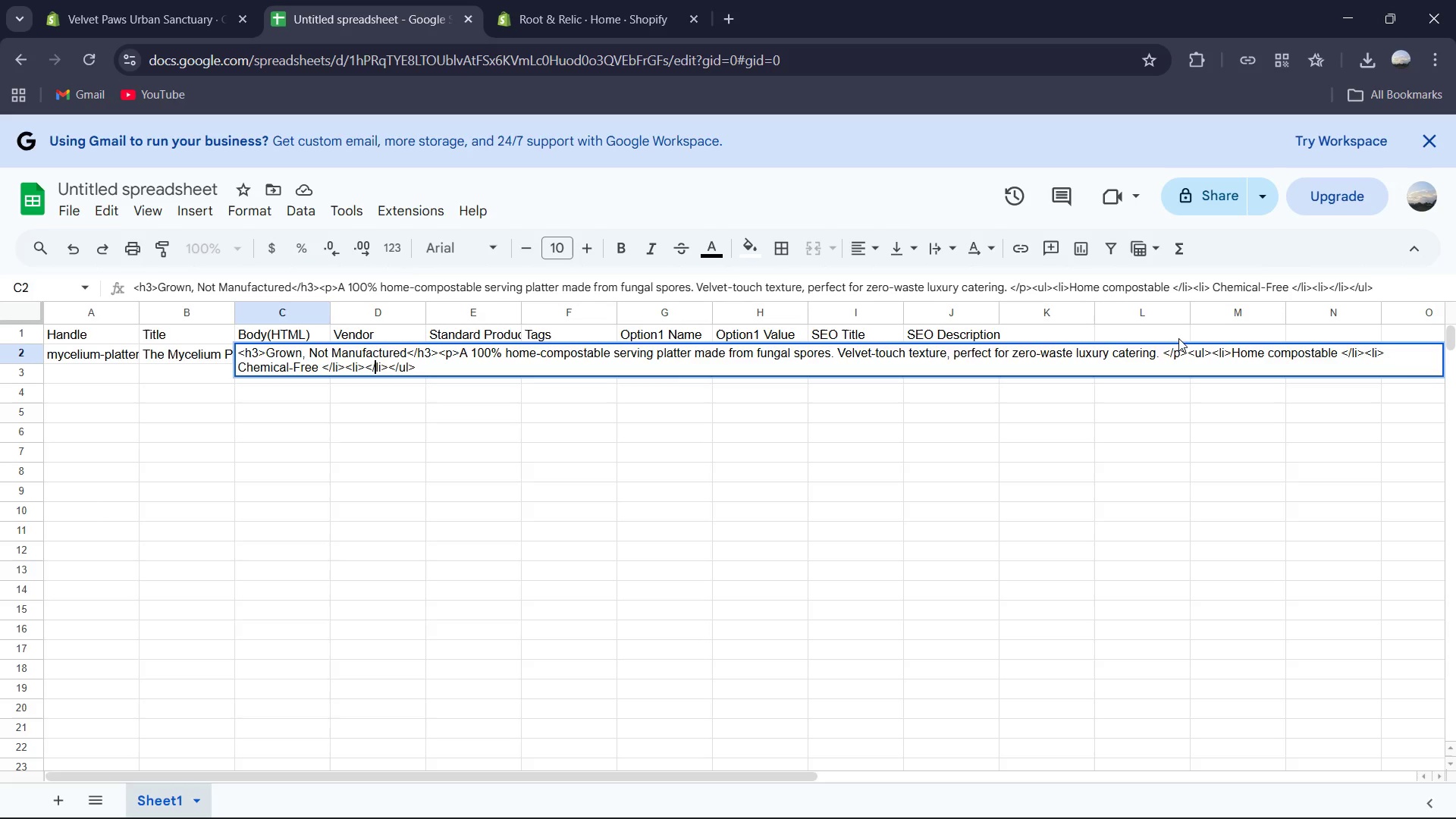 
key(ArrowLeft)
 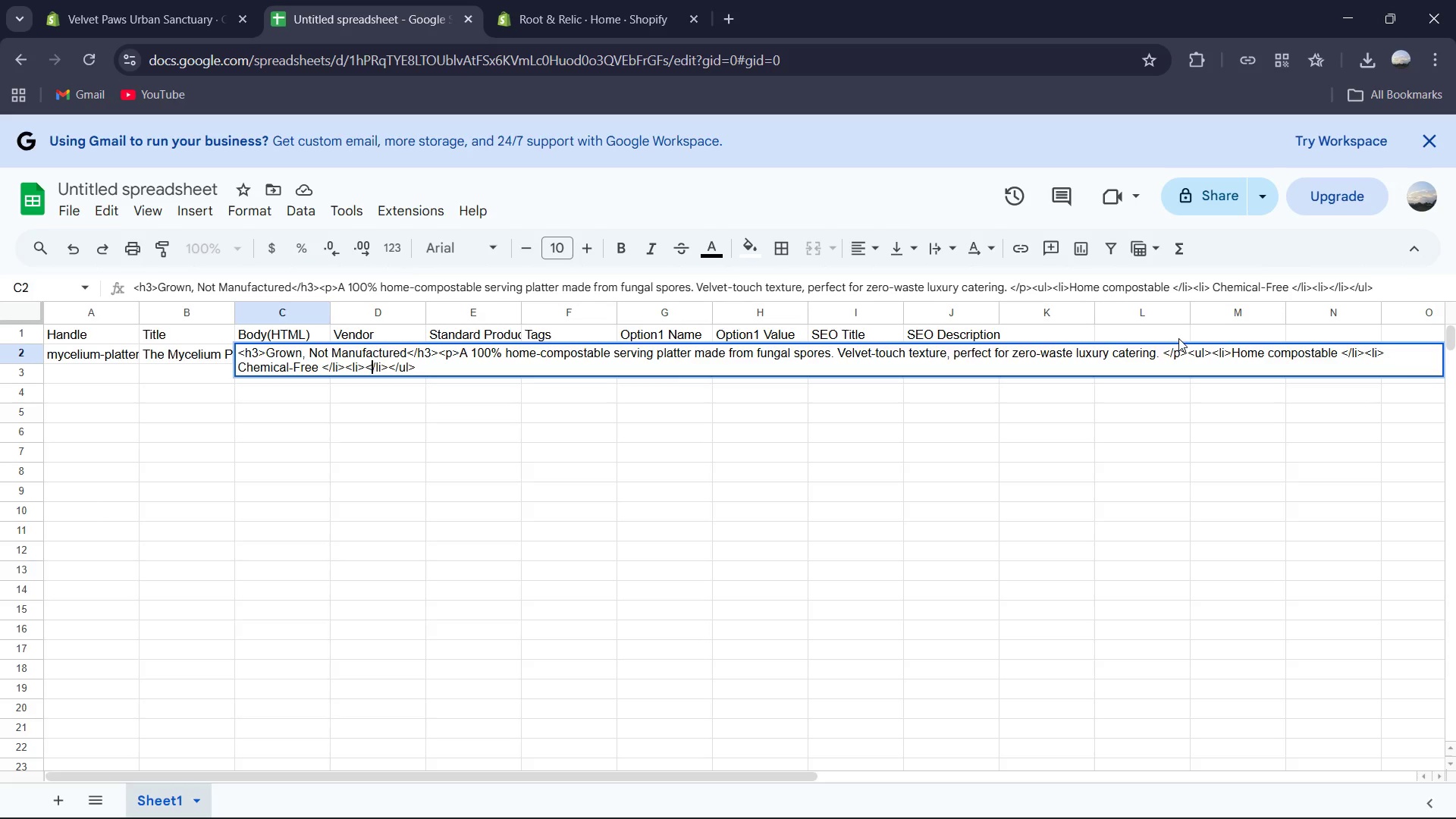 
key(ArrowLeft)
 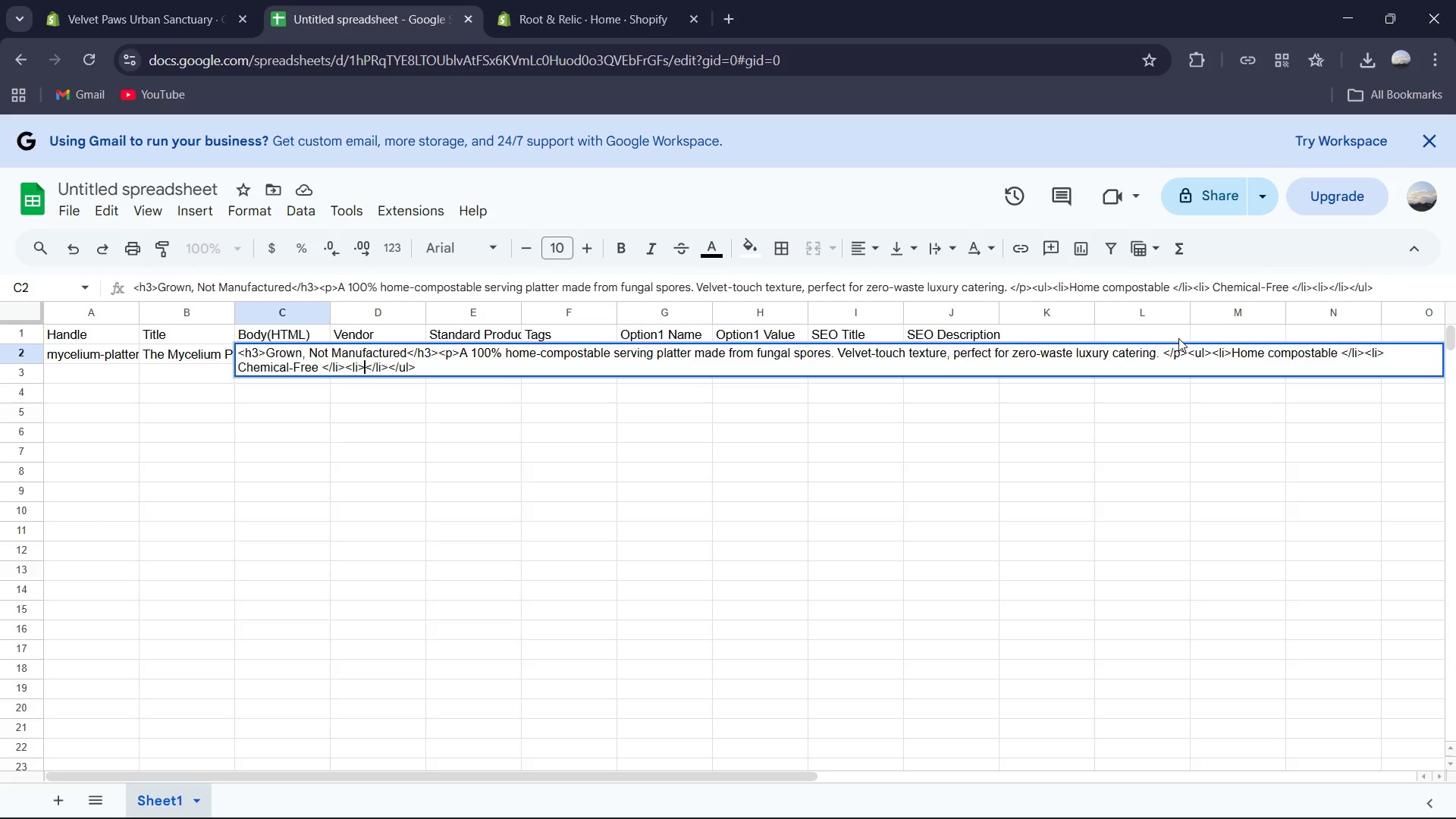 
key(ArrowLeft)
 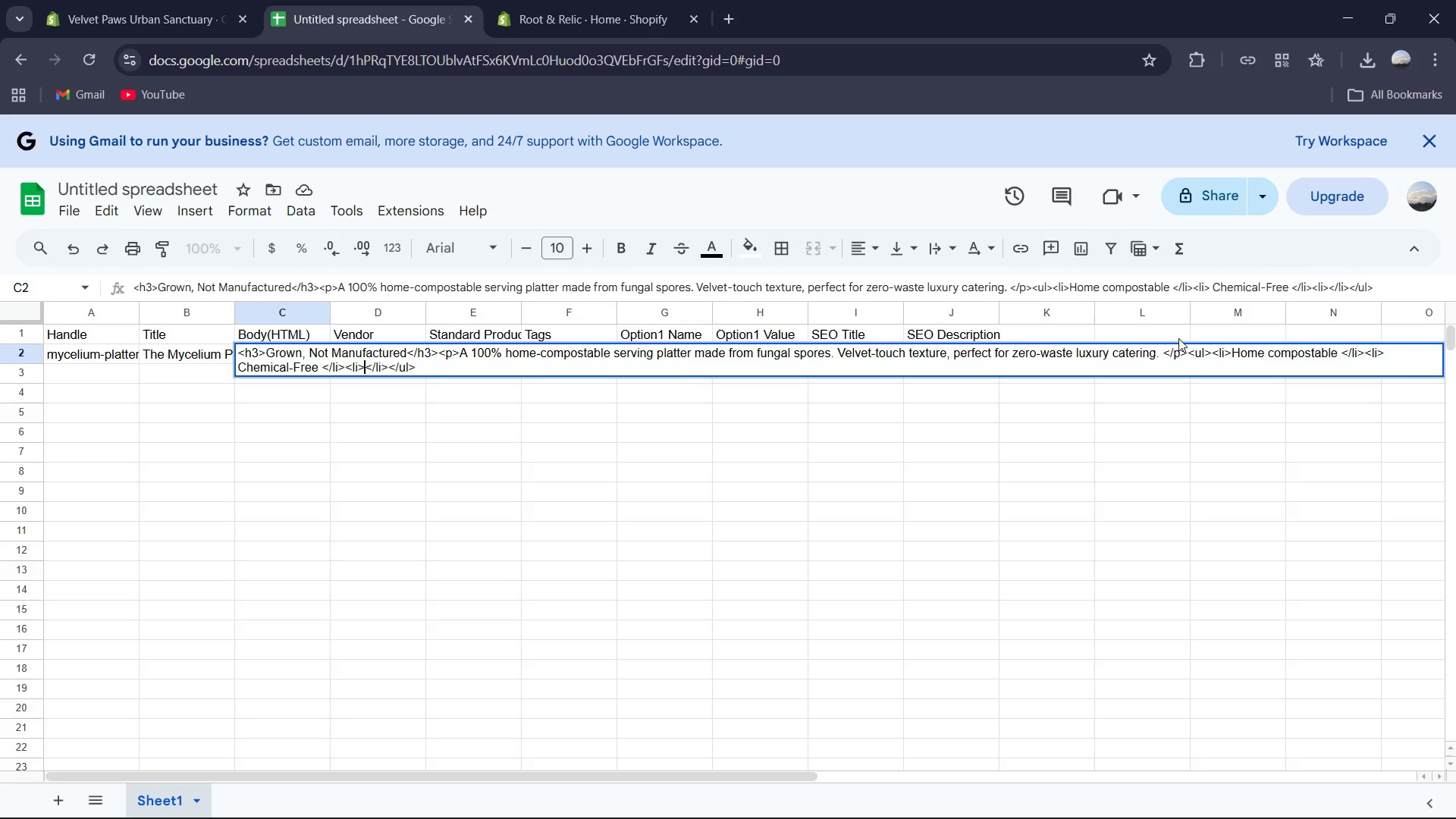 
key(ArrowLeft)
 